 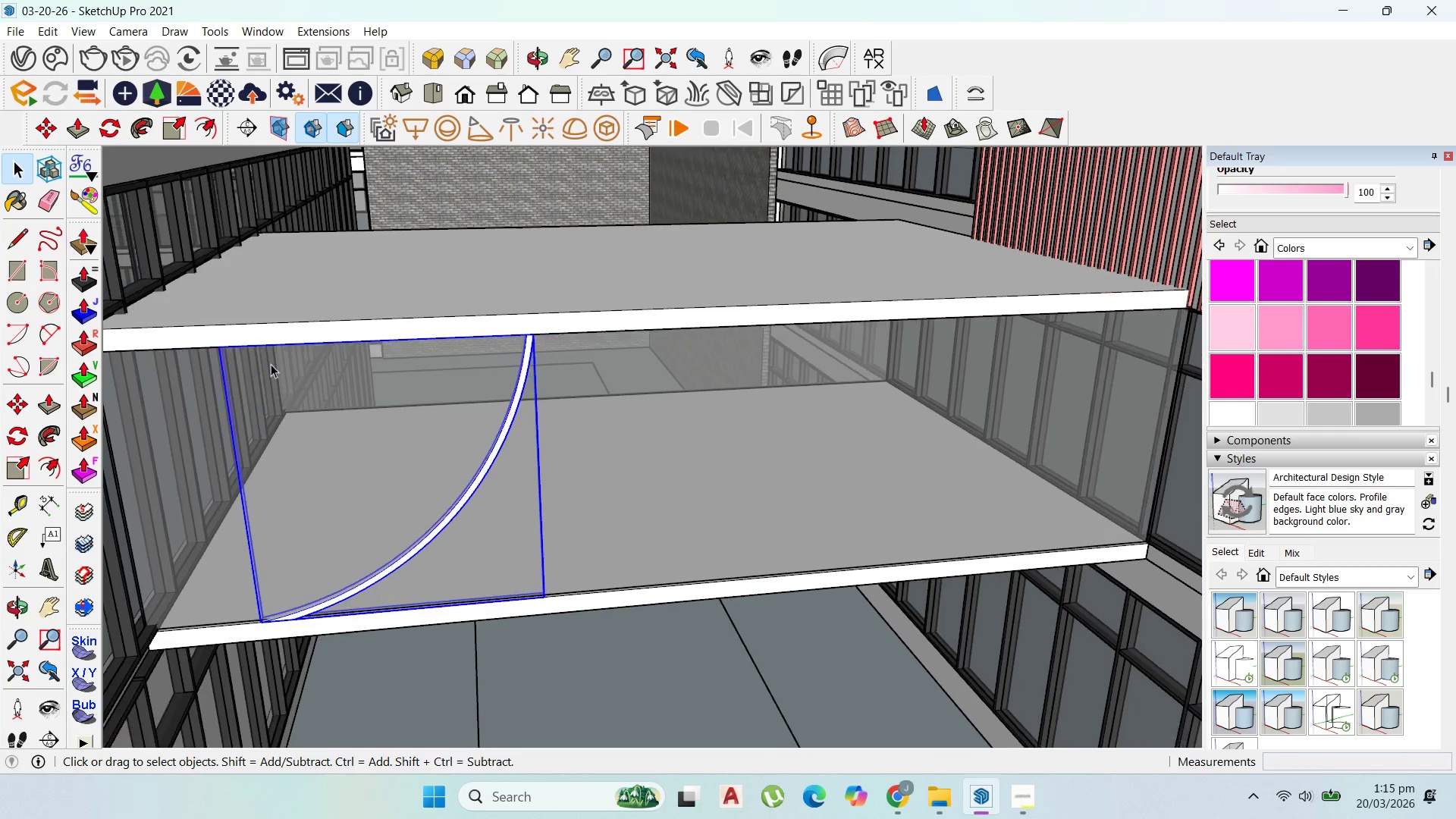 
left_click([32, 129])
 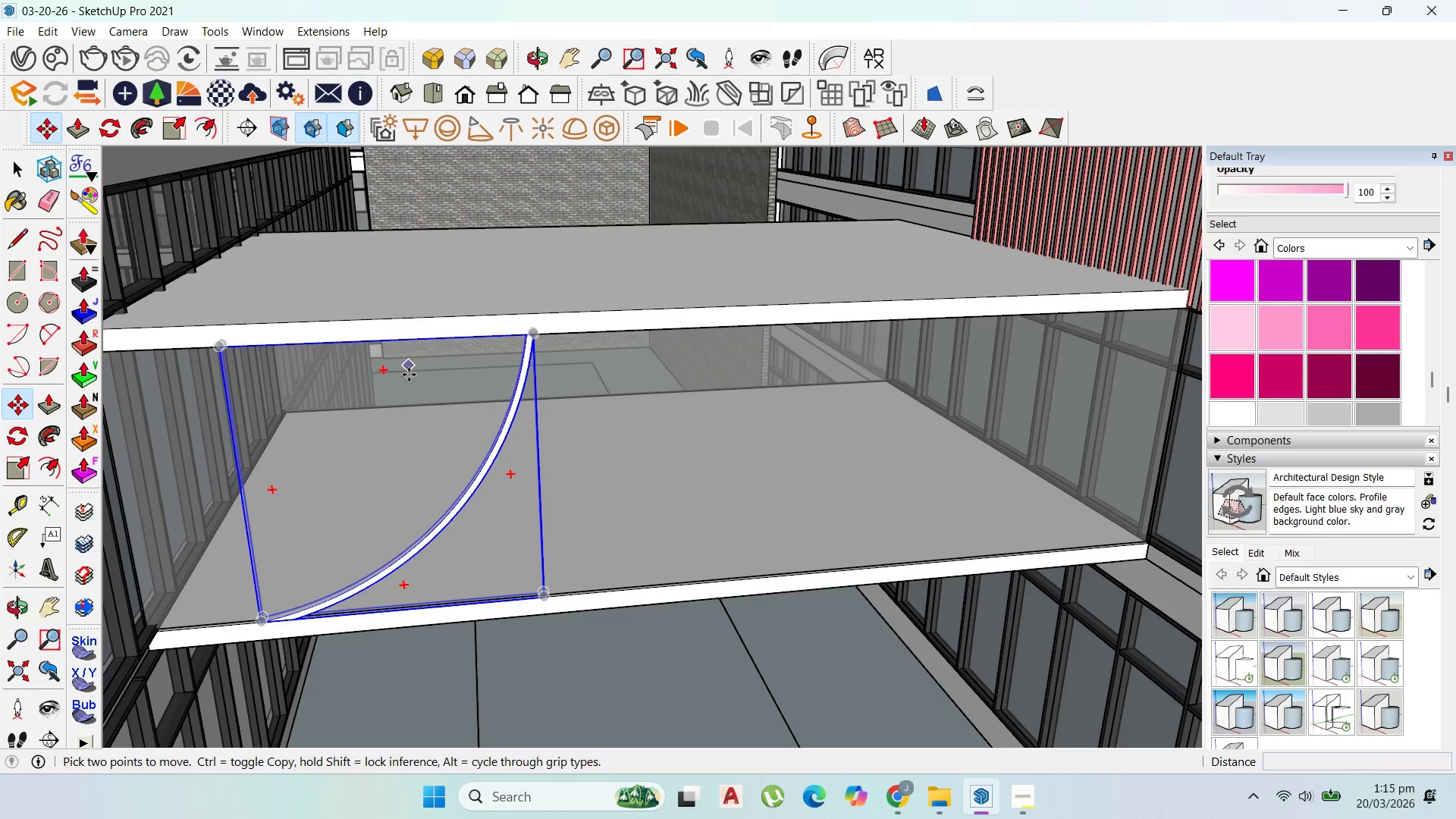 
key(Control+ControlLeft)
 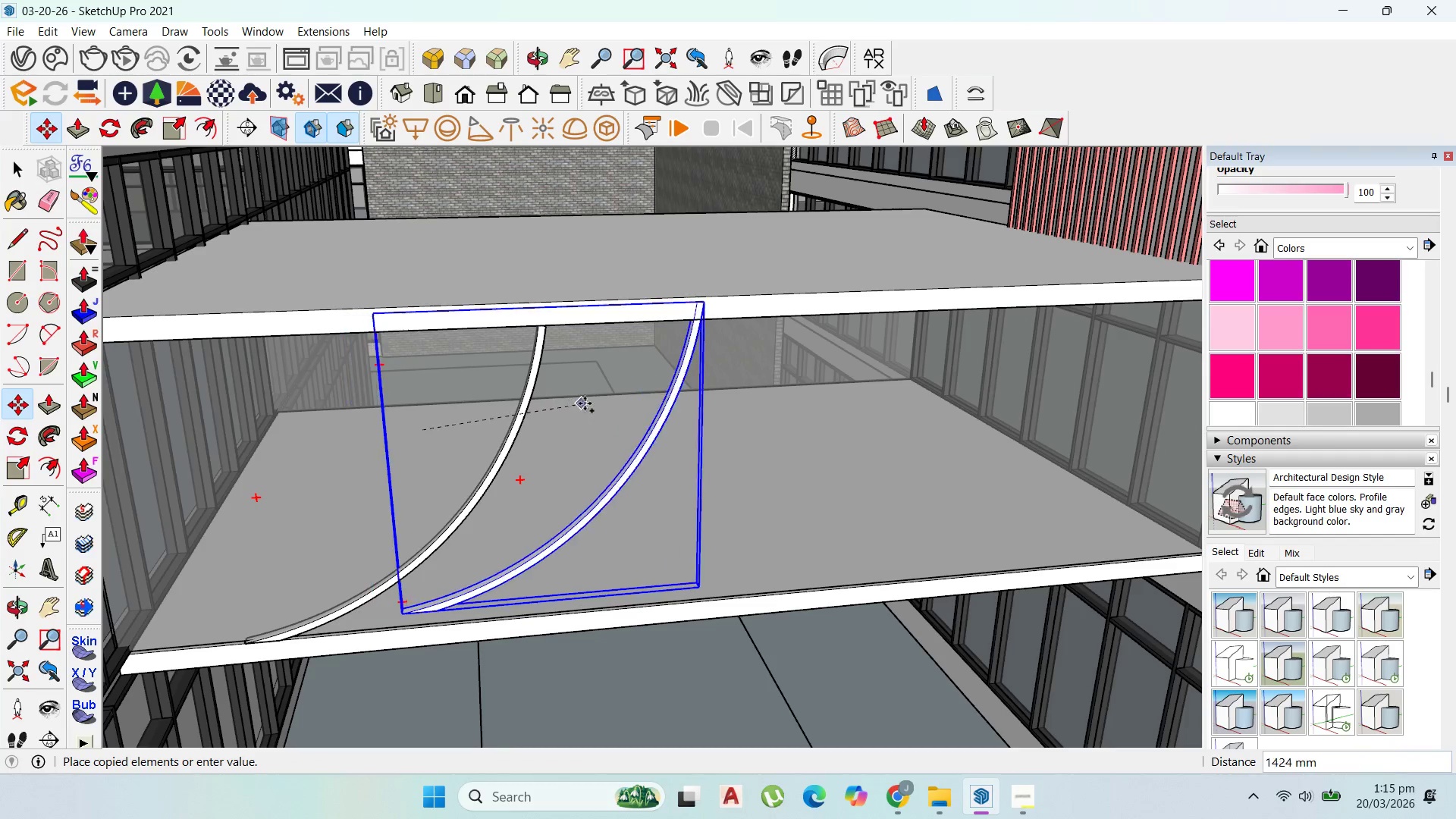 
left_click([422, 430])
 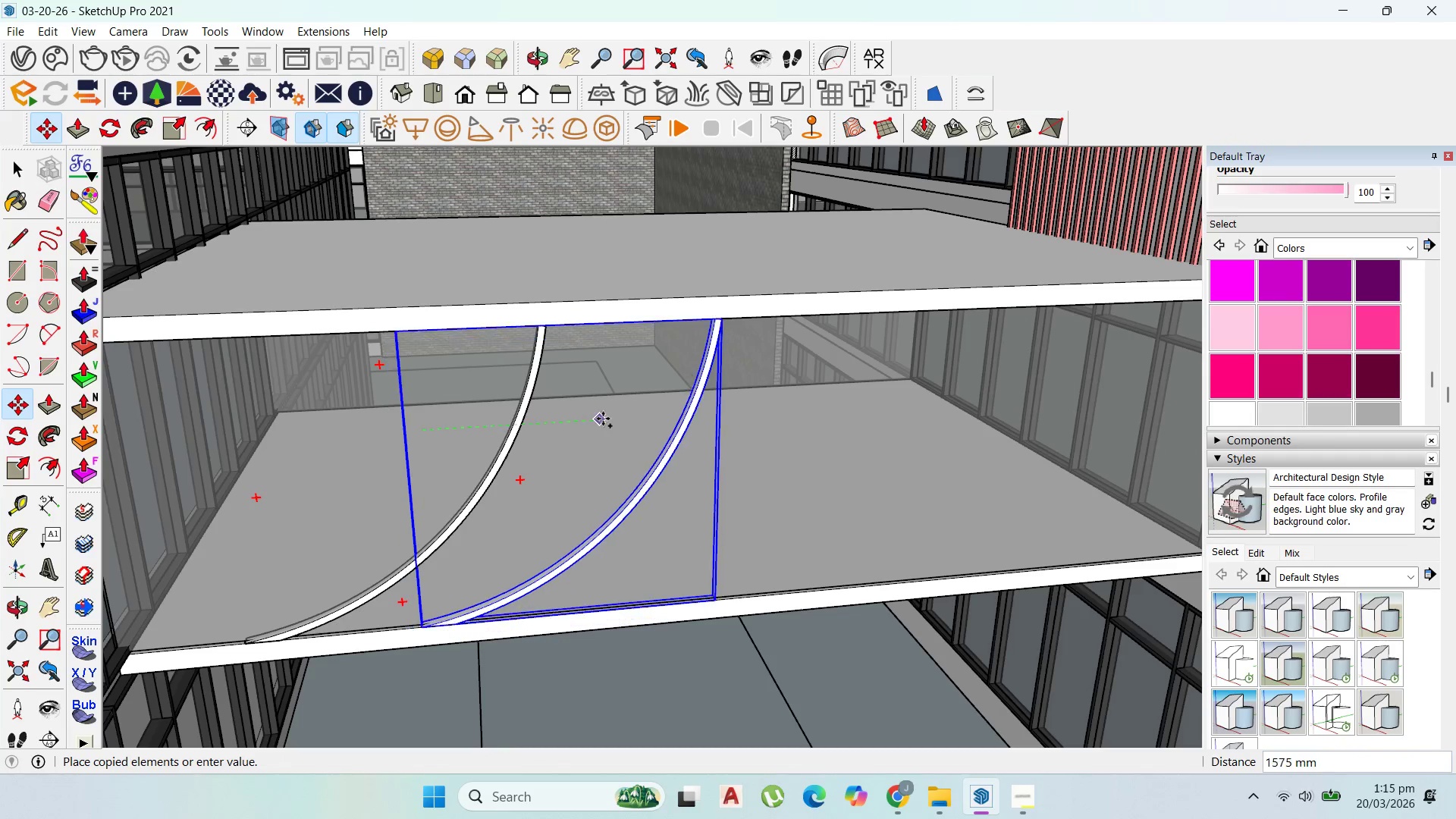 
scroll: coordinate [419, 417], scroll_direction: up, amount: 1.0
 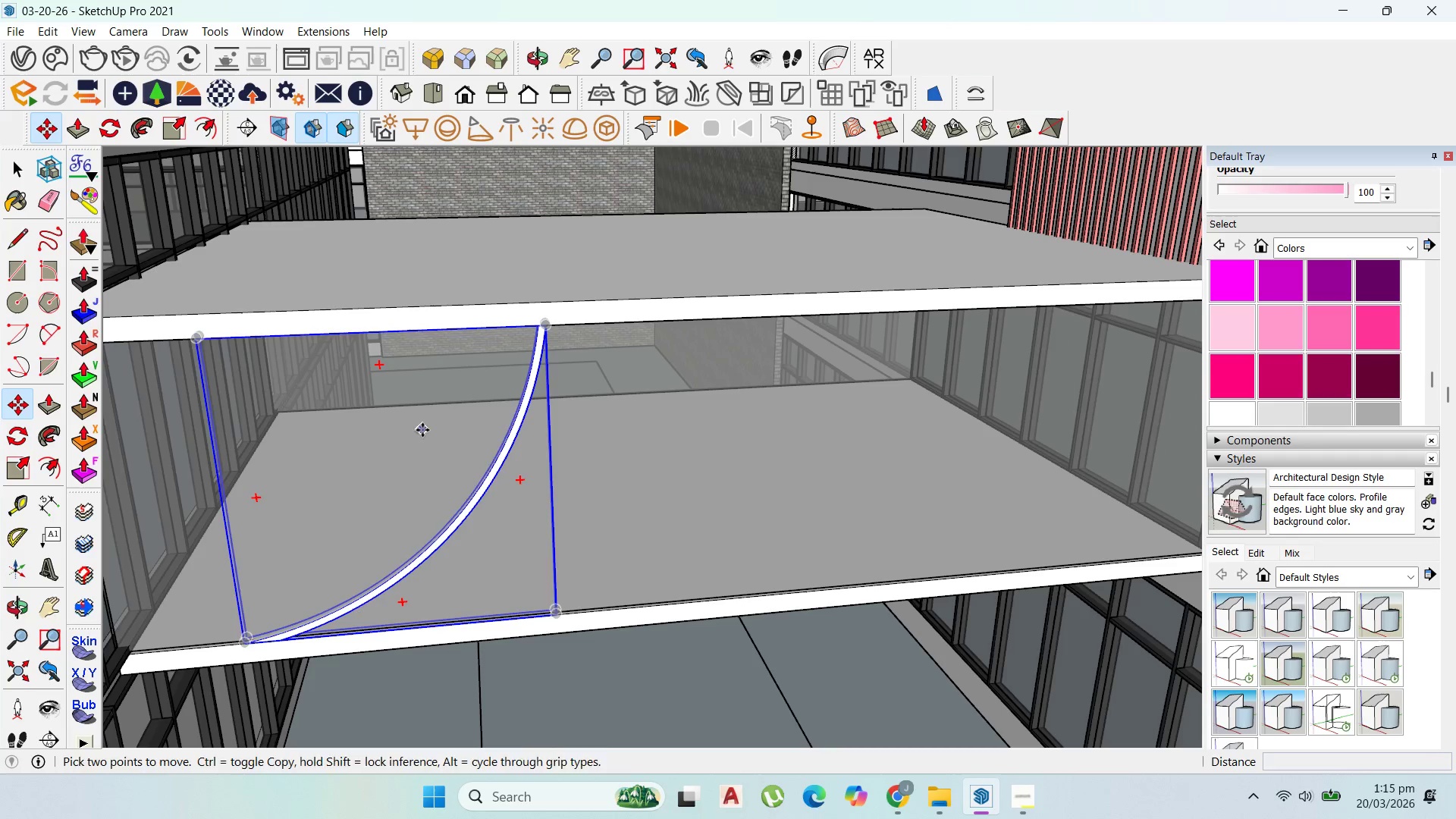 
left_click([603, 418])
 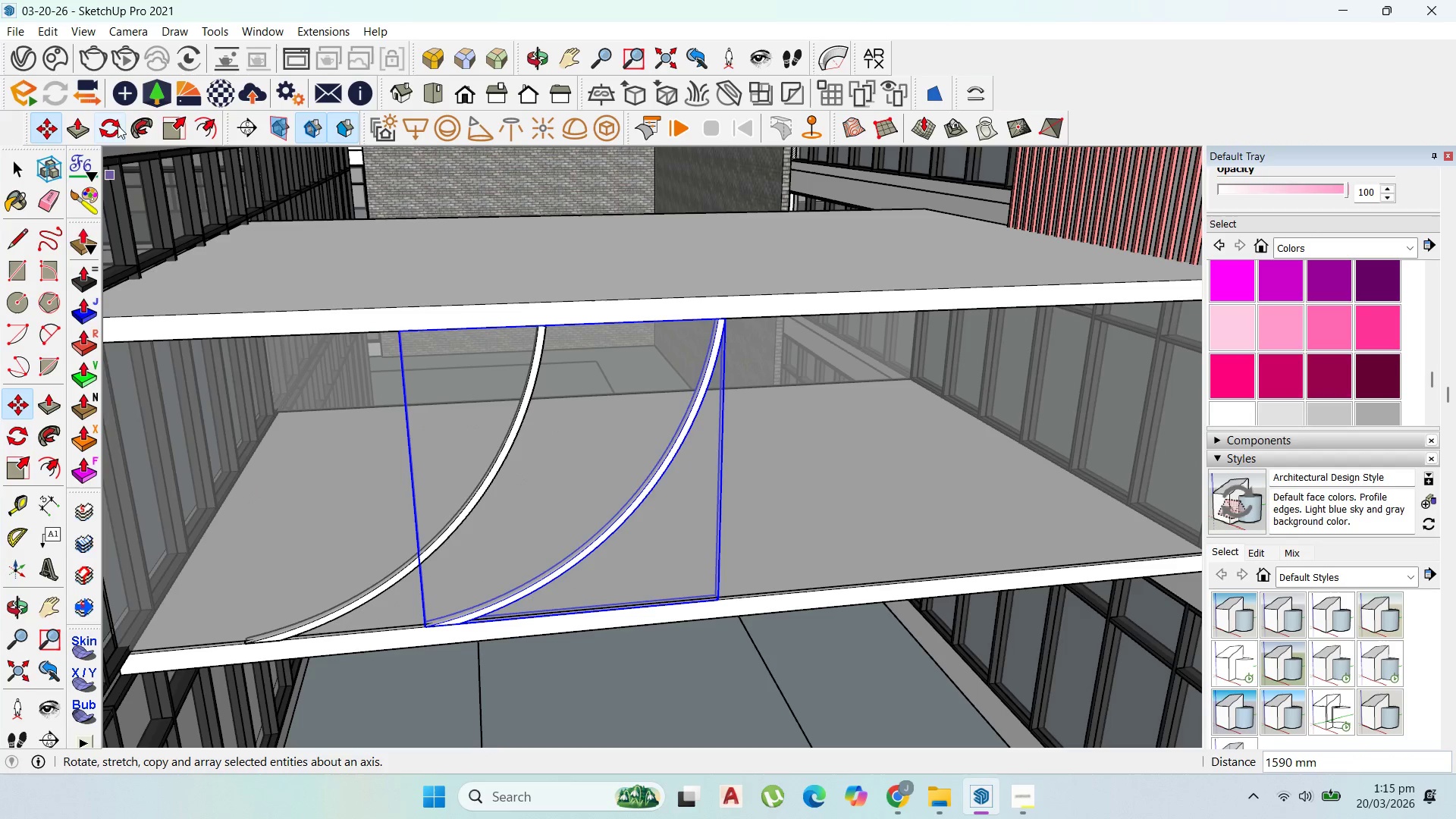 
left_click([118, 125])
 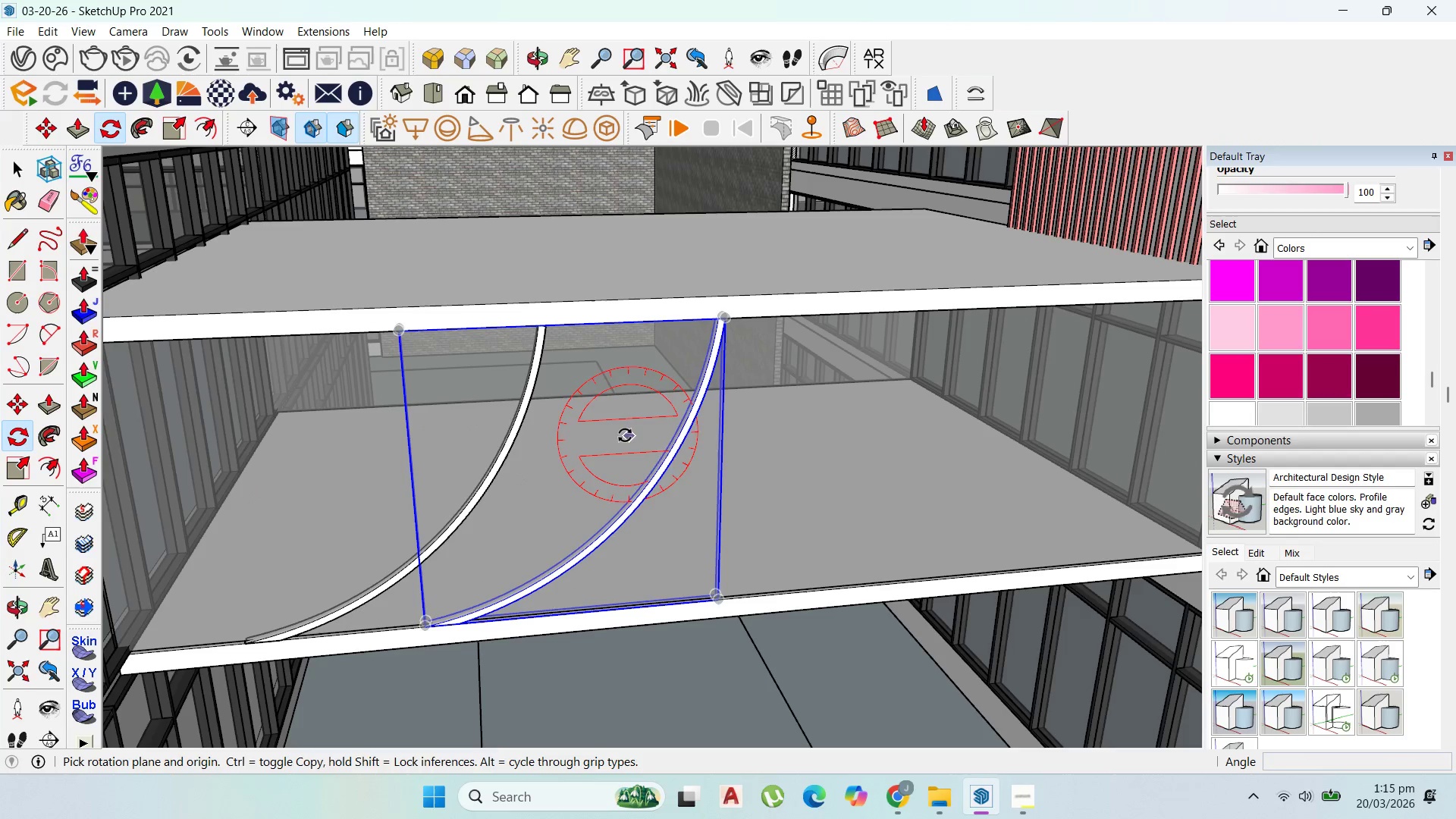 
left_click([624, 429])
 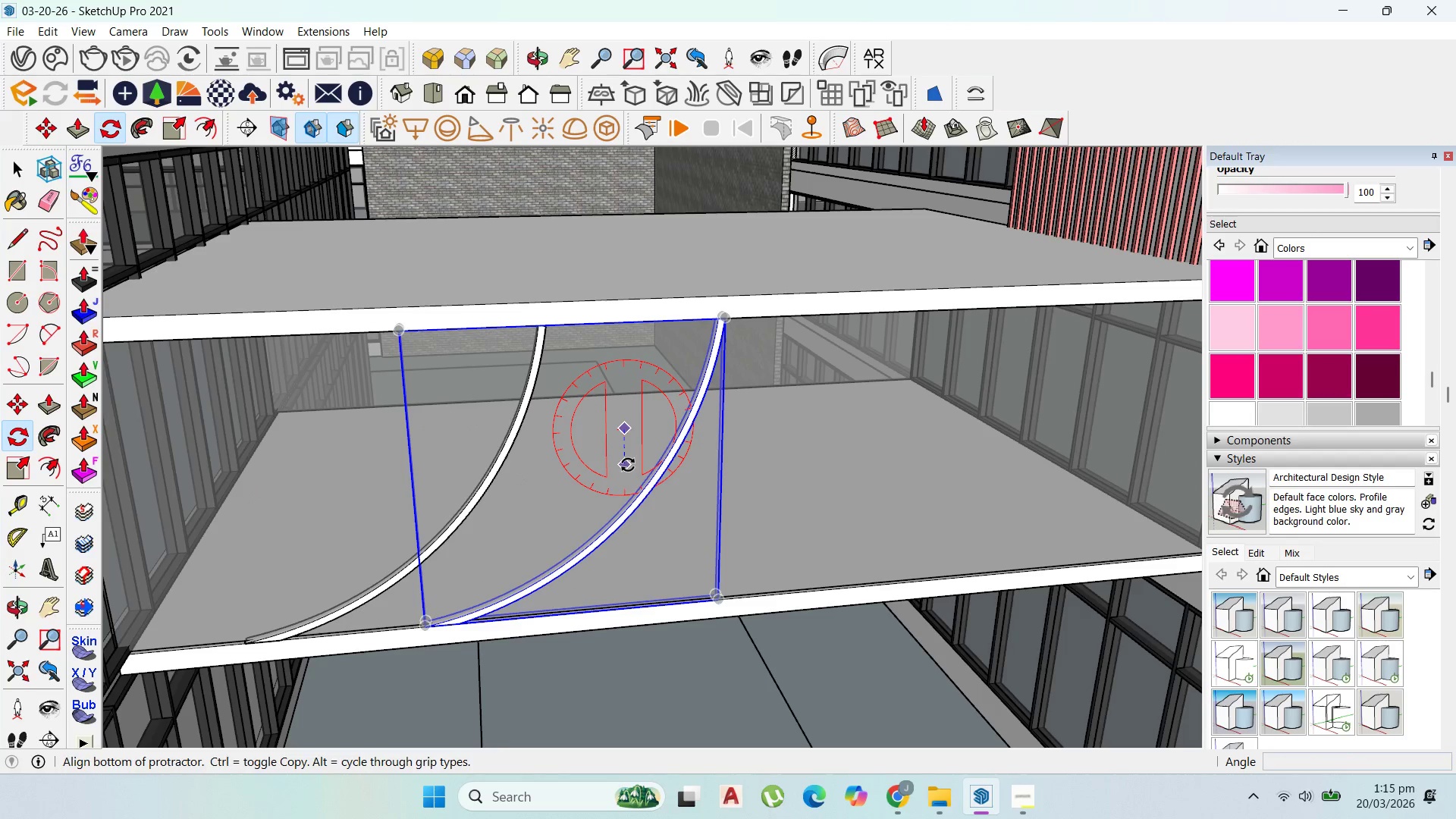 
left_click_drag(start_coordinate=[628, 465], to_coordinate=[624, 466])
 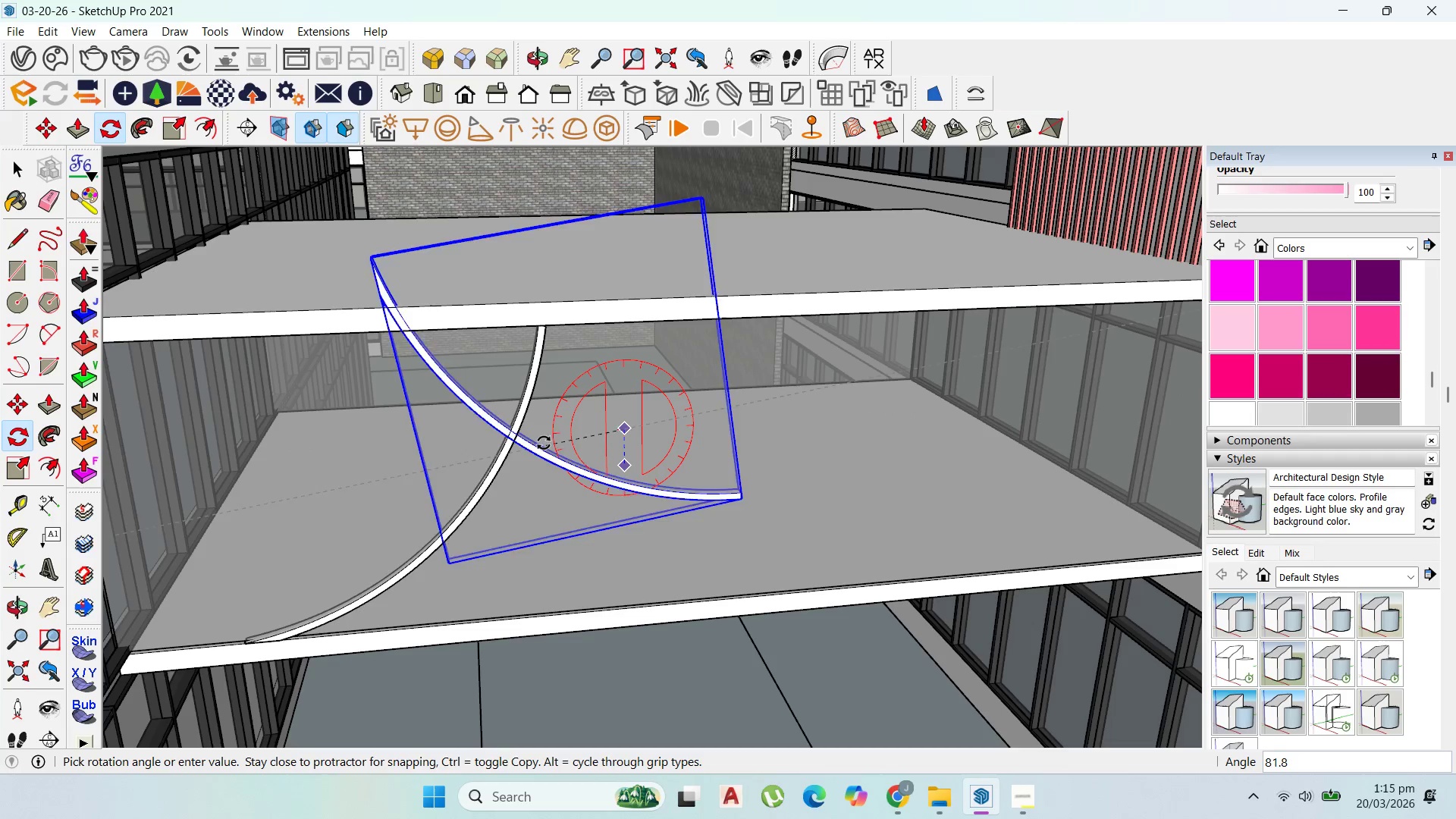 
left_click([547, 437])
 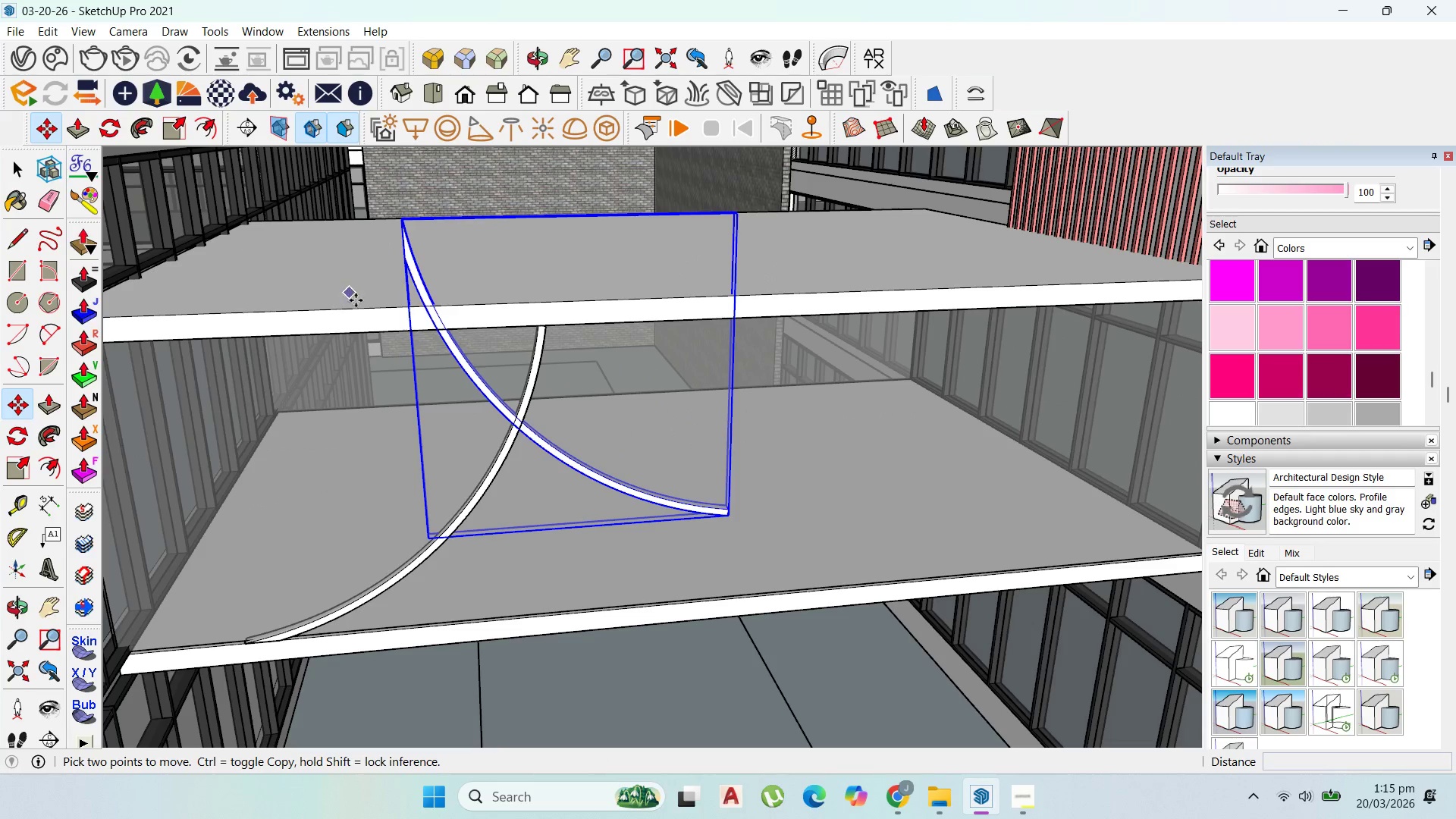 
left_click_drag(start_coordinate=[438, 340], to_coordinate=[439, 344])
 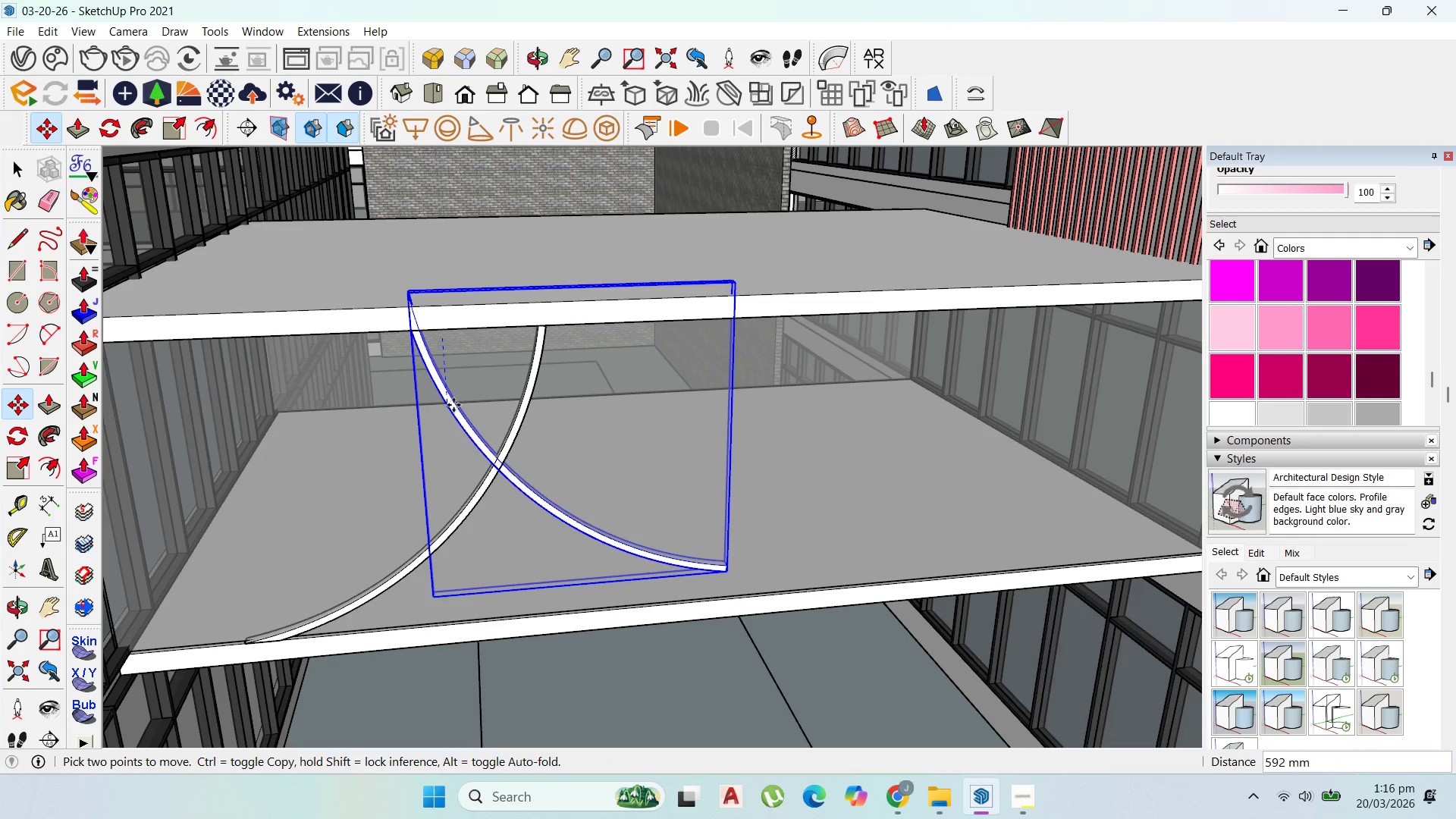 
scroll: coordinate [514, 436], scroll_direction: up, amount: 2.0
 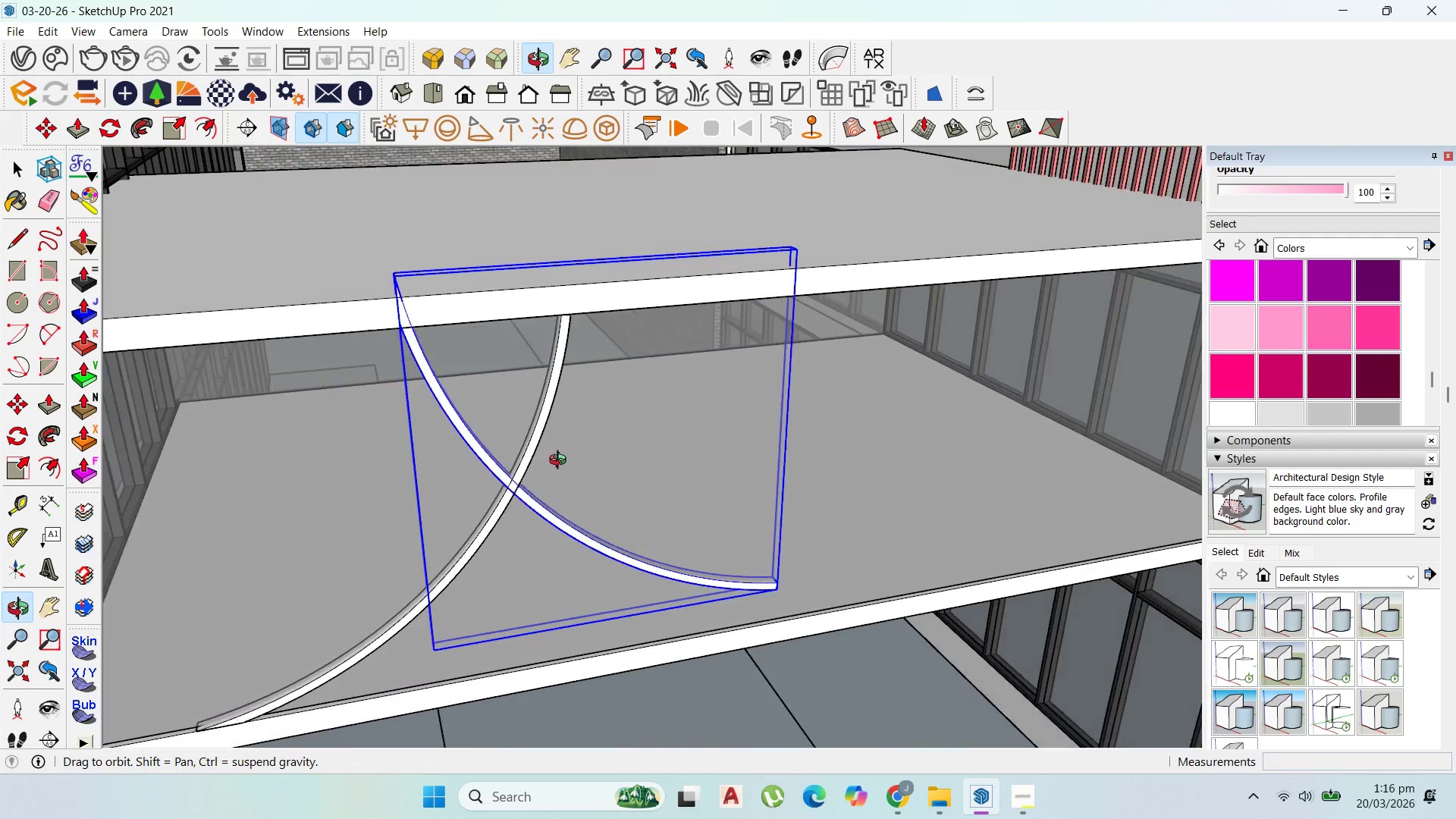 
scroll: coordinate [573, 453], scroll_direction: down, amount: 2.0
 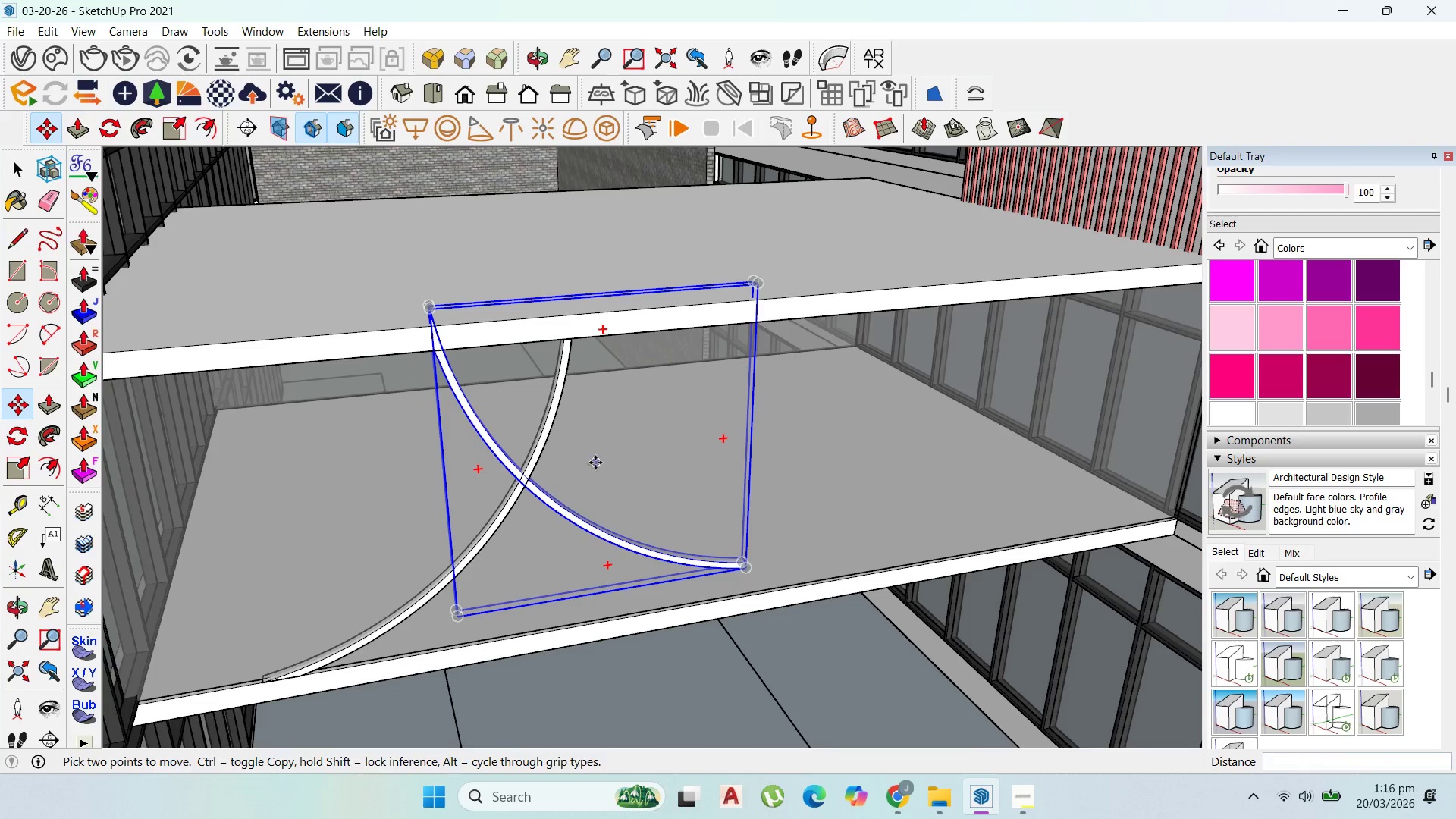 
key(Delete)
 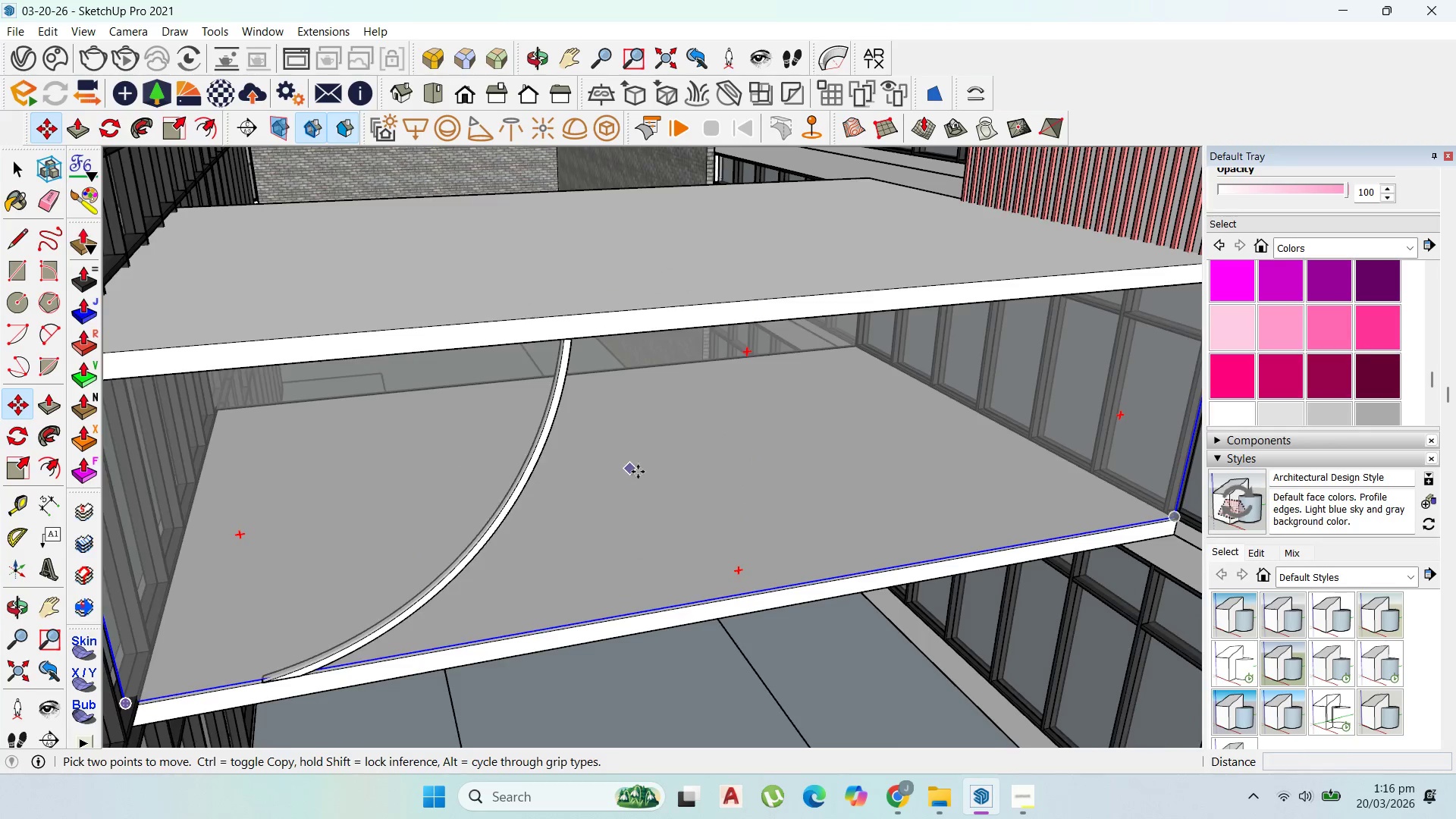 
scroll: coordinate [645, 472], scroll_direction: down, amount: 2.0
 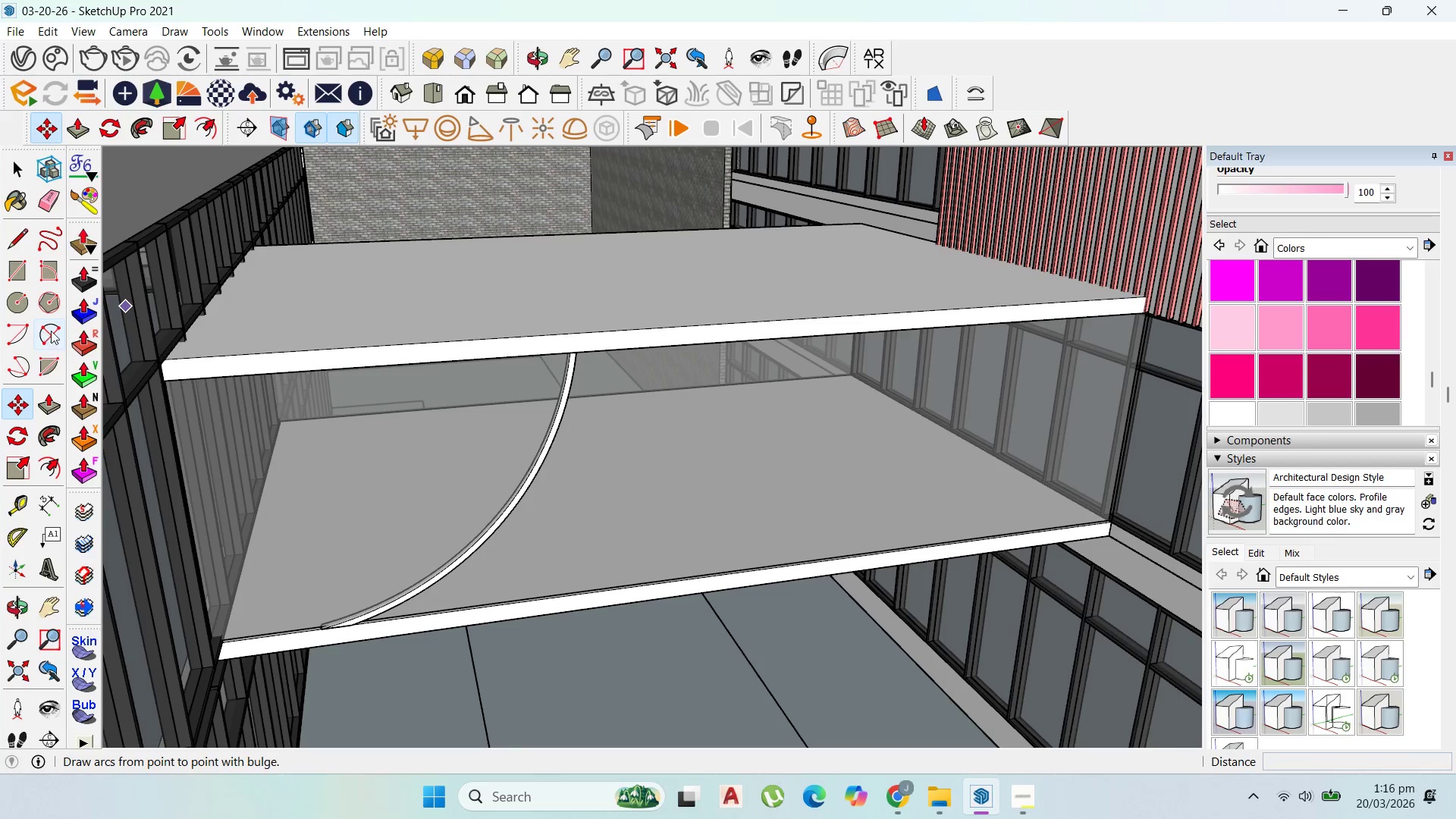 
scroll: coordinate [605, 294], scroll_direction: up, amount: 9.0
 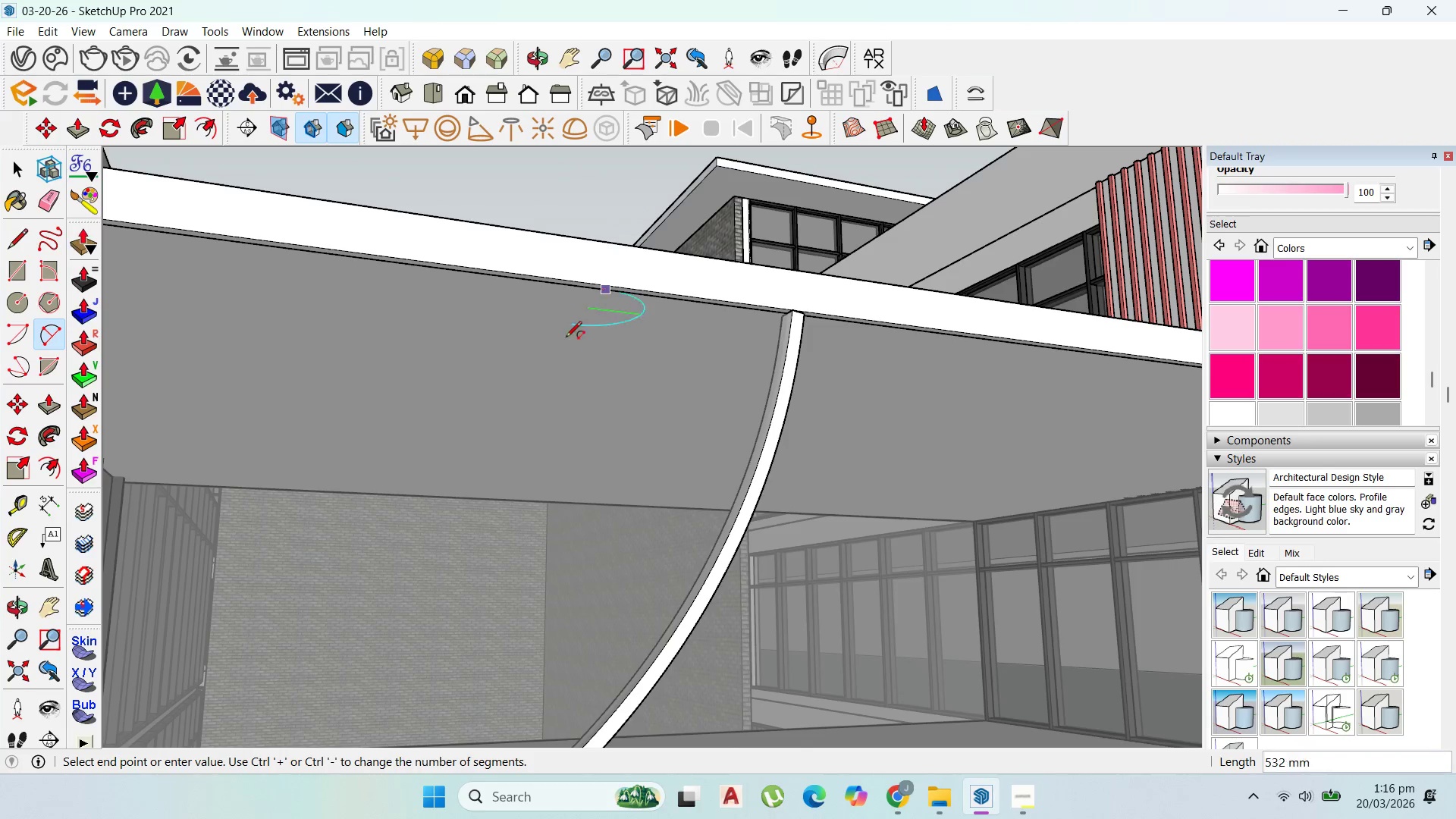 
scroll: coordinate [679, 650], scroll_direction: down, amount: 6.0
 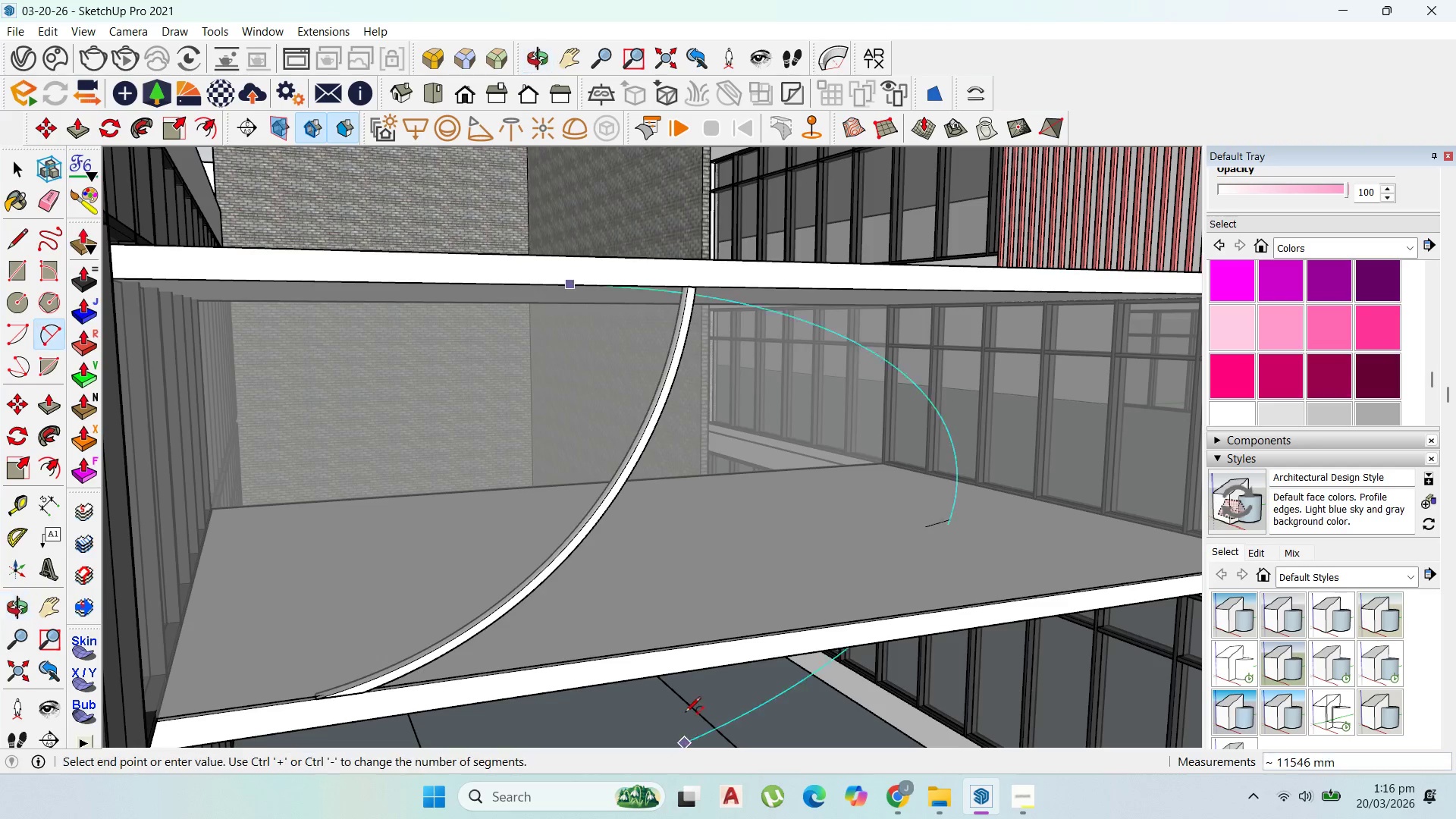 
scroll: coordinate [700, 638], scroll_direction: up, amount: 7.0
 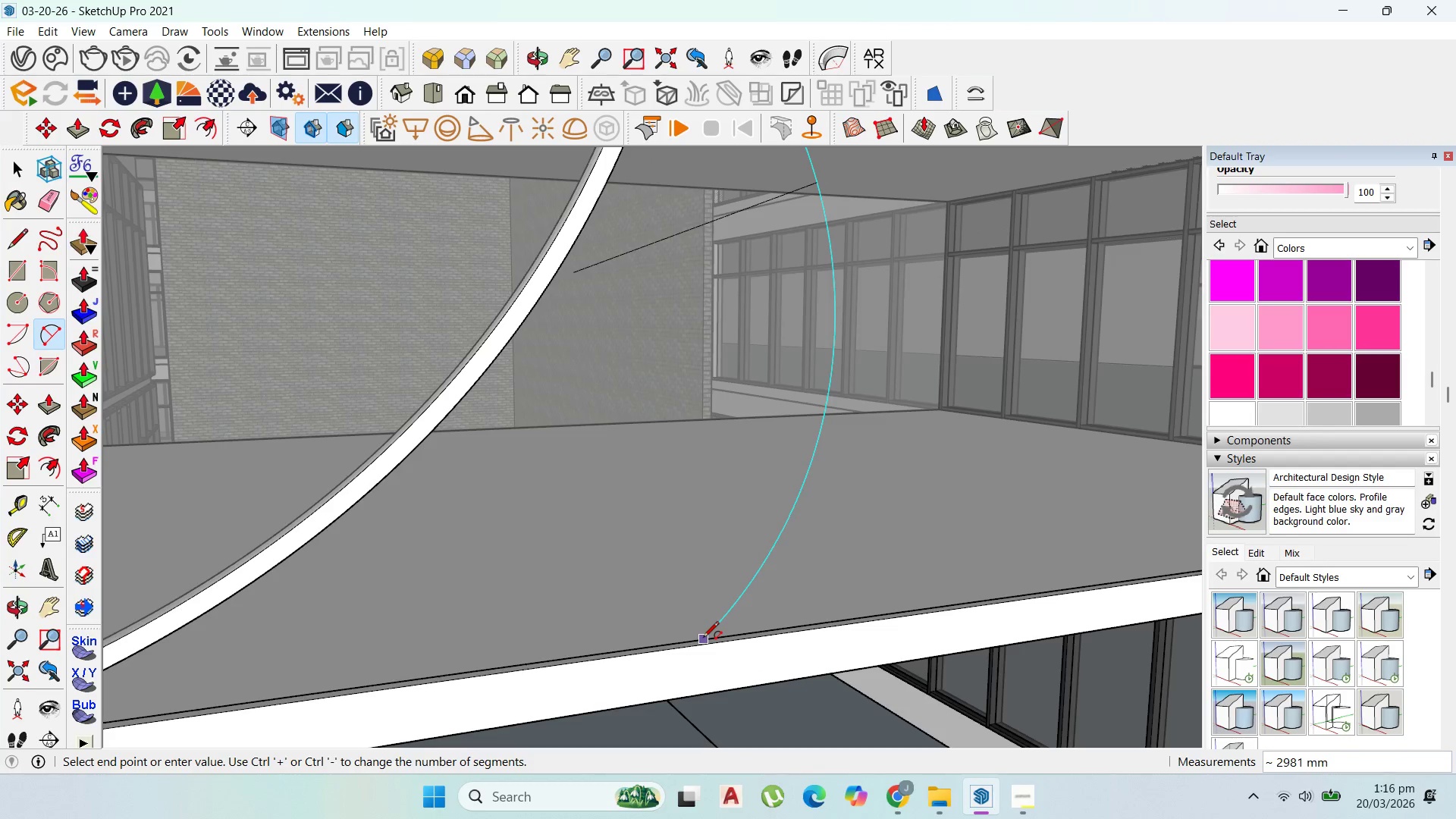 
left_click([703, 639])
 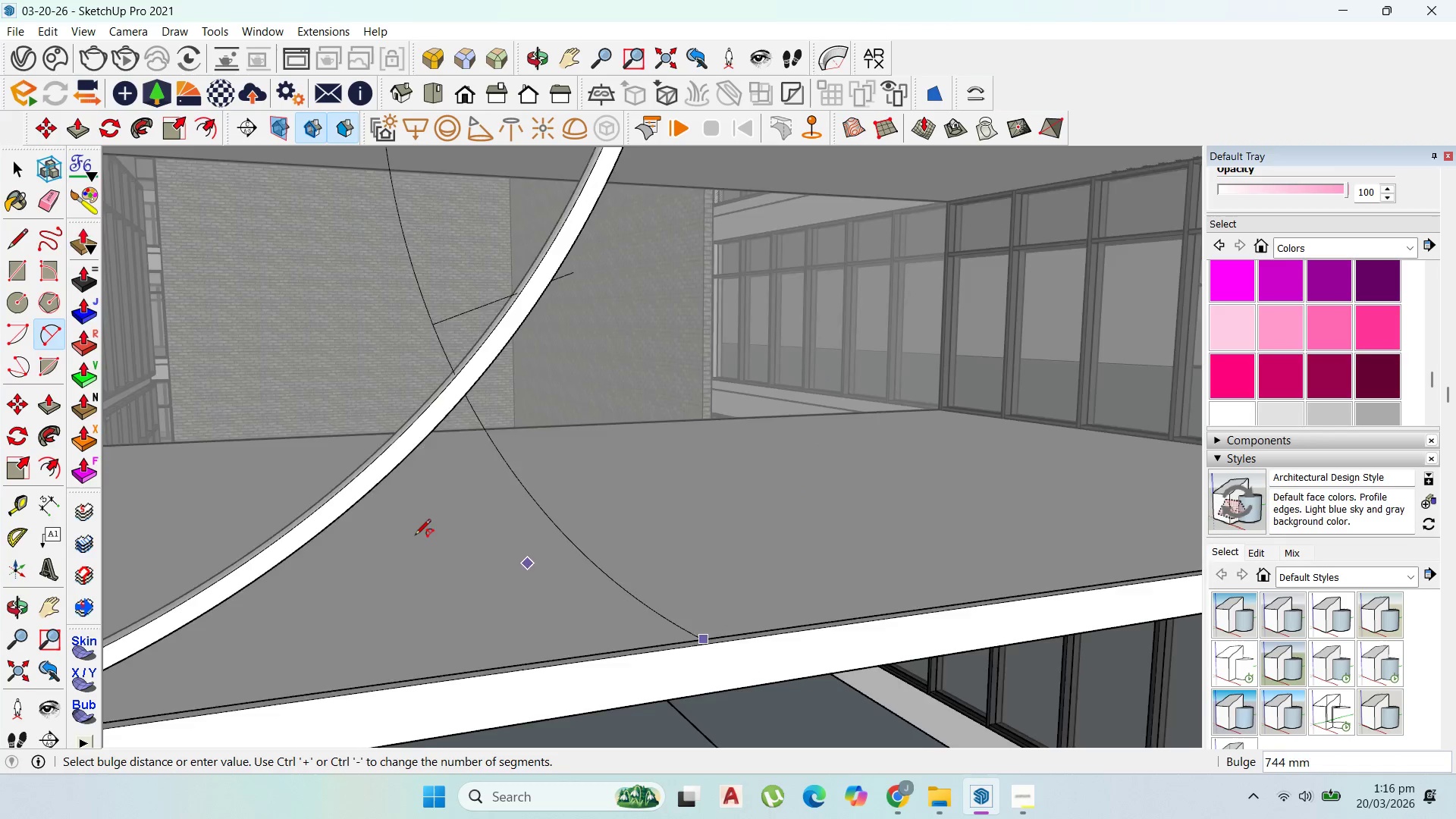 
scroll: coordinate [298, 423], scroll_direction: down, amount: 10.0
 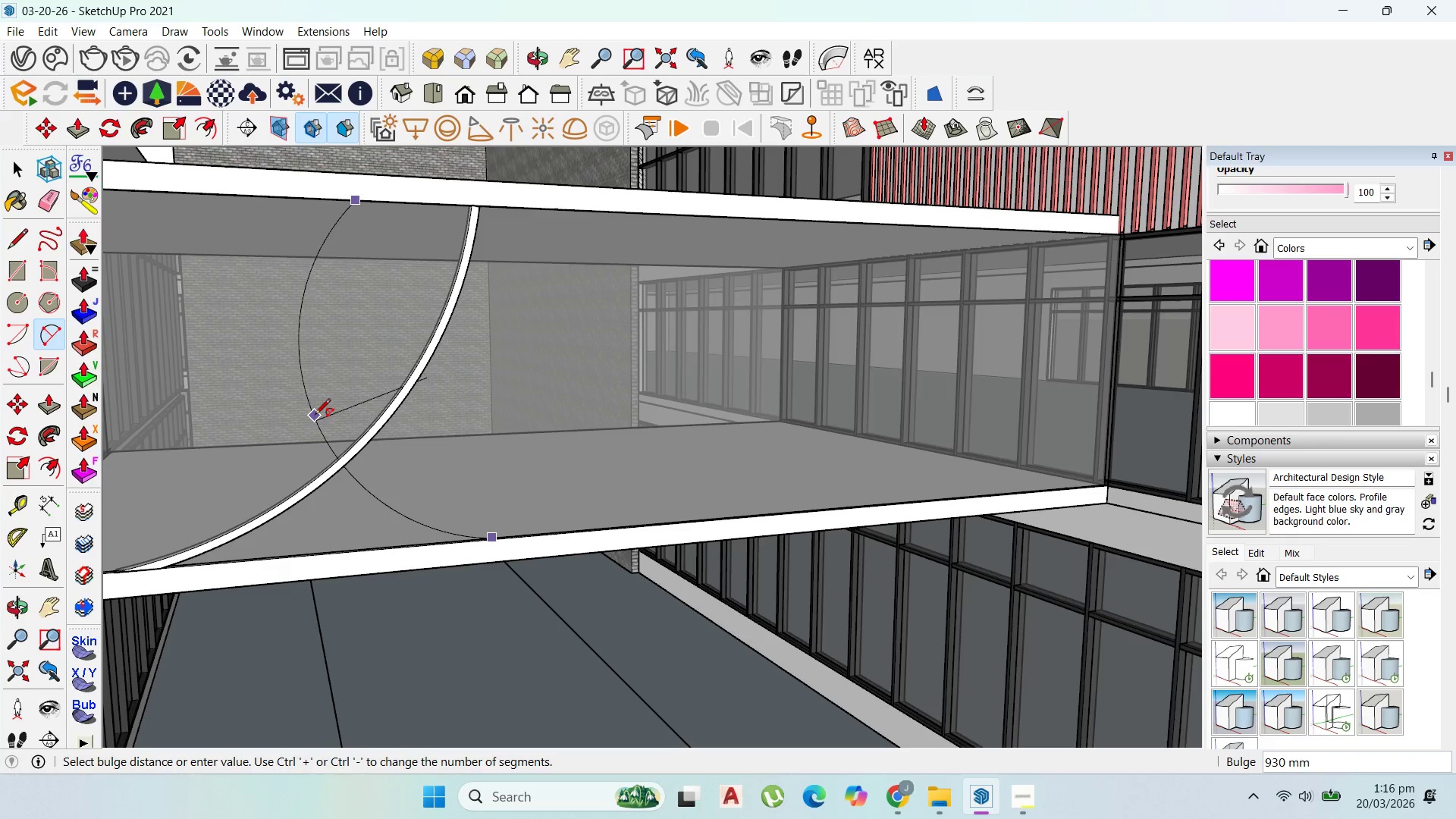 
left_click([318, 414])
 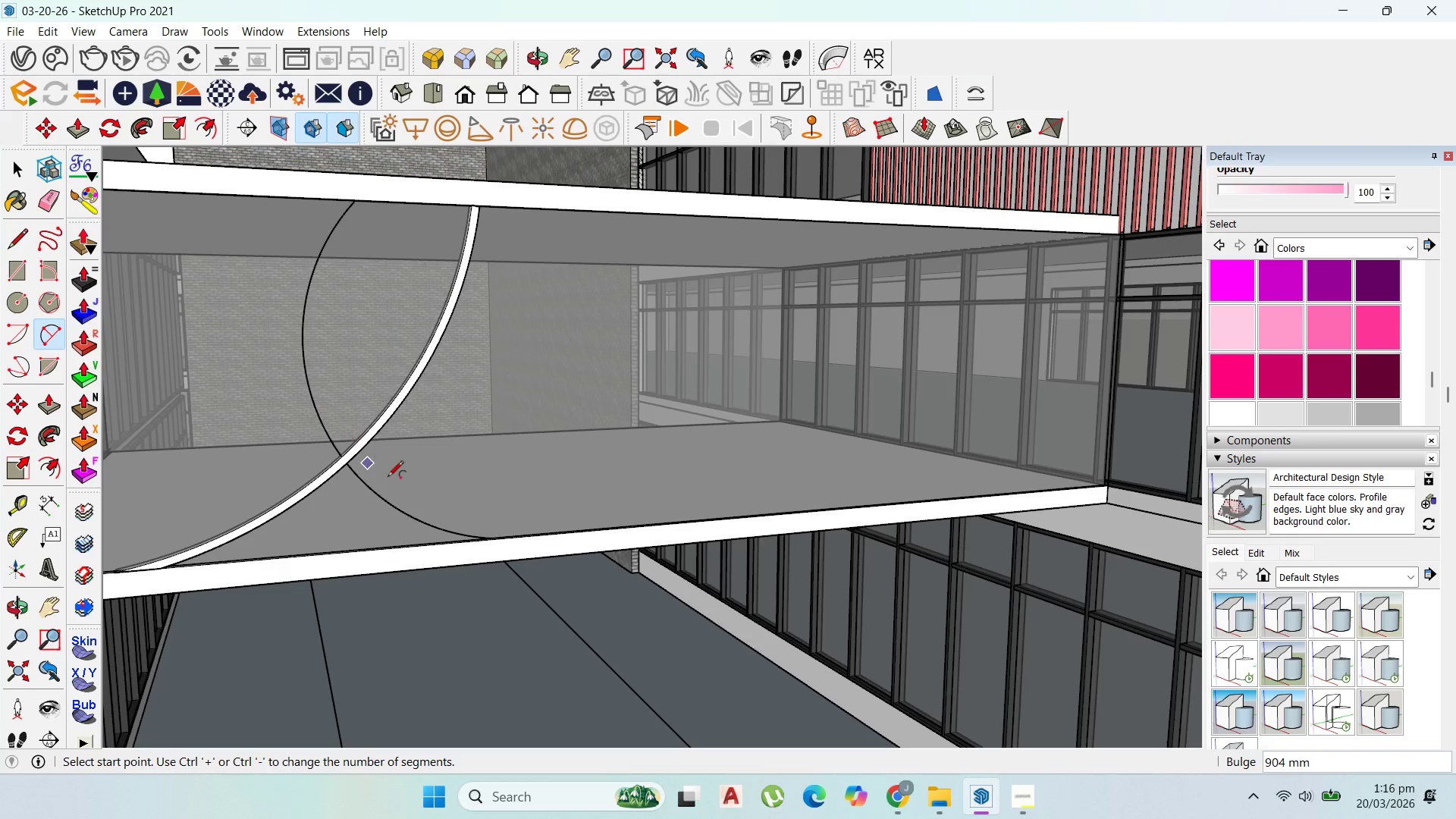 
scroll: coordinate [454, 529], scroll_direction: down, amount: 4.0
 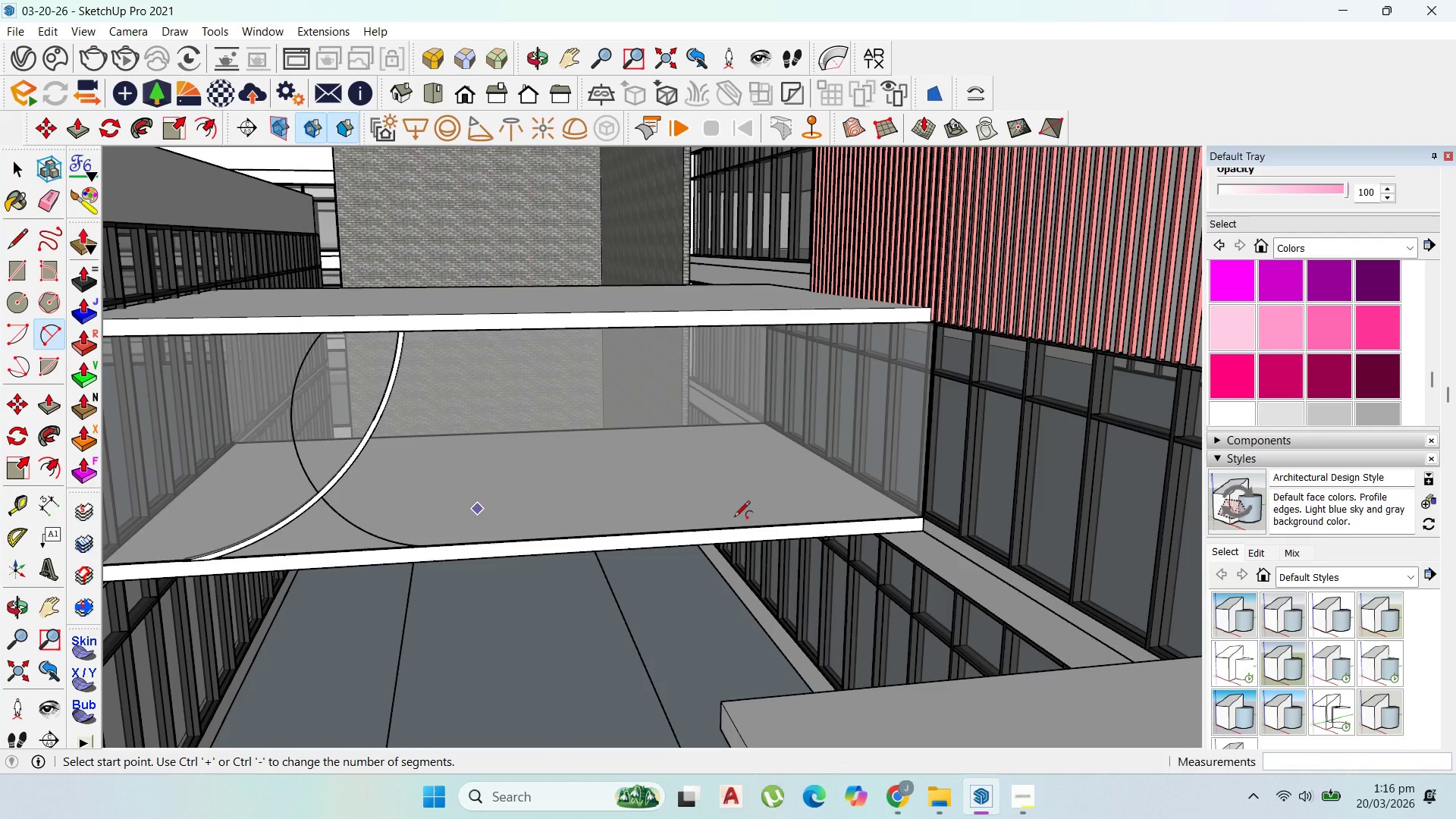 
scroll: coordinate [595, 548], scroll_direction: up, amount: 9.0
 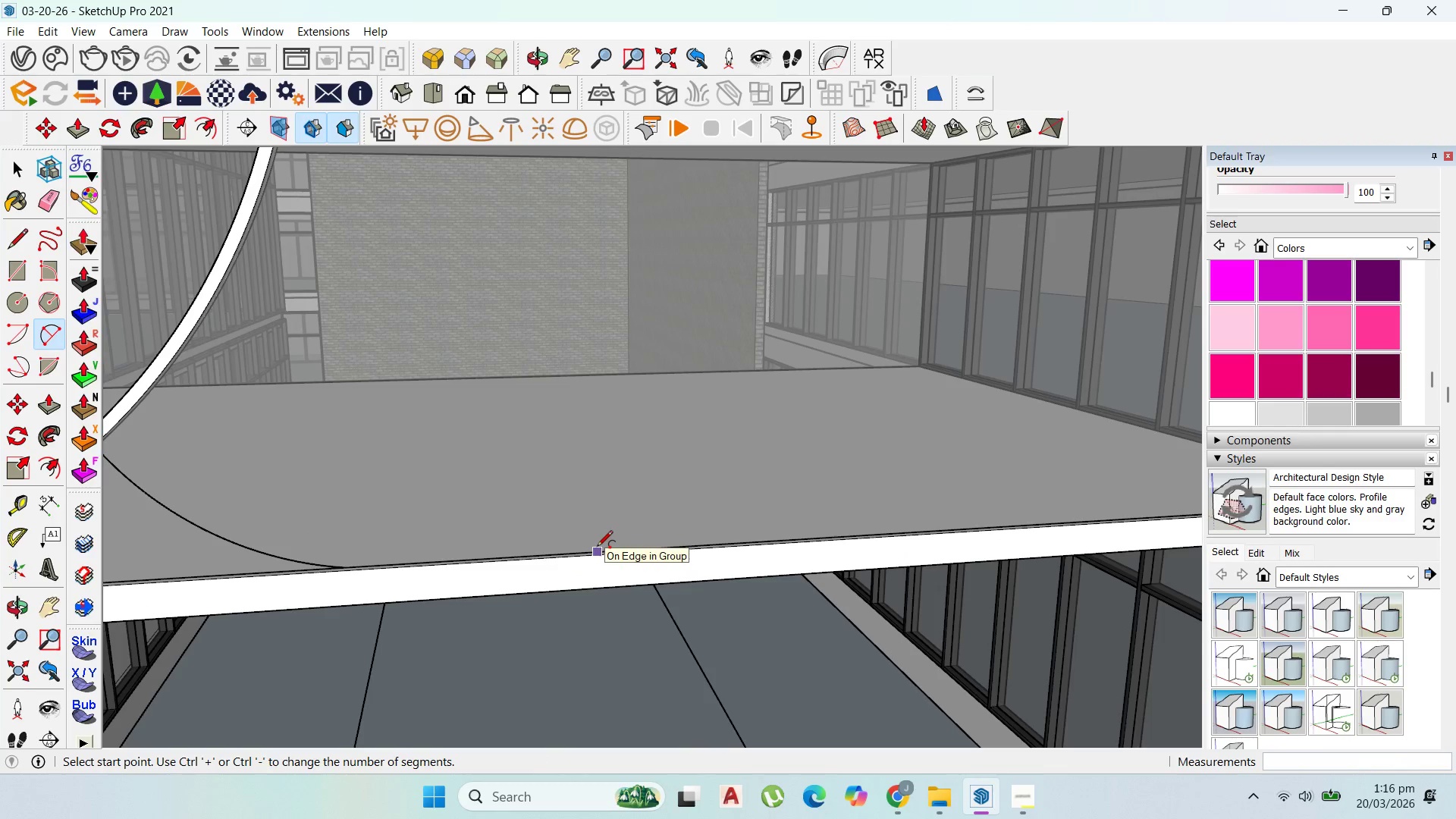 
left_click([597, 548])
 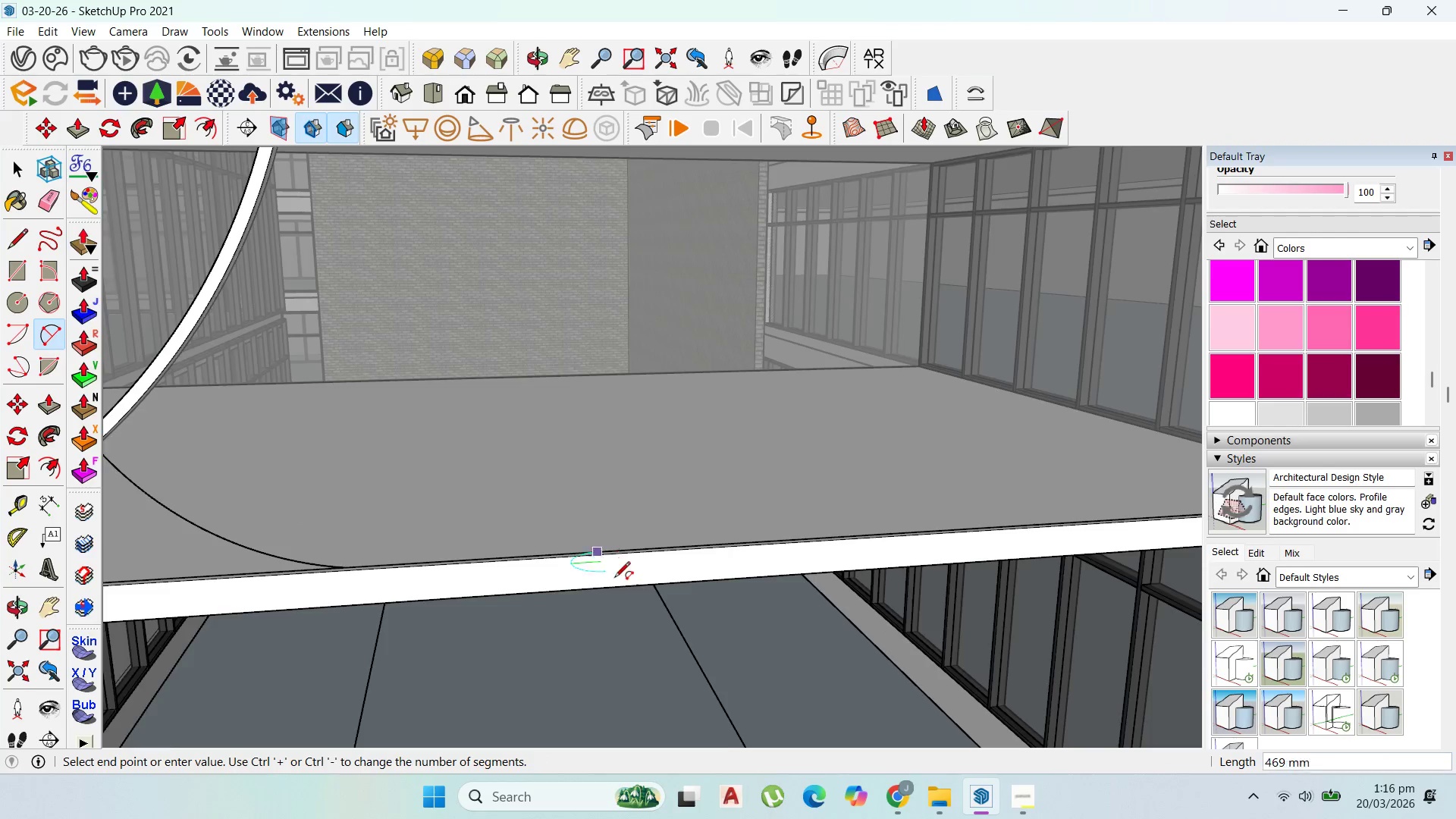 
scroll: coordinate [730, 393], scroll_direction: down, amount: 6.0
 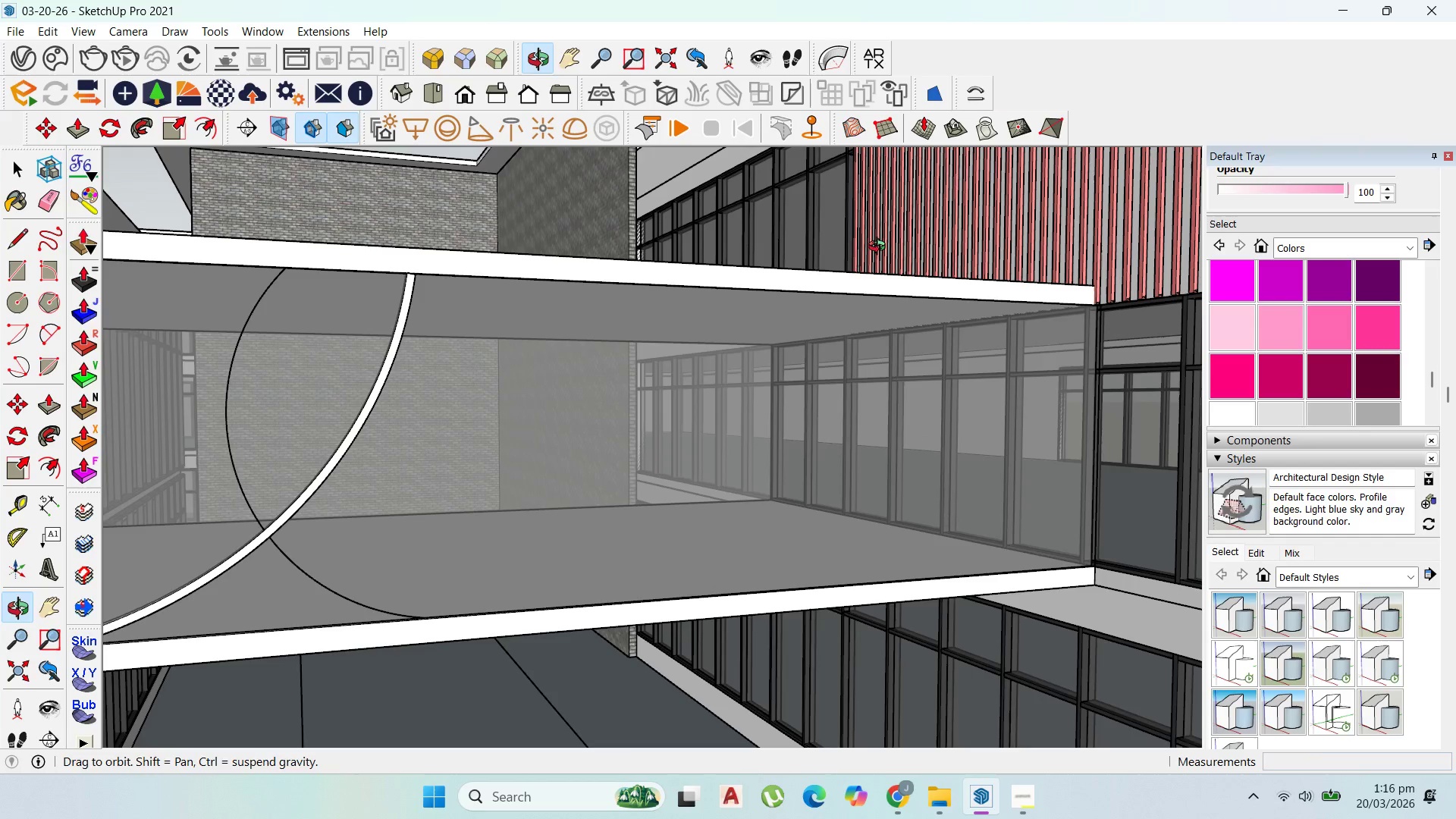 
scroll: coordinate [648, 300], scroll_direction: up, amount: 16.0
 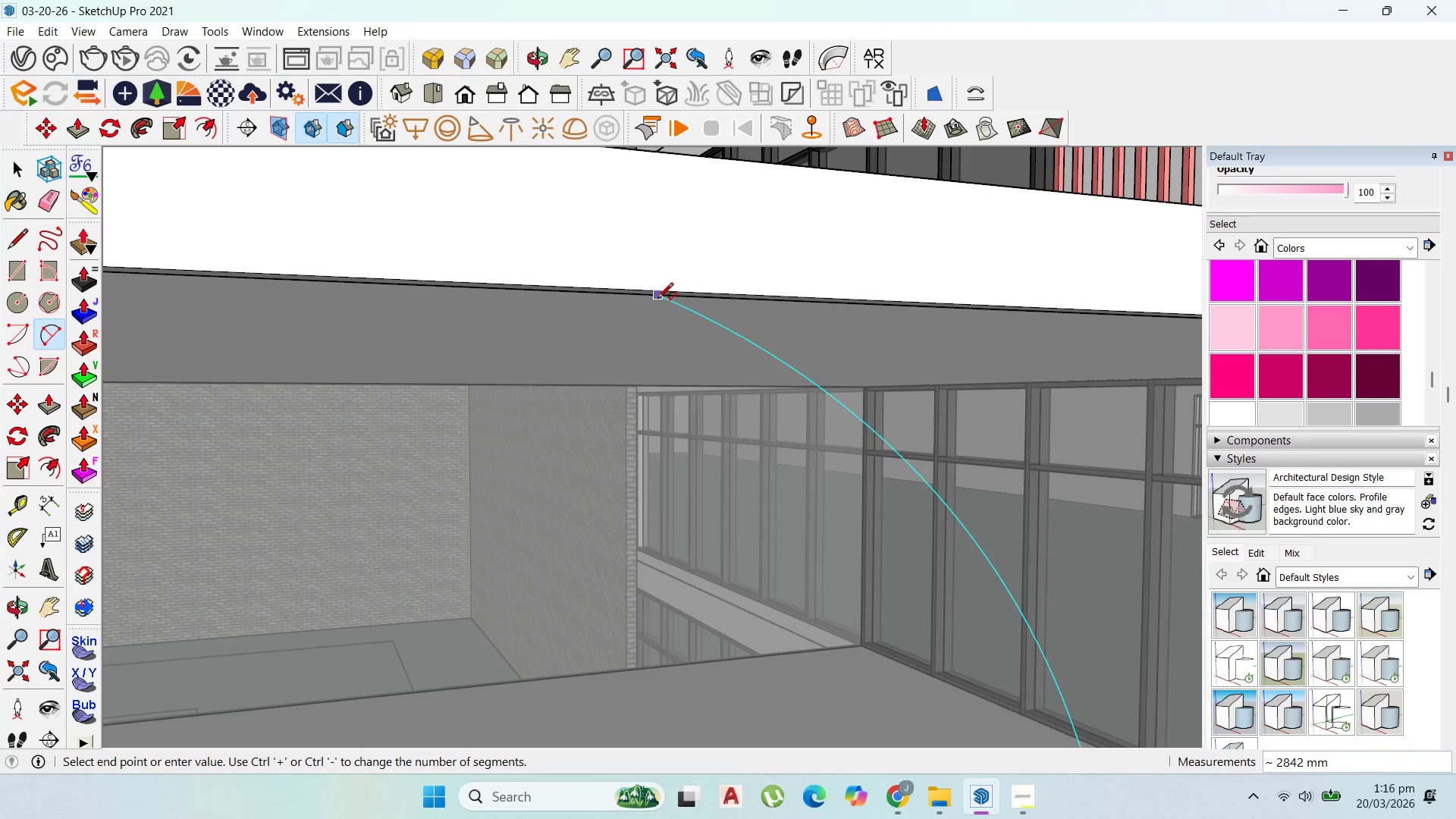 
left_click([657, 300])
 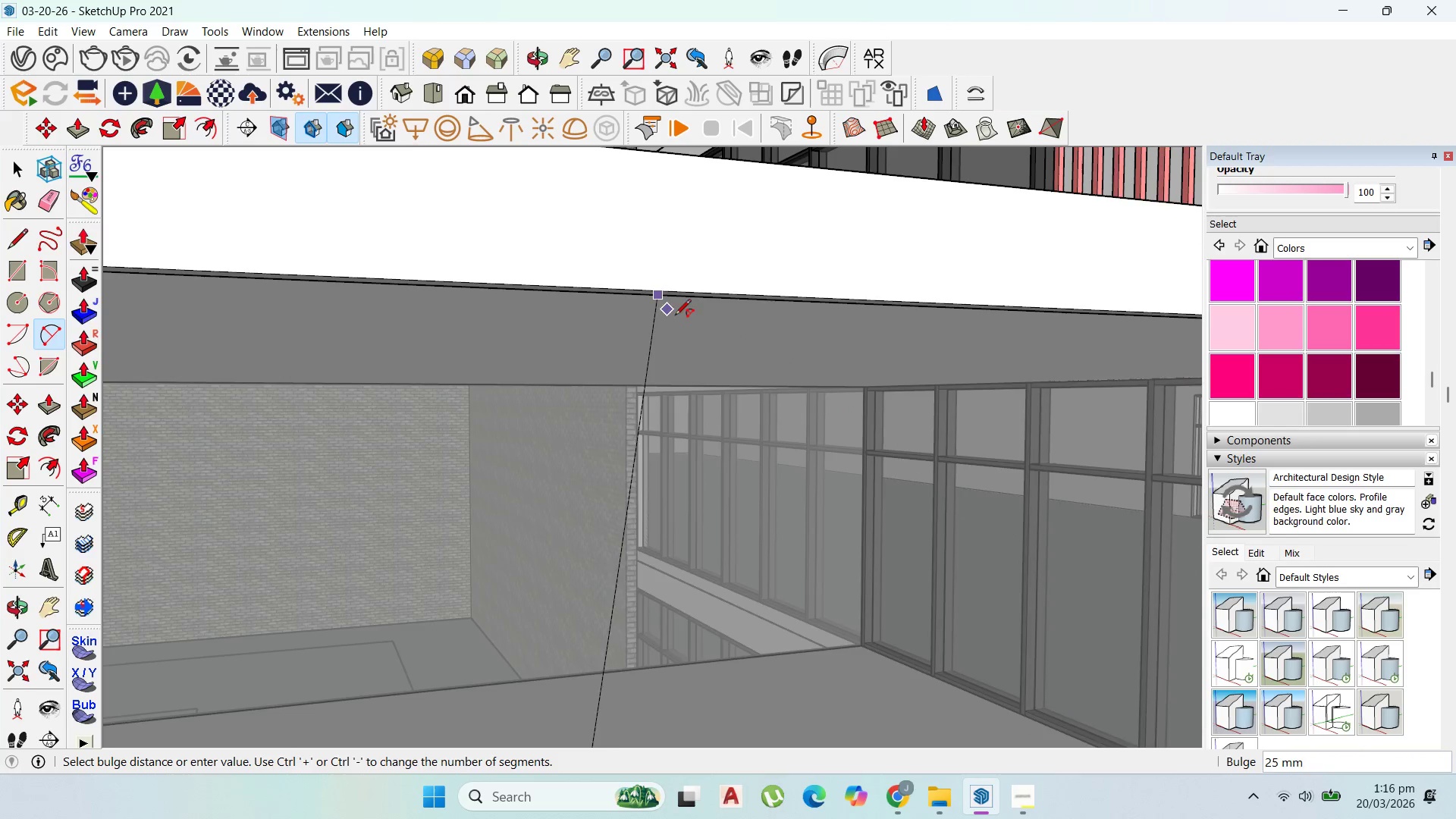 
scroll: coordinate [904, 548], scroll_direction: down, amount: 16.0
 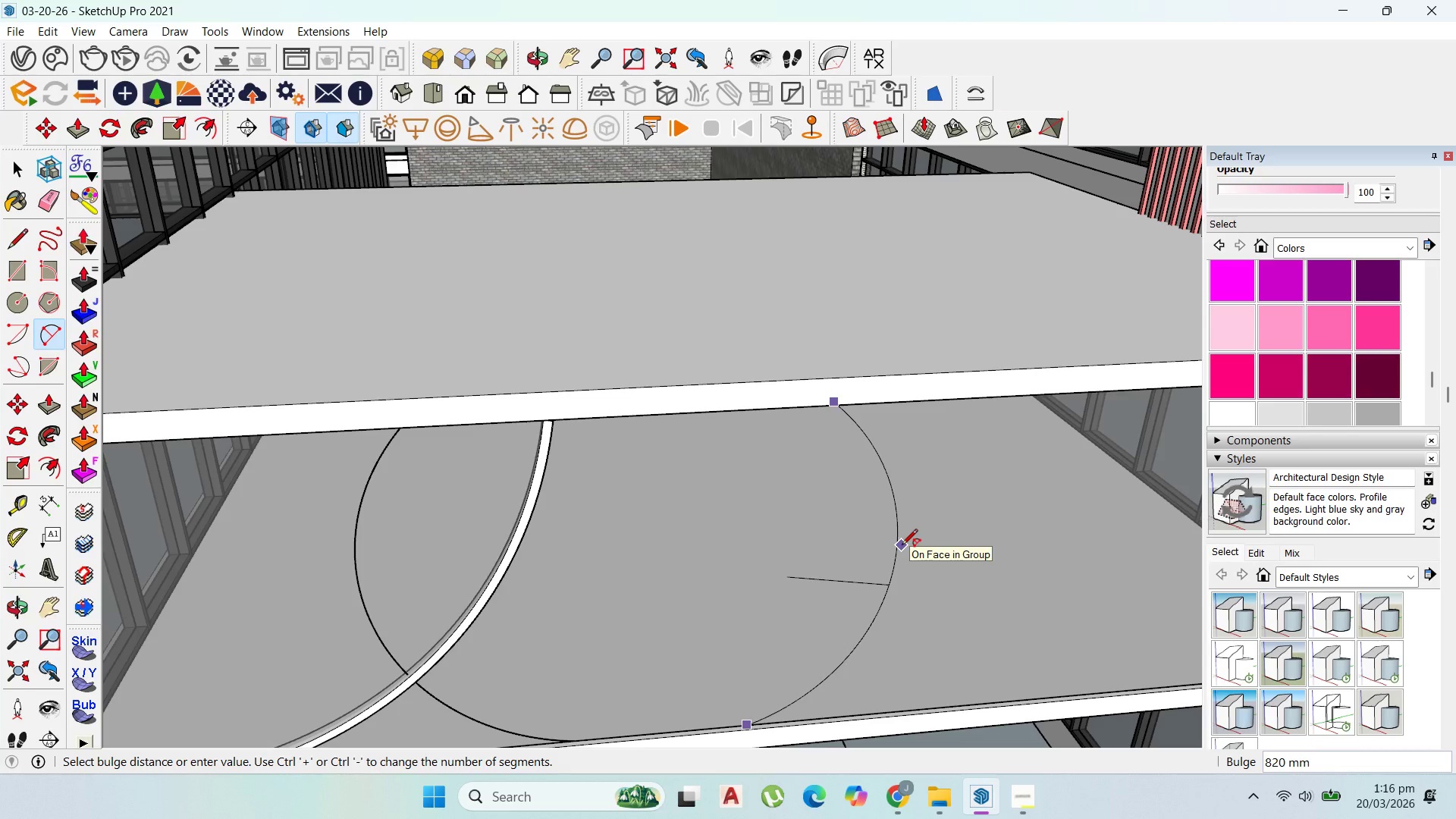 
left_click([902, 546])
 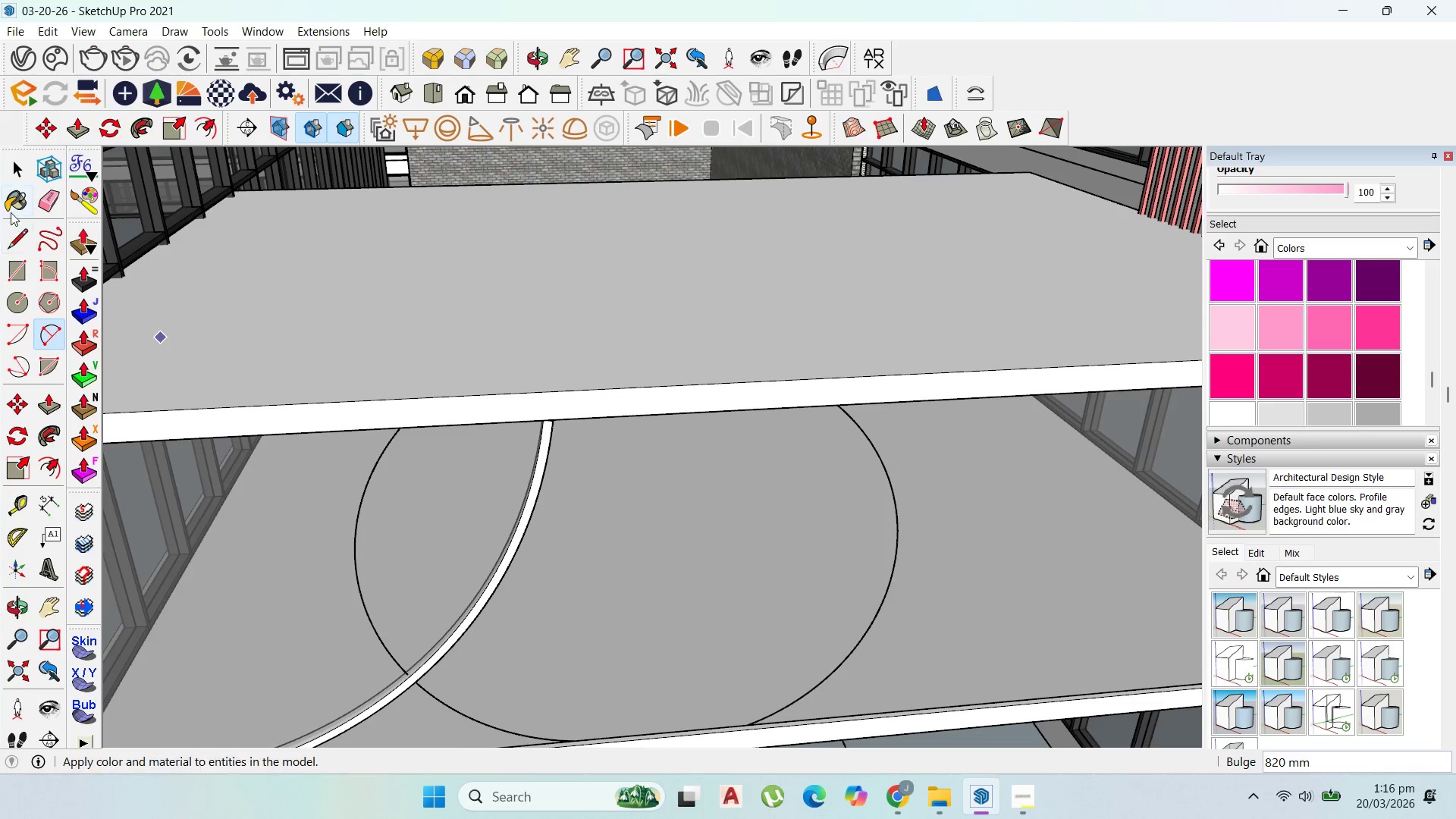 
left_click([17, 168])
 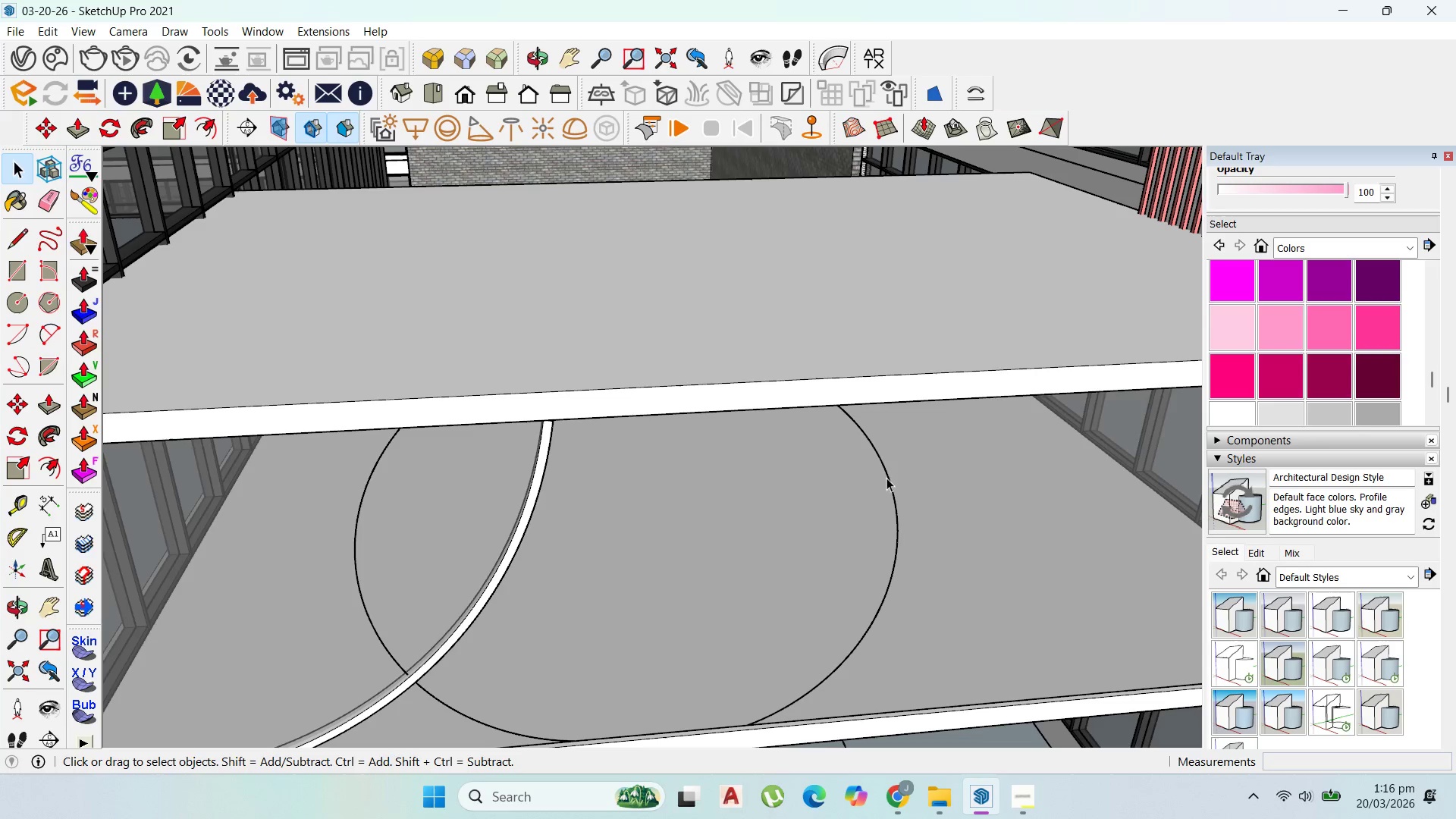 
left_click([890, 481])
 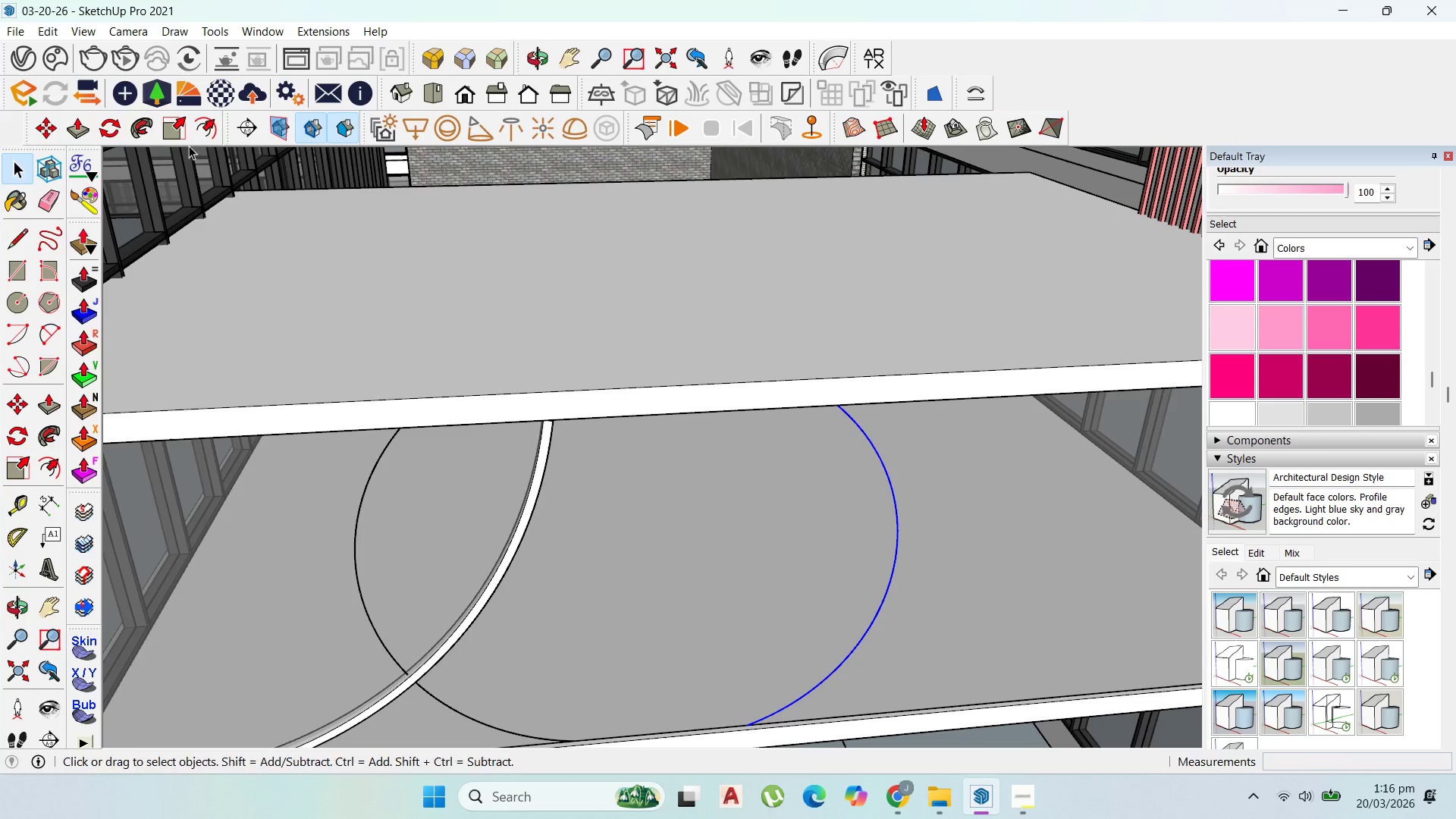 
left_click([197, 131])
 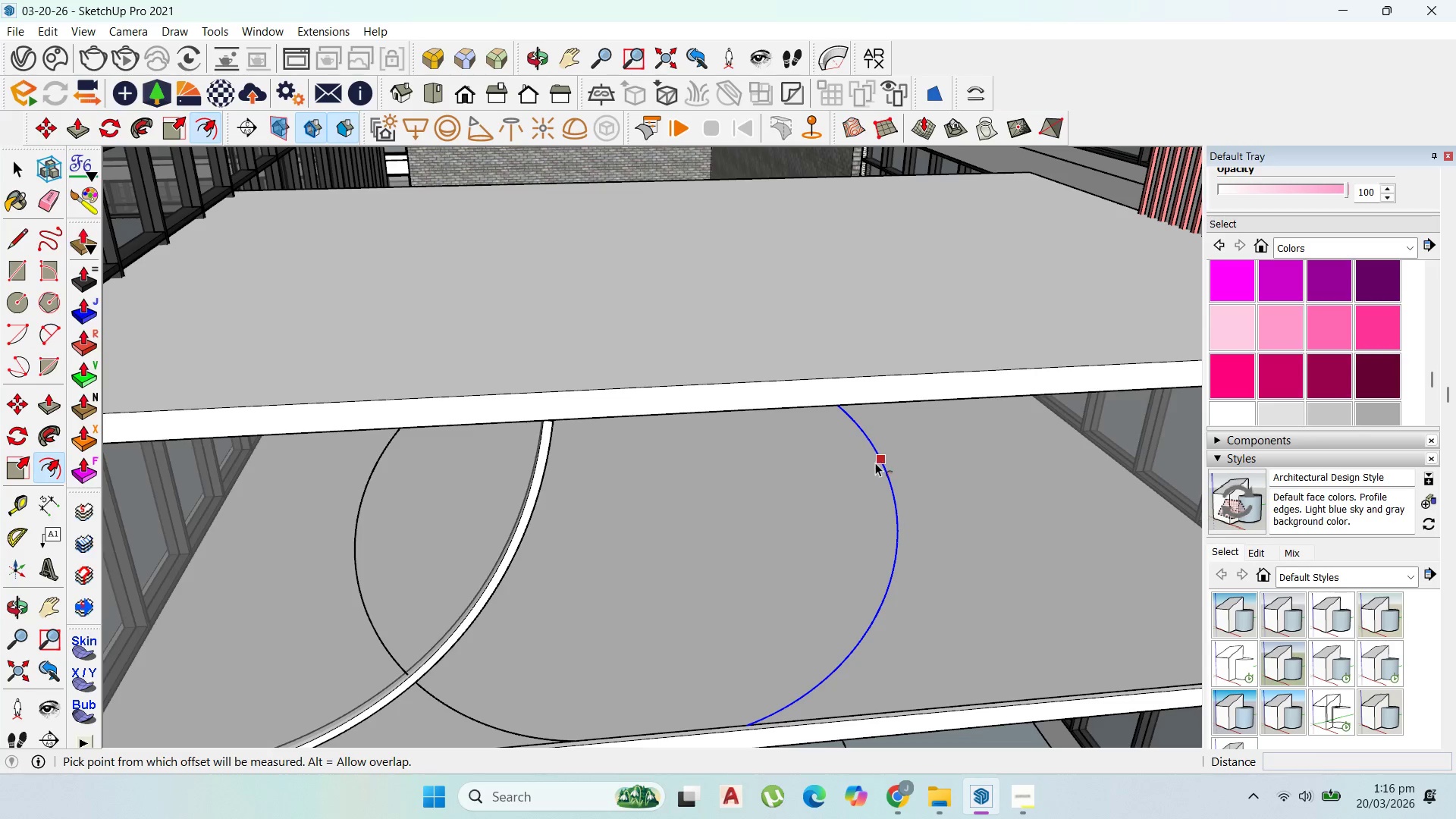 
left_click_drag(start_coordinate=[875, 463], to_coordinate=[905, 458])
 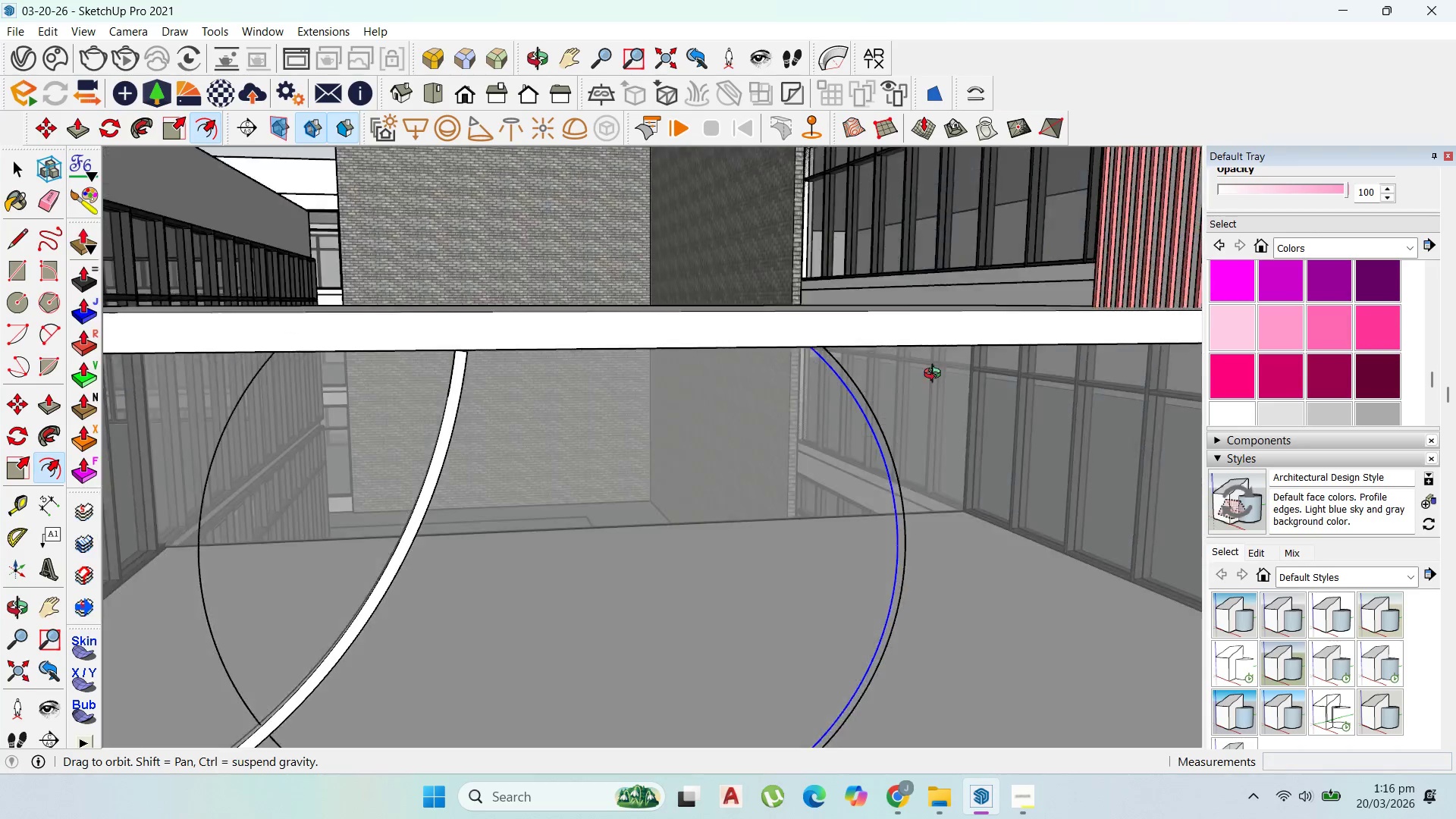 
type(50)
 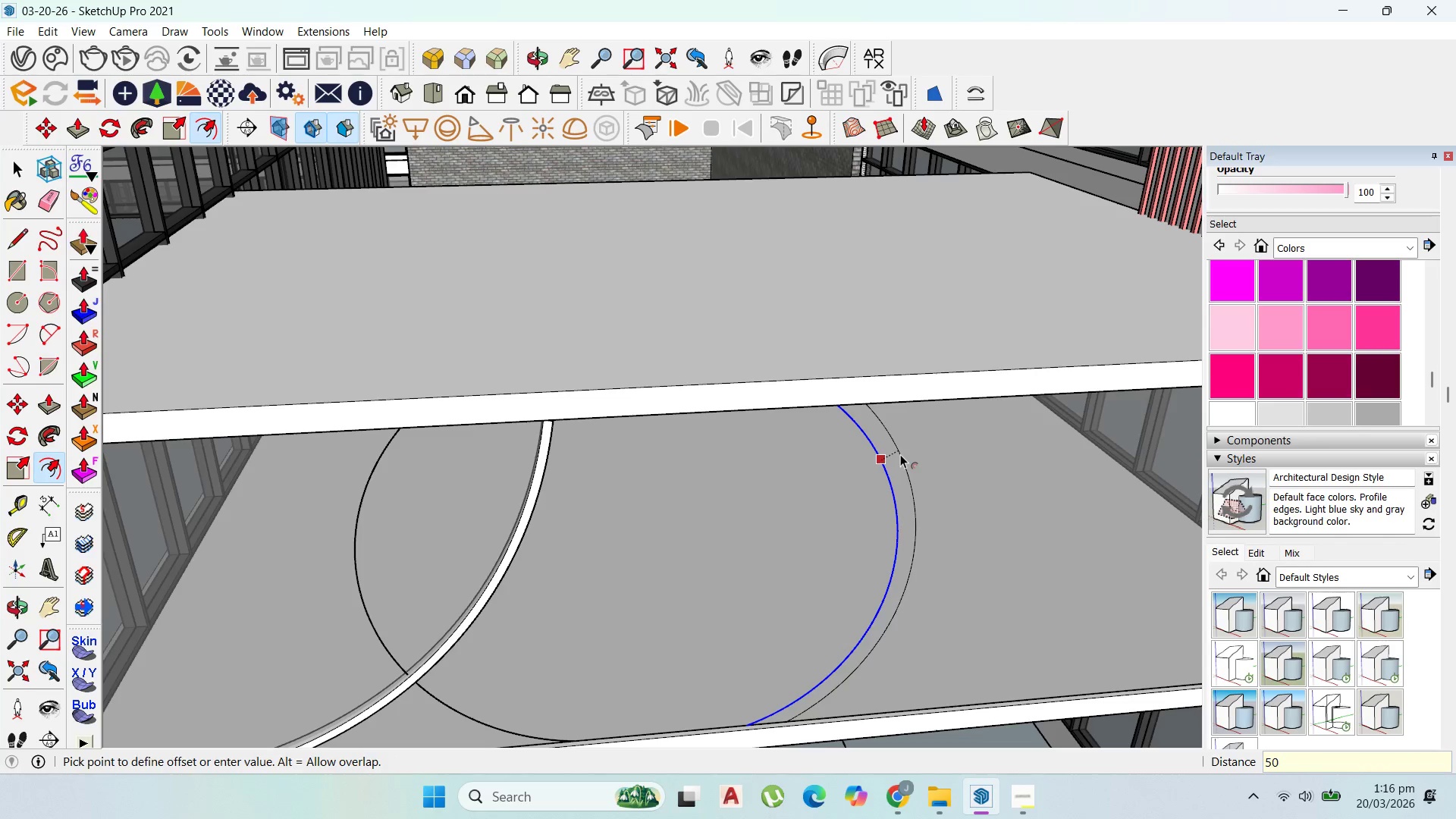 
key(Enter)
 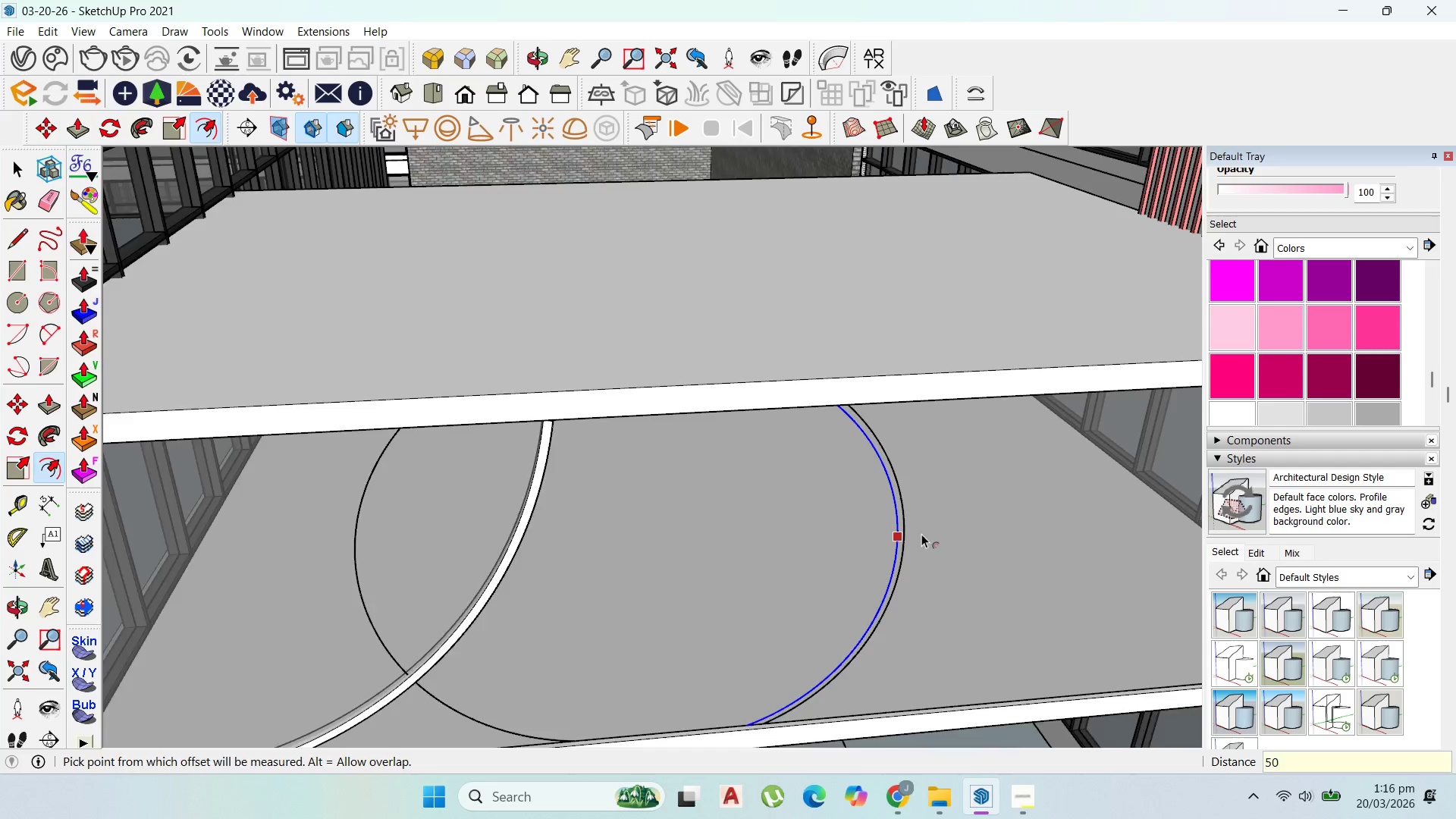 
scroll: coordinate [918, 534], scroll_direction: up, amount: 2.0
 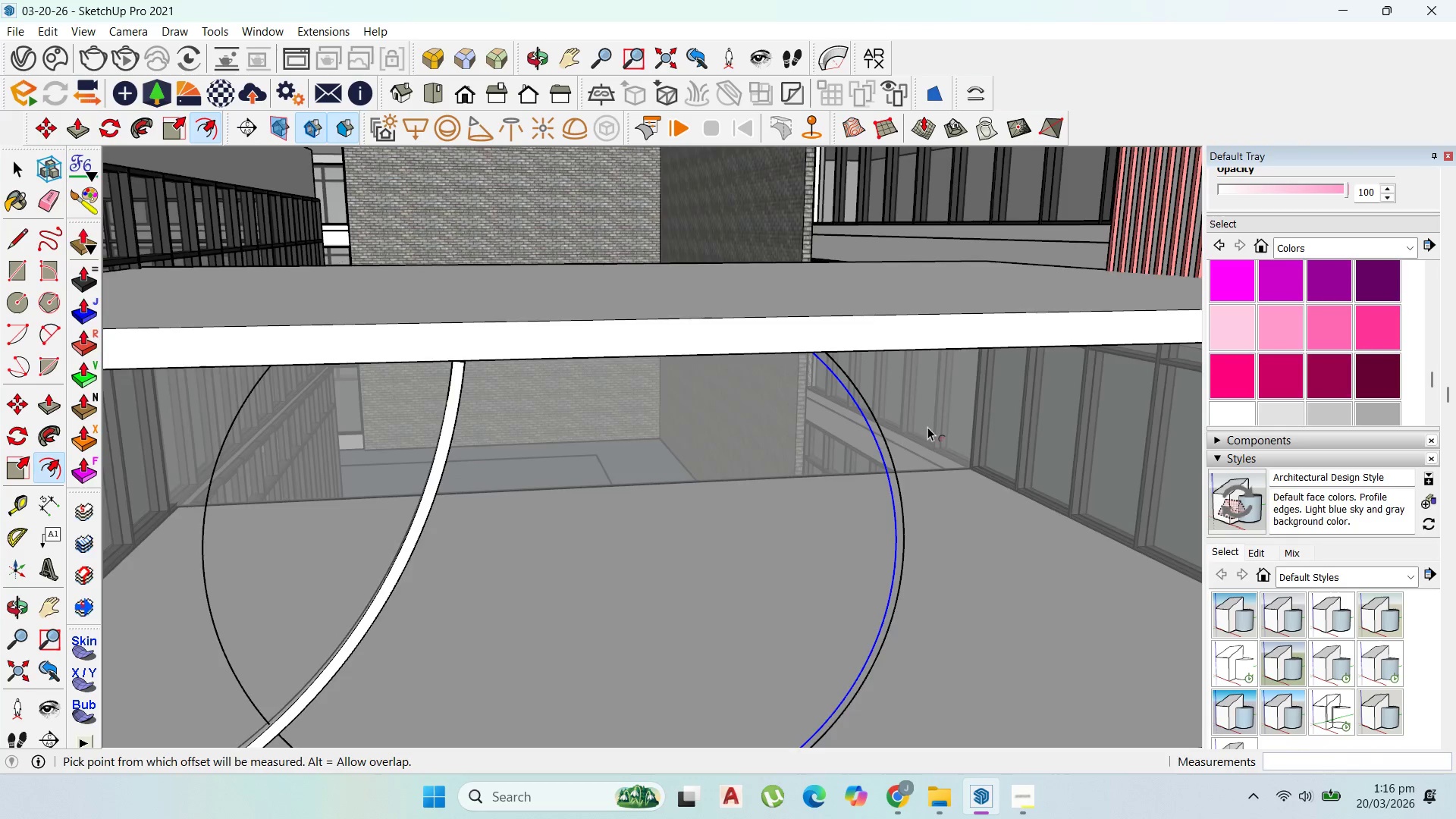 
scroll: coordinate [834, 491], scroll_direction: down, amount: 11.0
 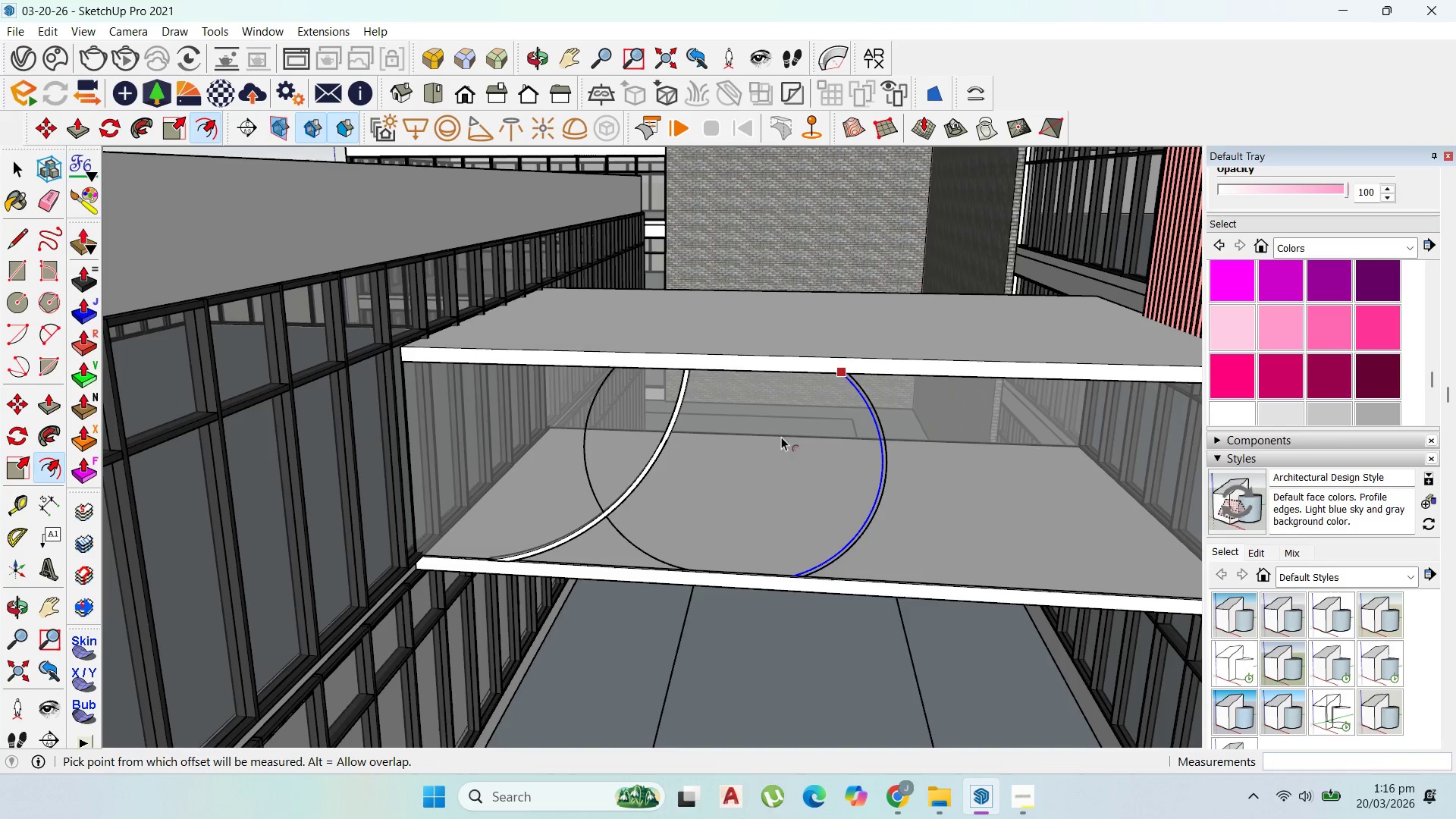 
scroll: coordinate [639, 598], scroll_direction: up, amount: 8.0
 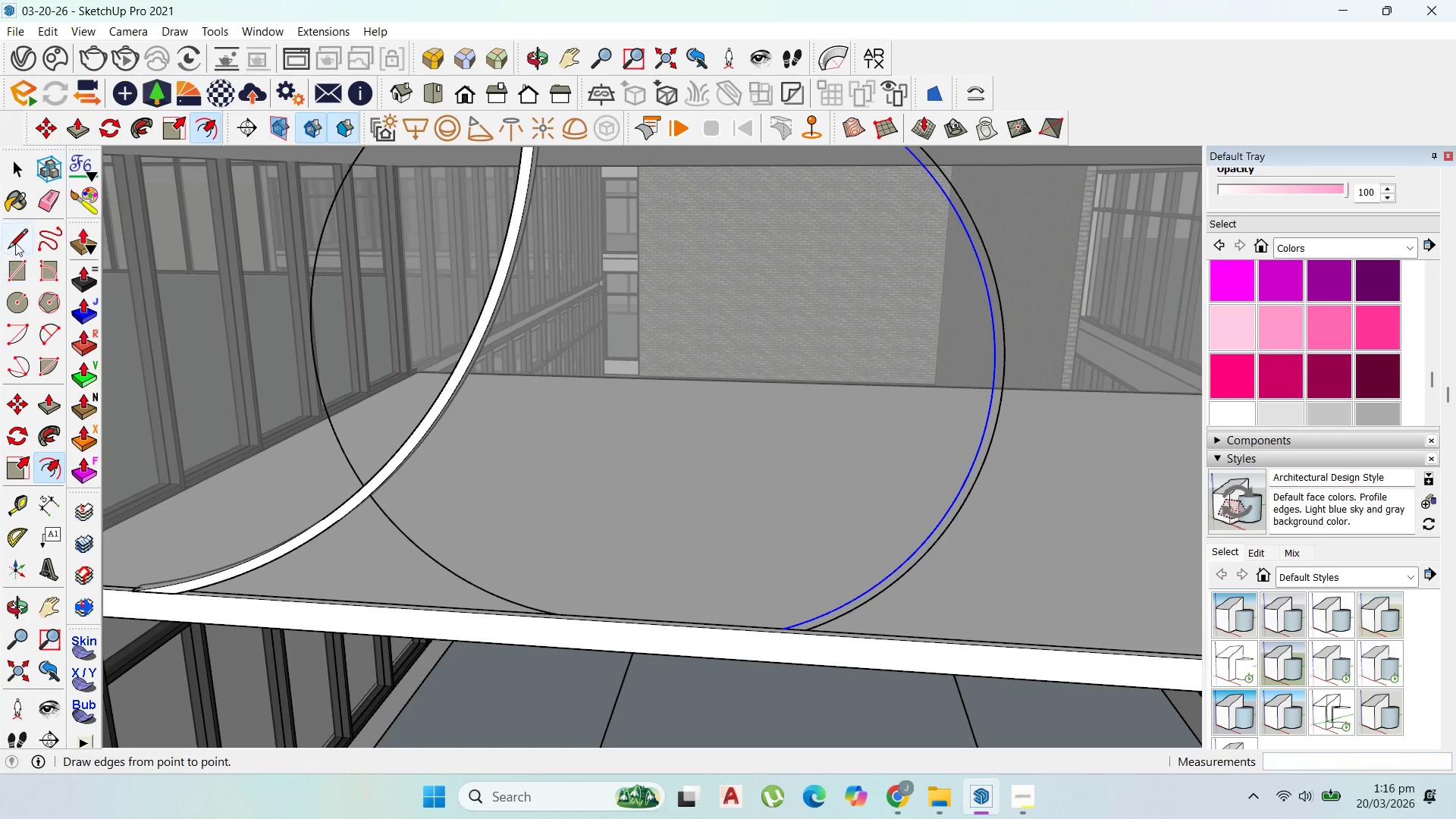 
left_click_drag(start_coordinate=[18, 237], to_coordinate=[31, 236])
 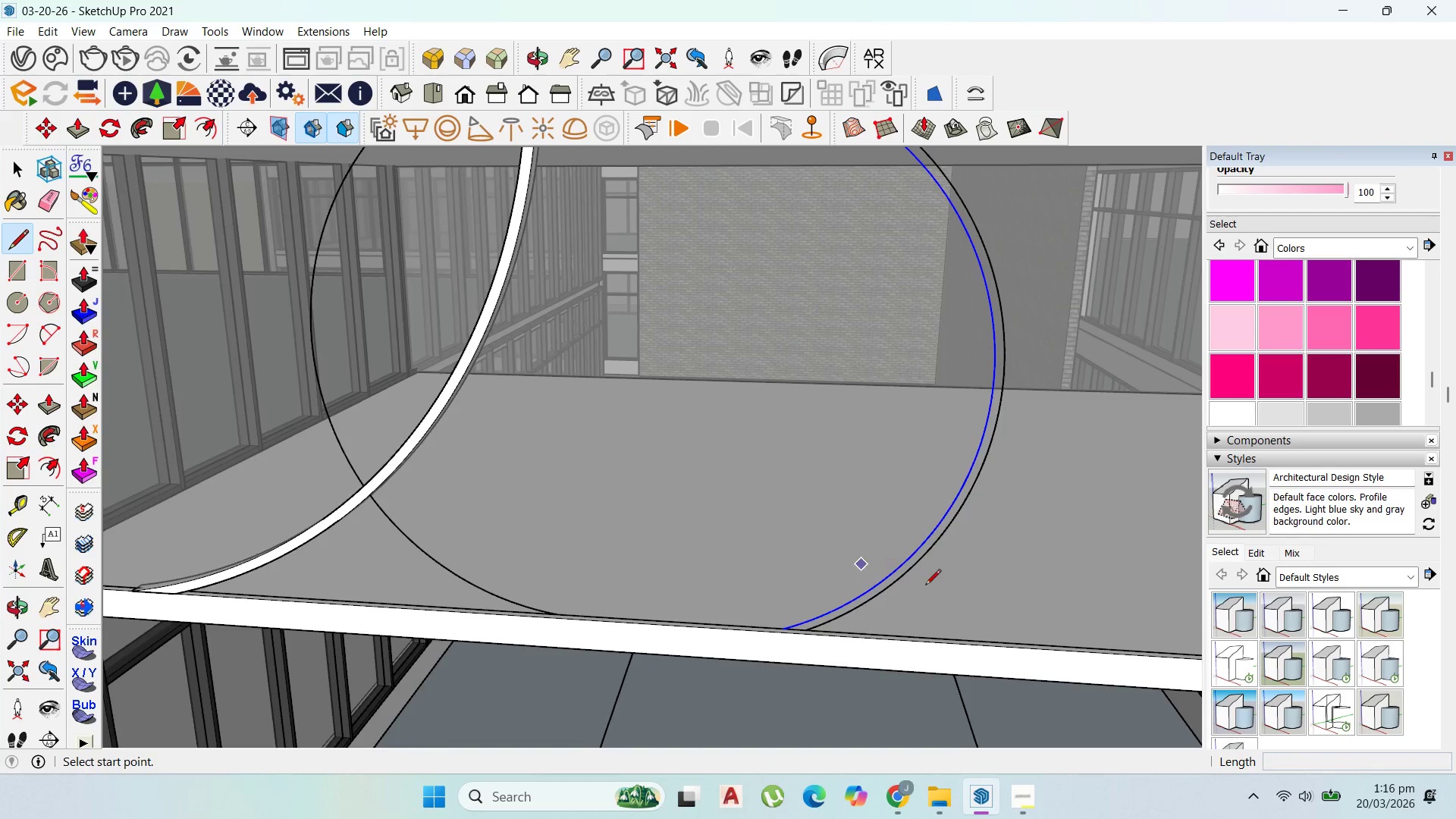 
scroll: coordinate [748, 664], scroll_direction: up, amount: 17.0
 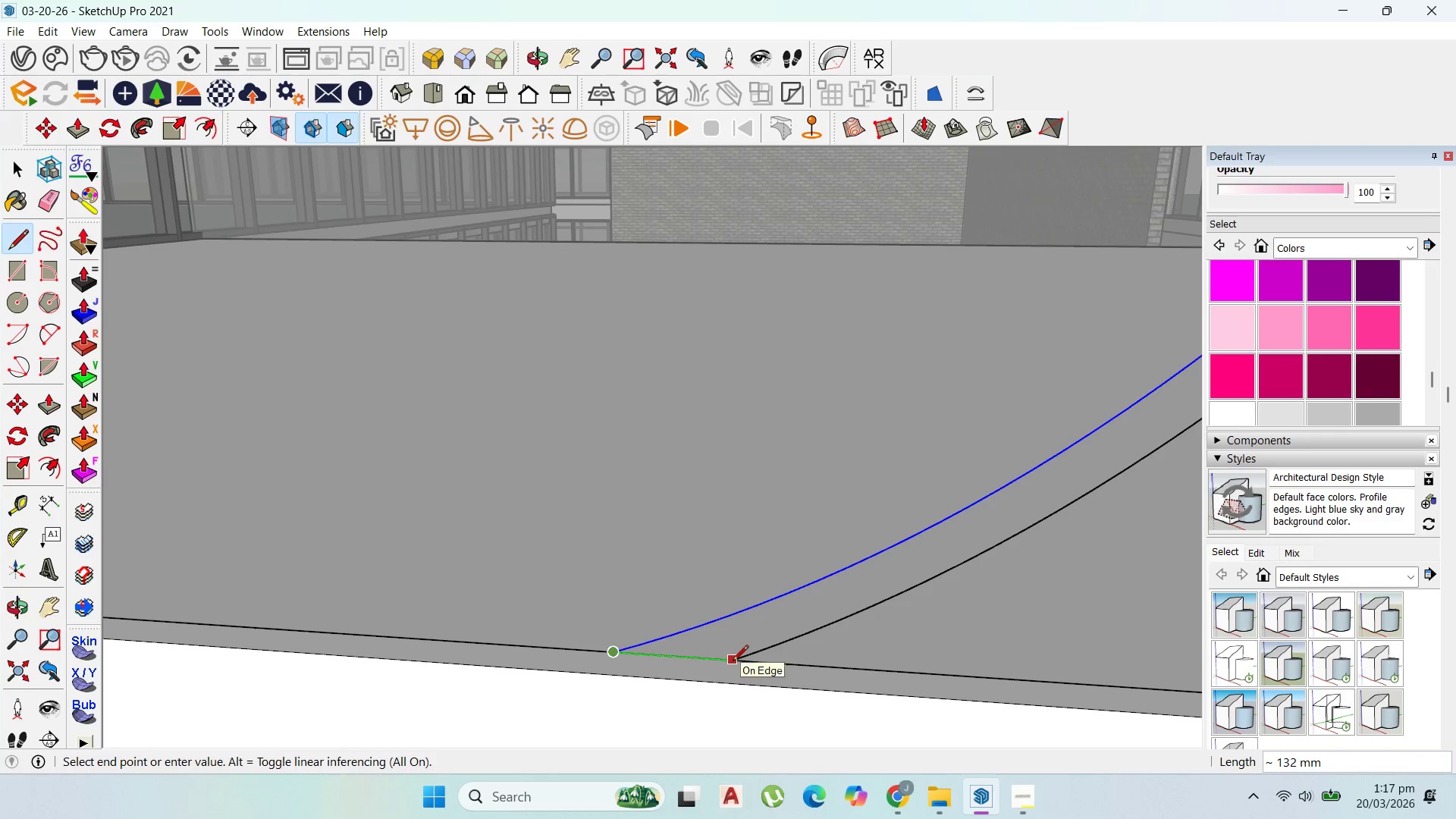 
left_click([733, 662])
 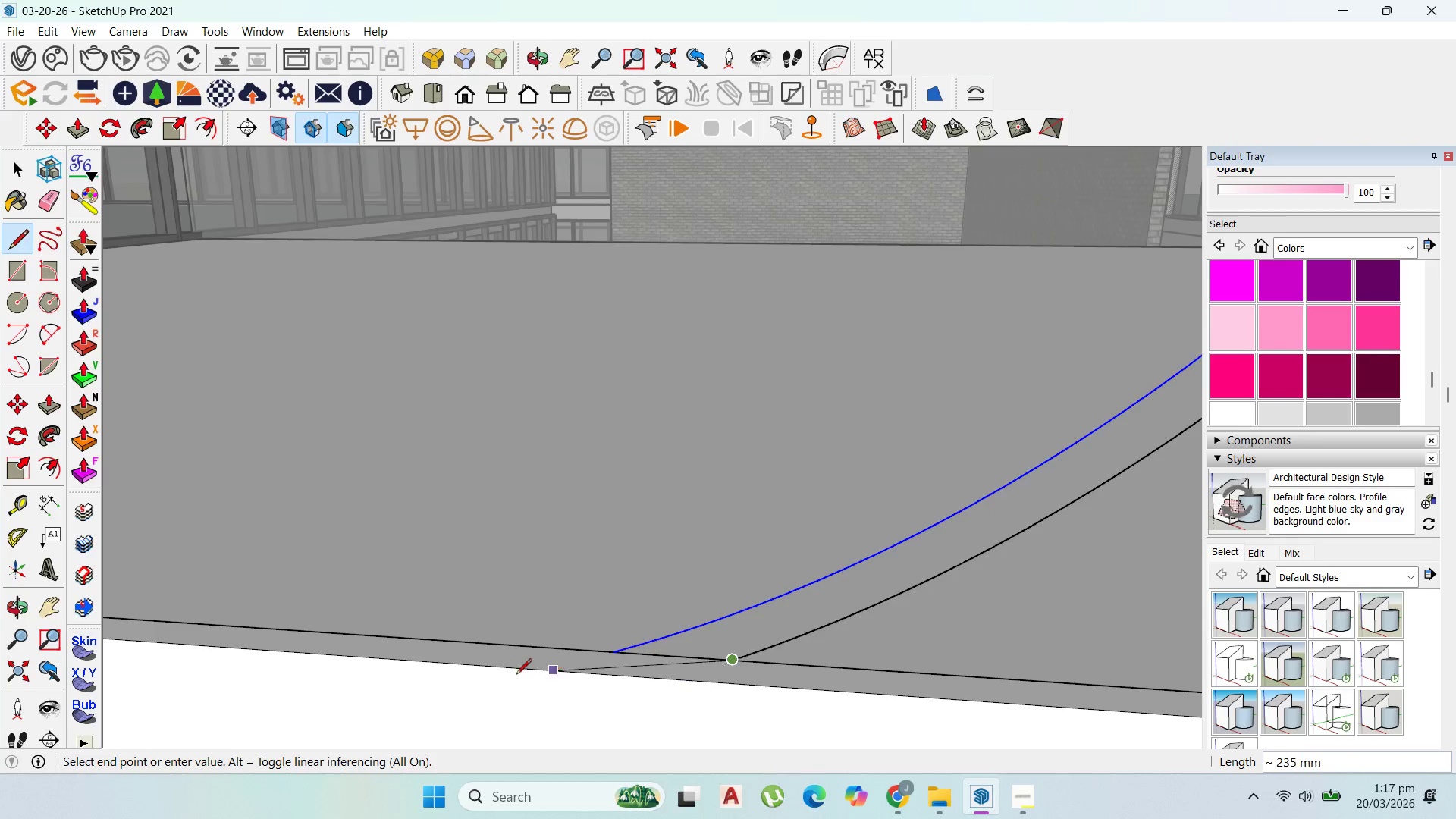 
key(Escape)
 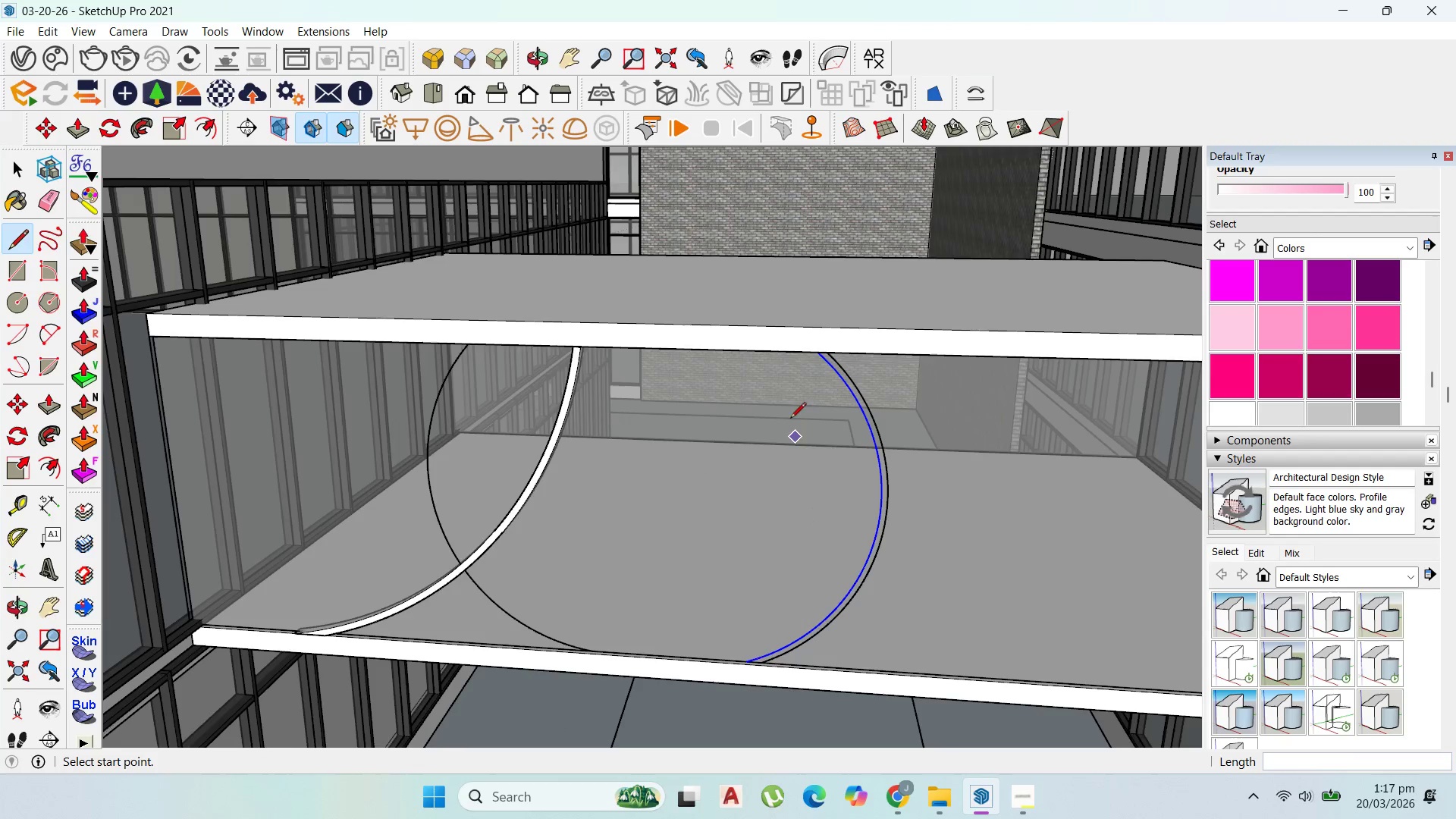 
scroll: coordinate [805, 661], scroll_direction: down, amount: 23.0
 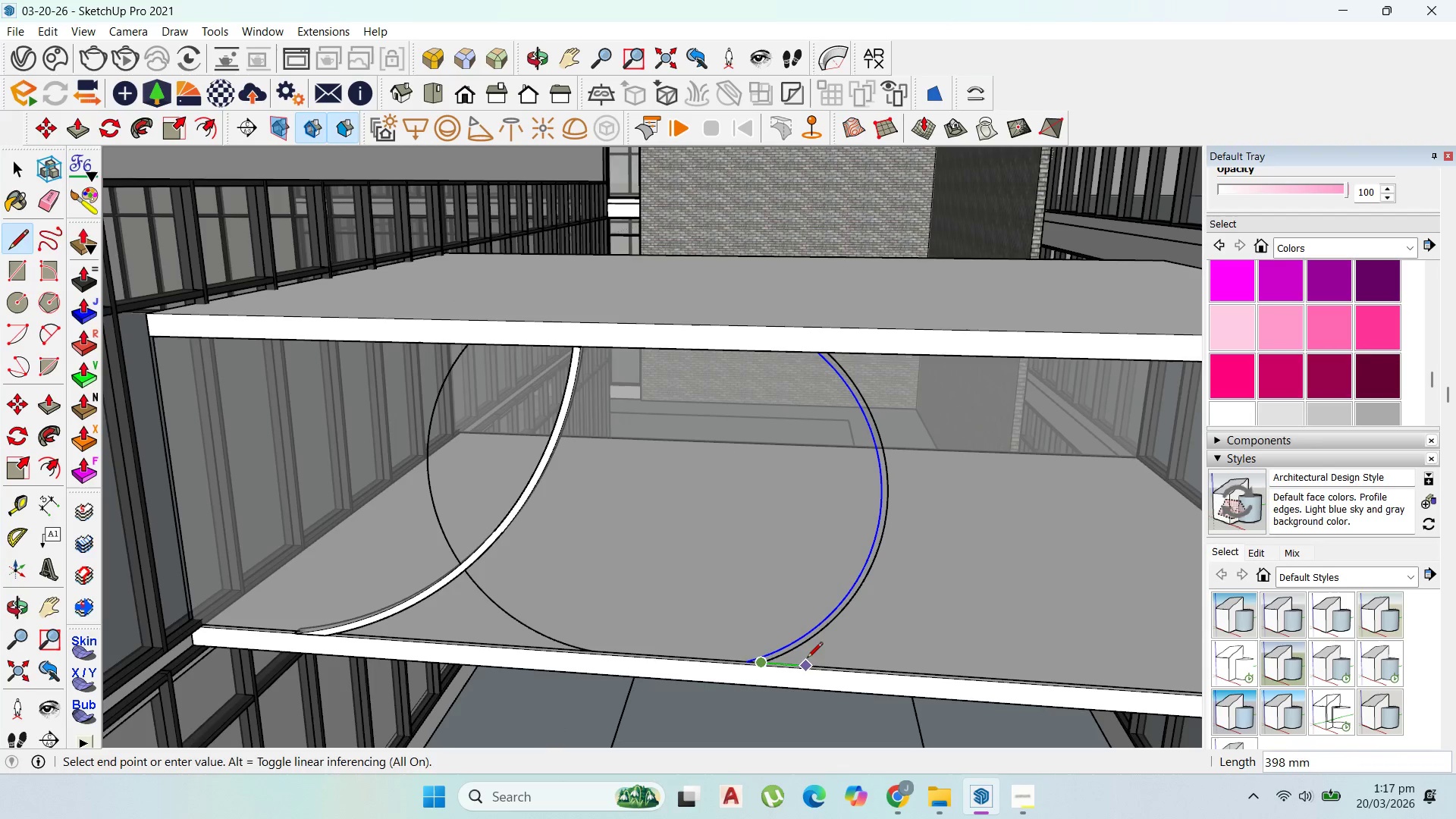 
scroll: coordinate [786, 398], scroll_direction: up, amount: 2.0
 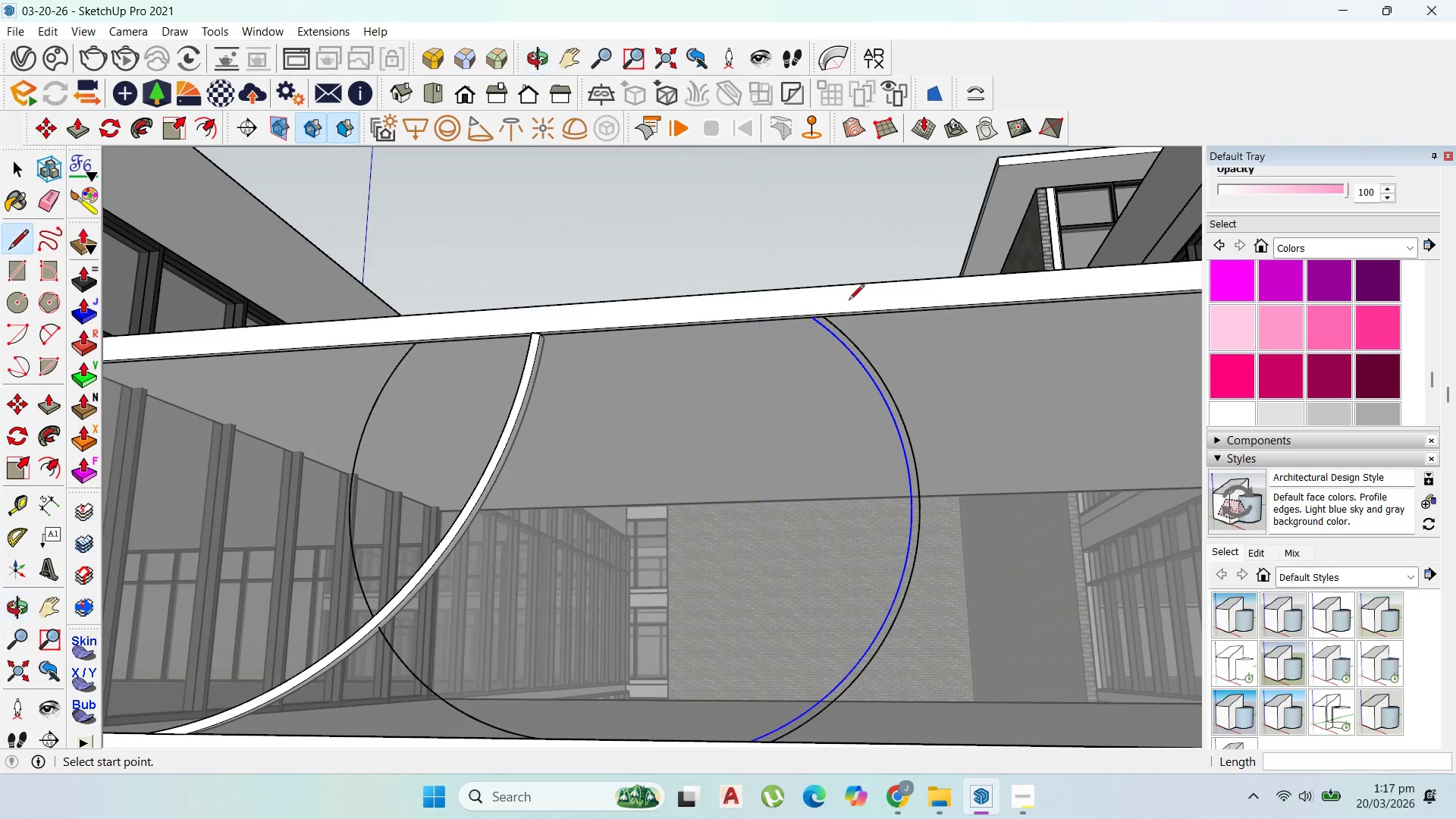 
left_click_drag(start_coordinate=[779, 301], to_coordinate=[786, 300])
 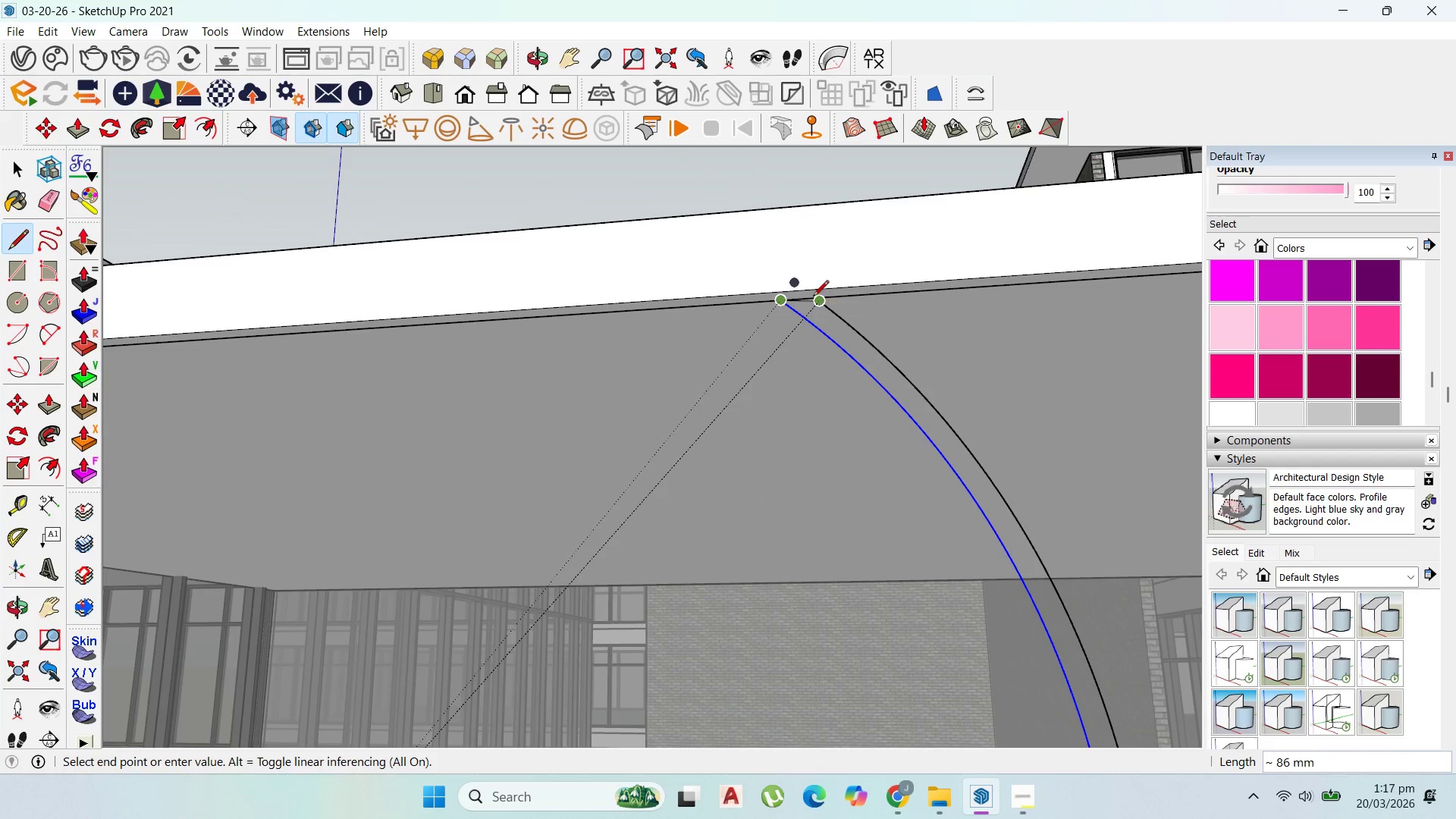 
scroll: coordinate [812, 300], scroll_direction: up, amount: 18.0
 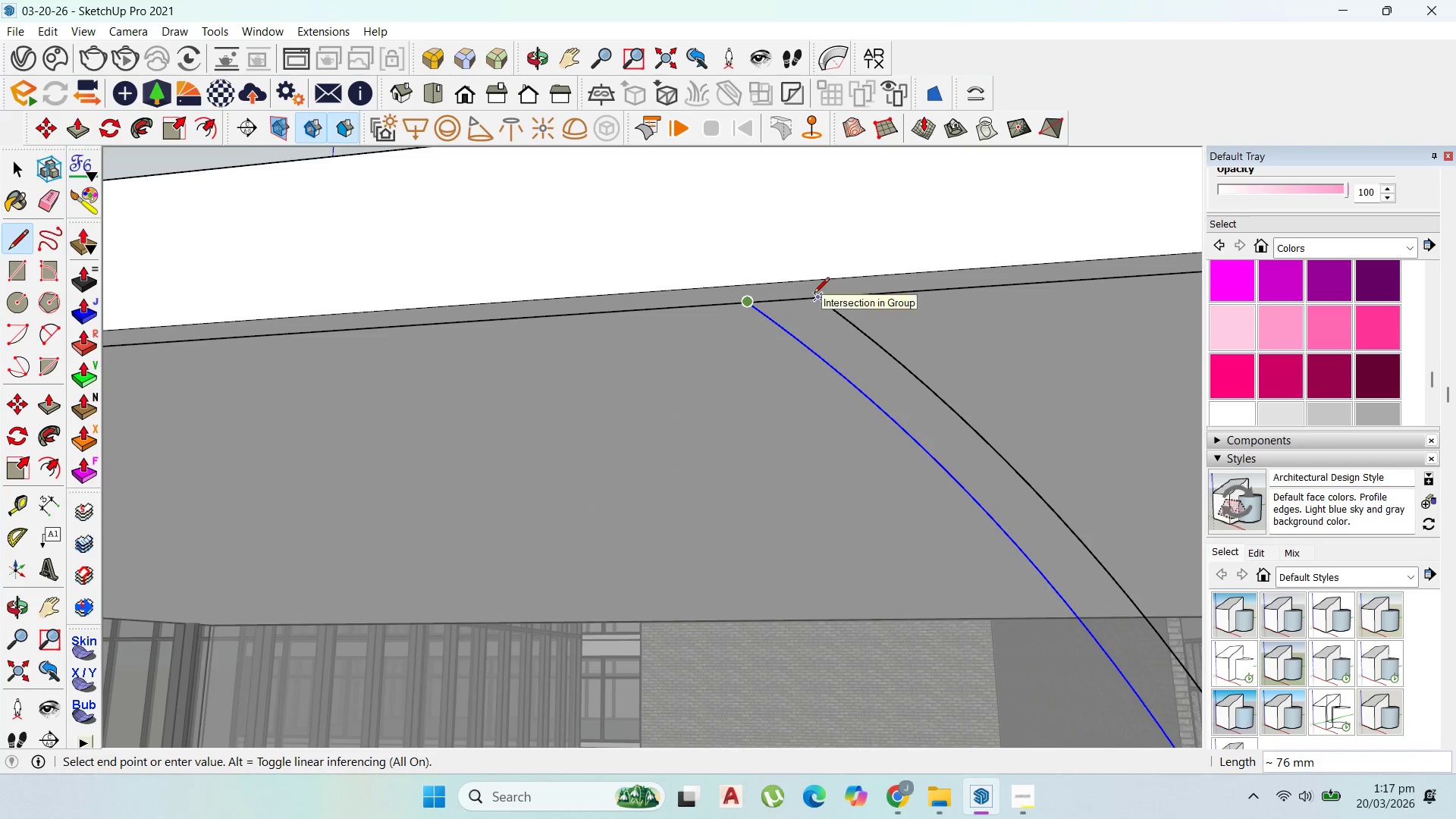 
left_click([814, 294])
 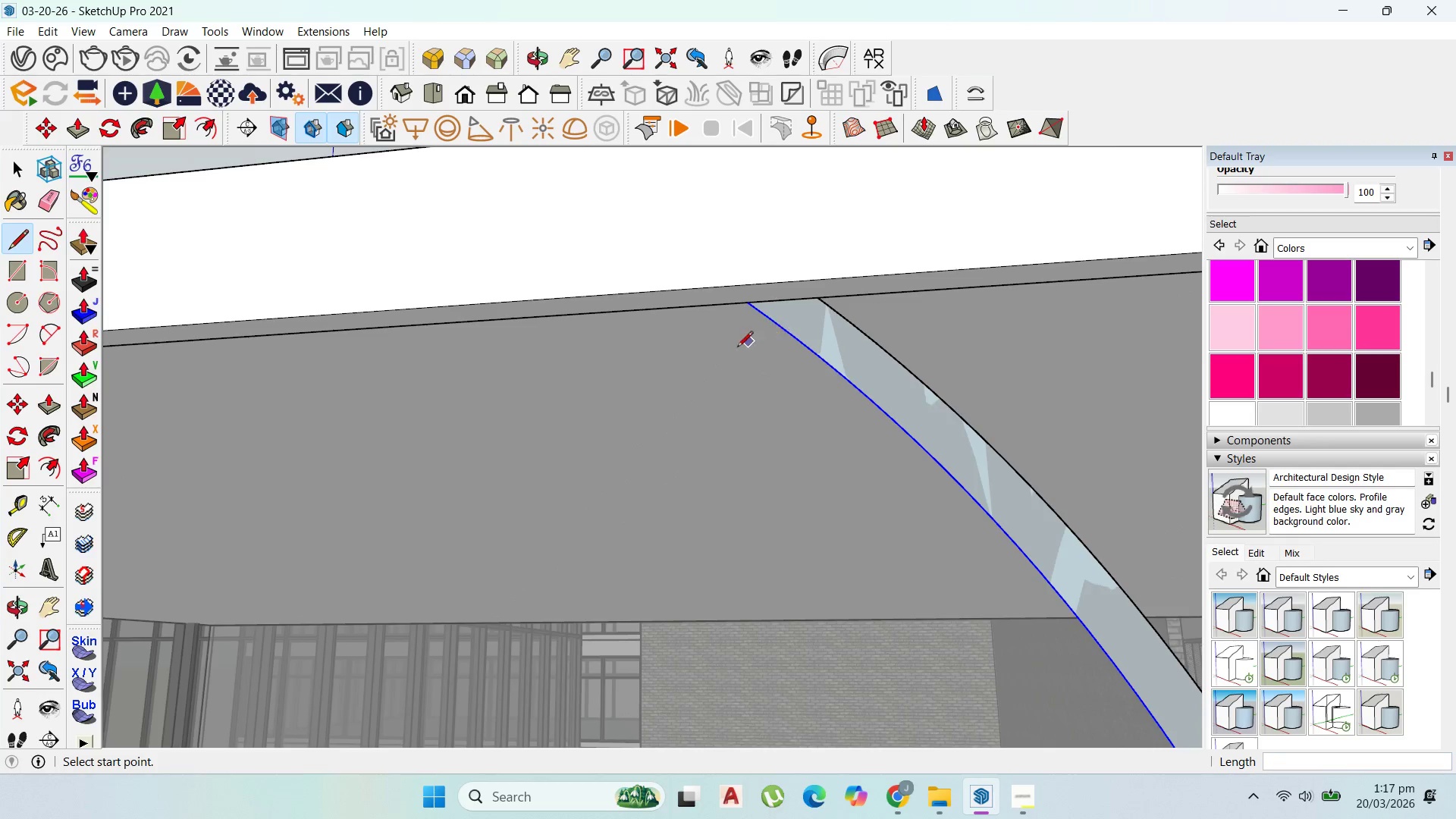 
scroll: coordinate [776, 402], scroll_direction: down, amount: 20.0
 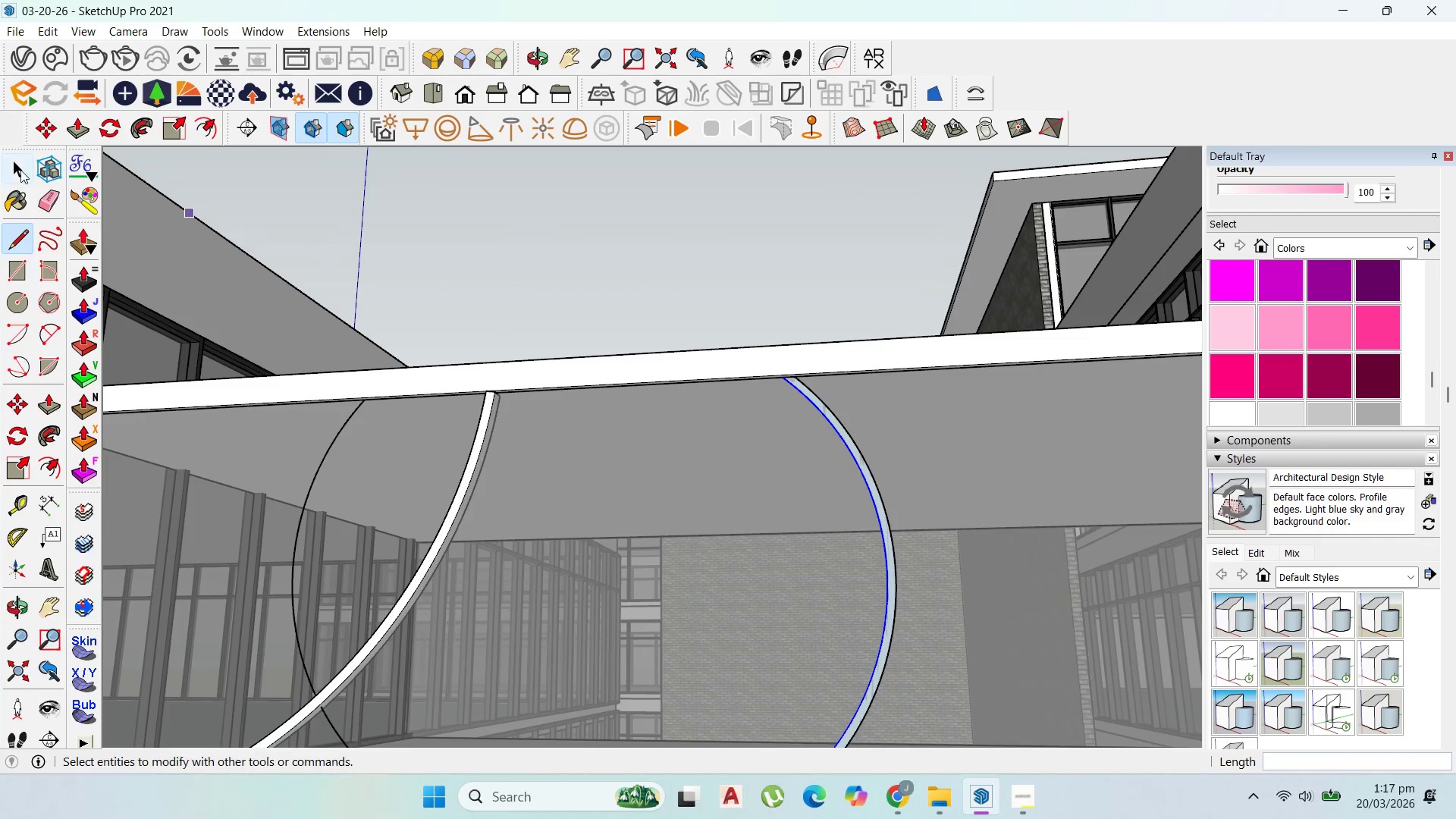 
left_click([20, 170])
 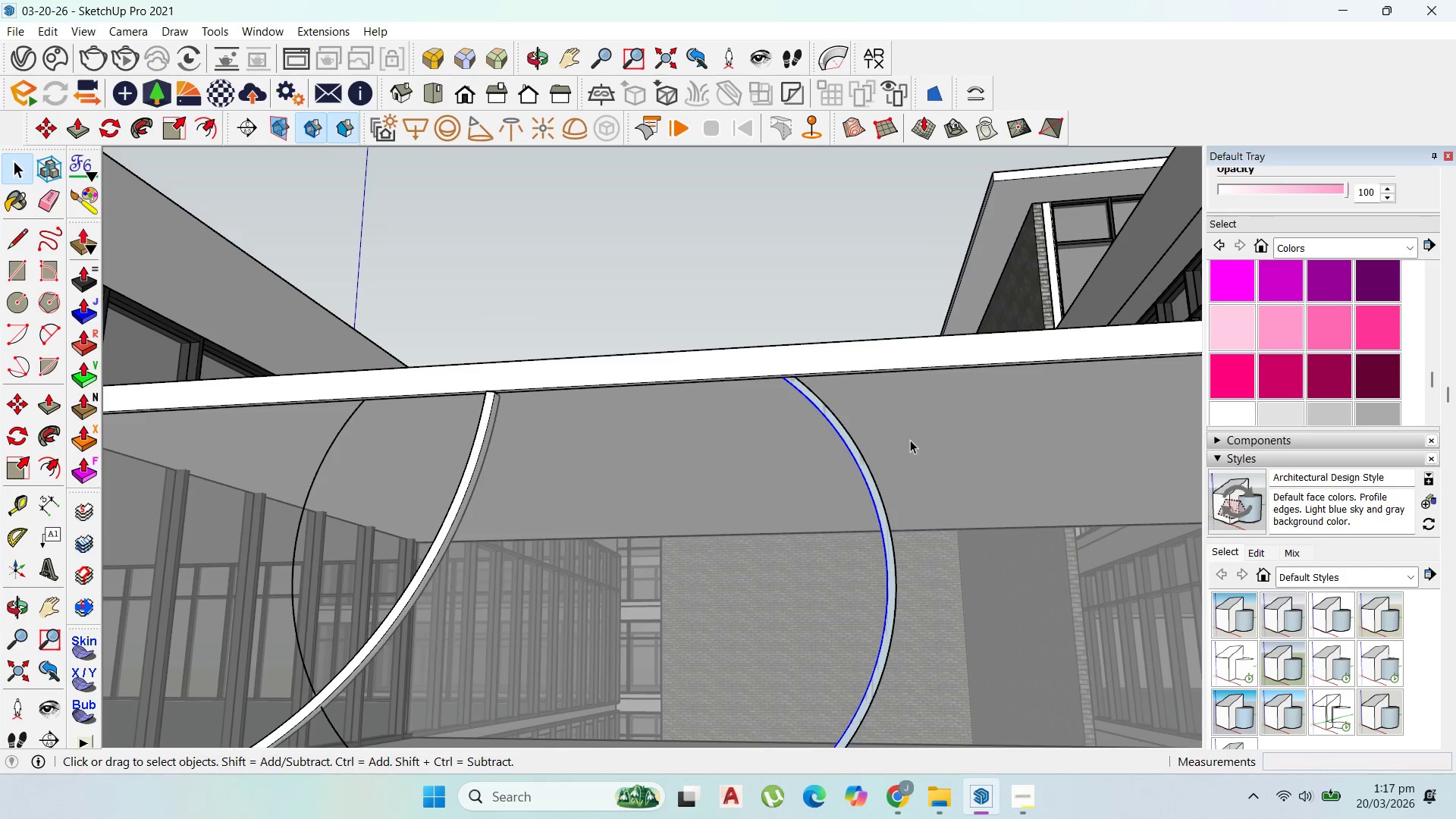 
scroll: coordinate [871, 424], scroll_direction: up, amount: 4.0
 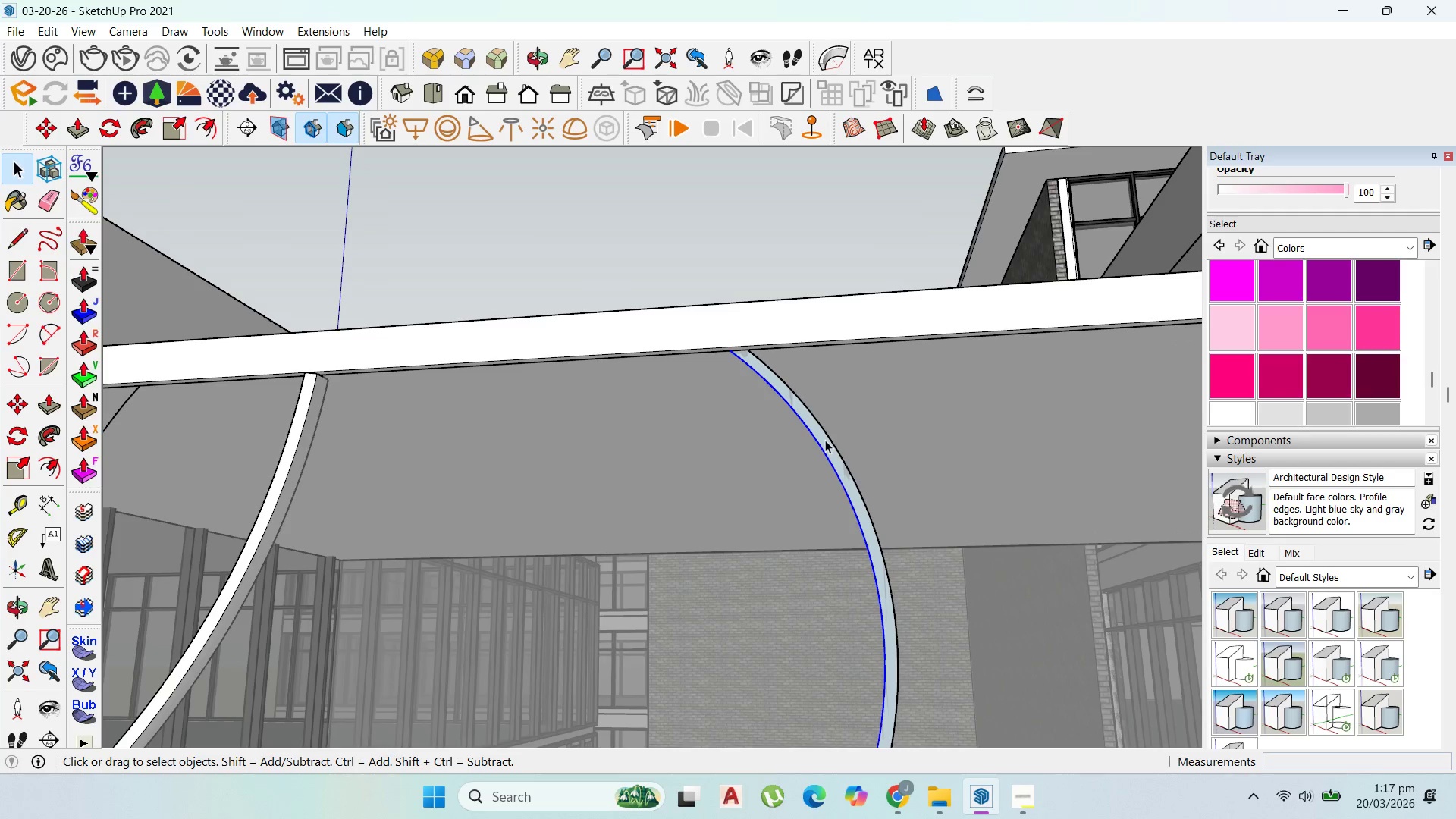 
double_click([826, 441])
 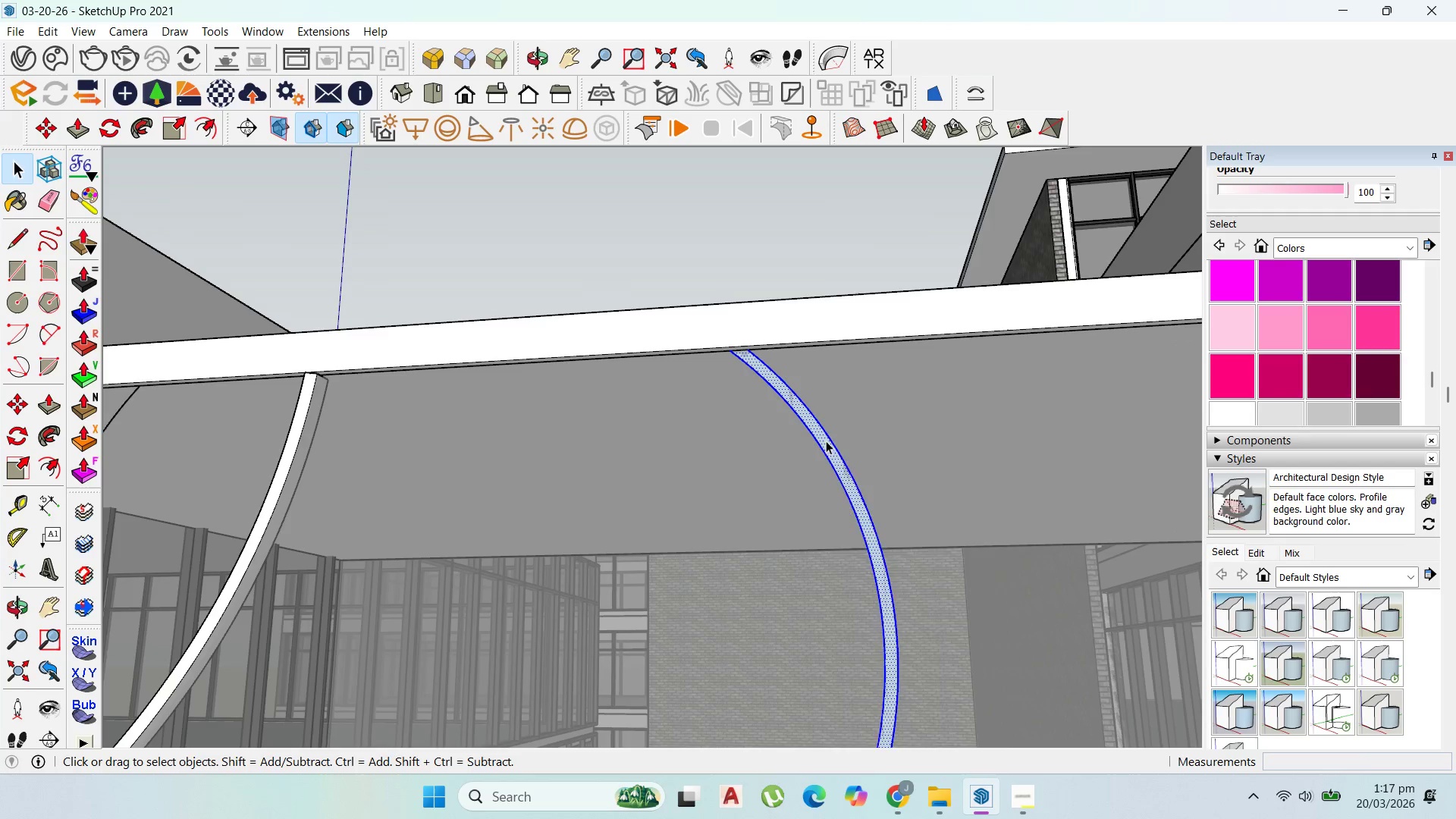 
right_click([826, 441])
 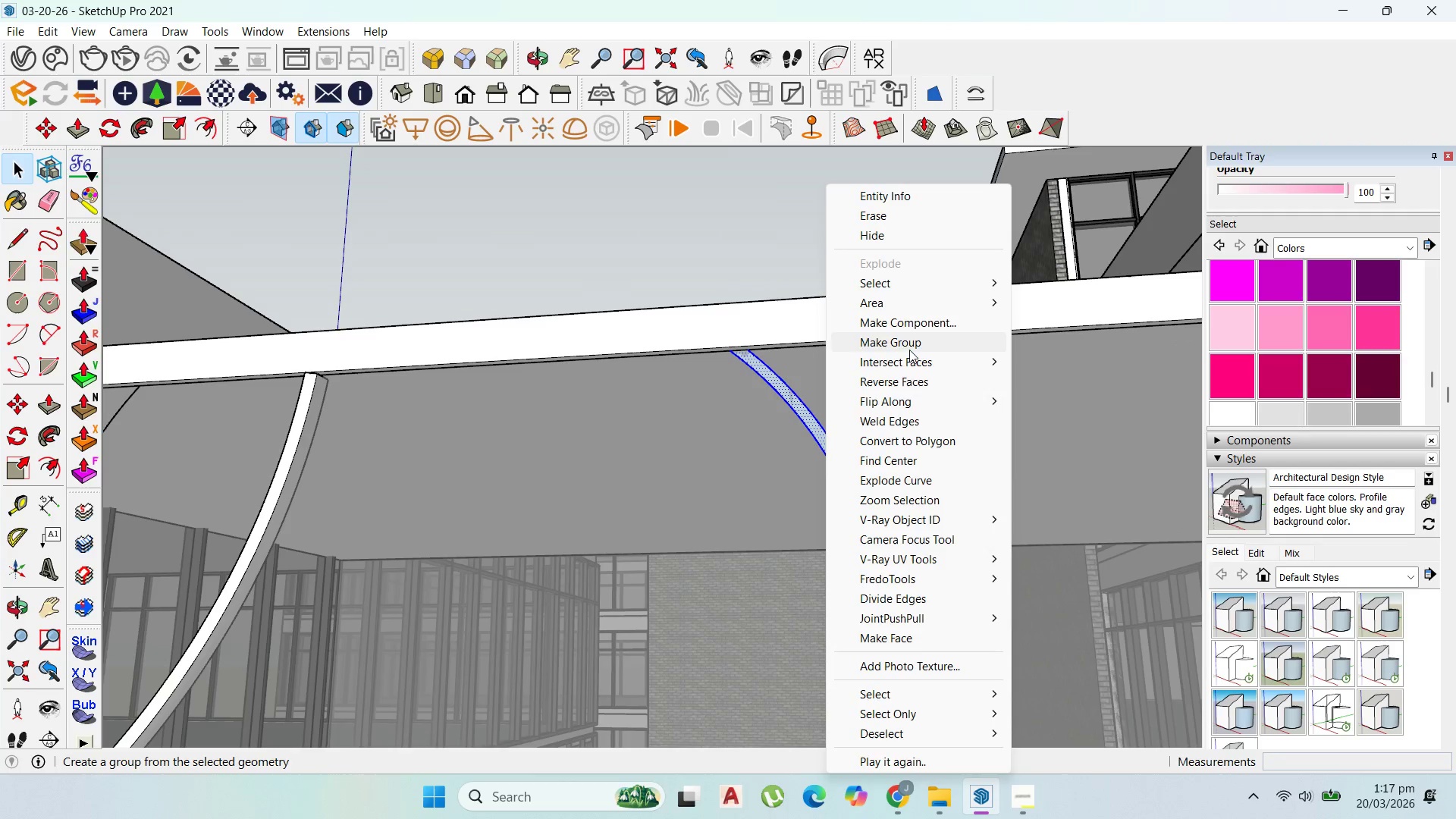 
left_click([913, 341])
 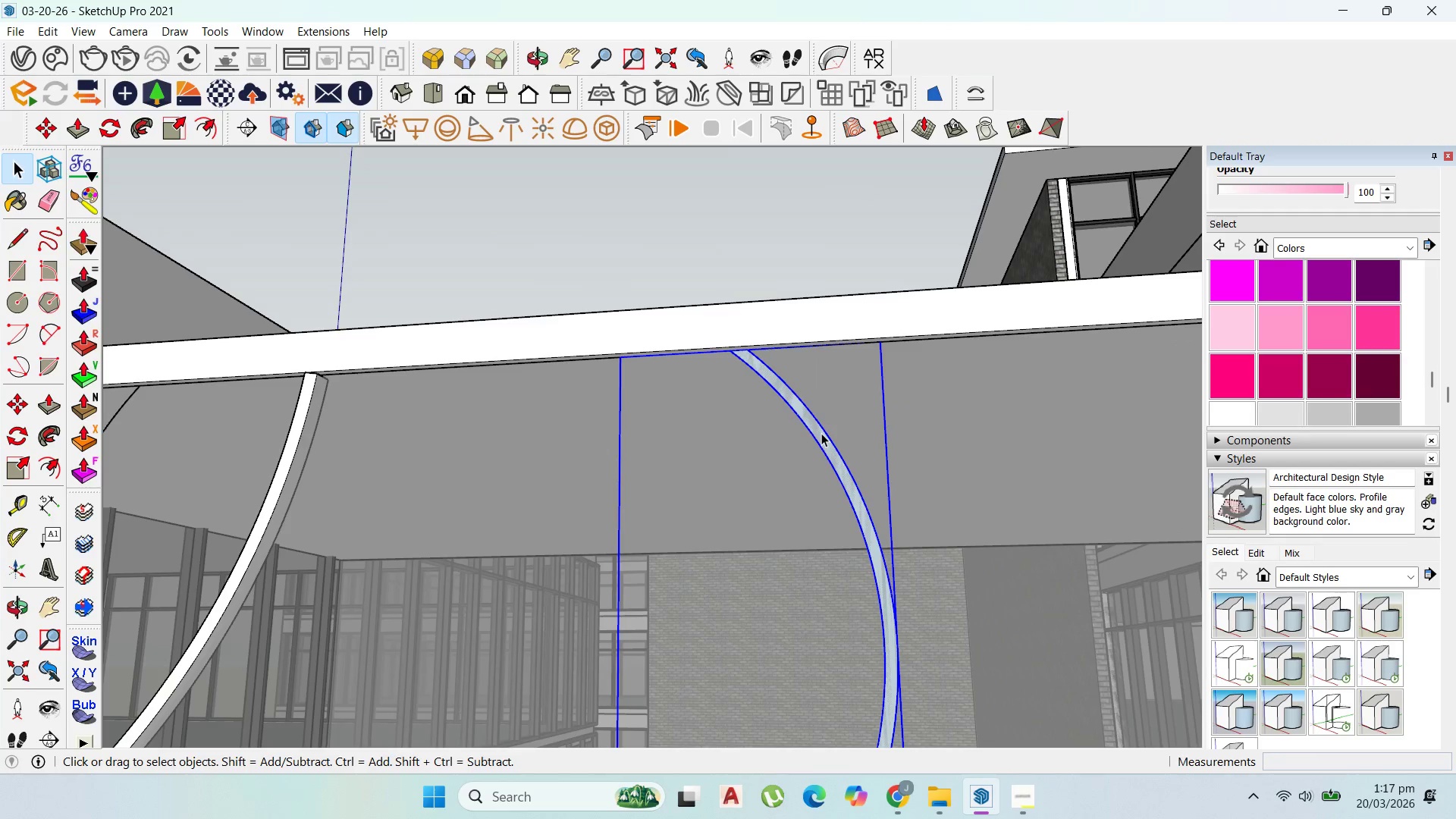 
double_click([821, 433])
 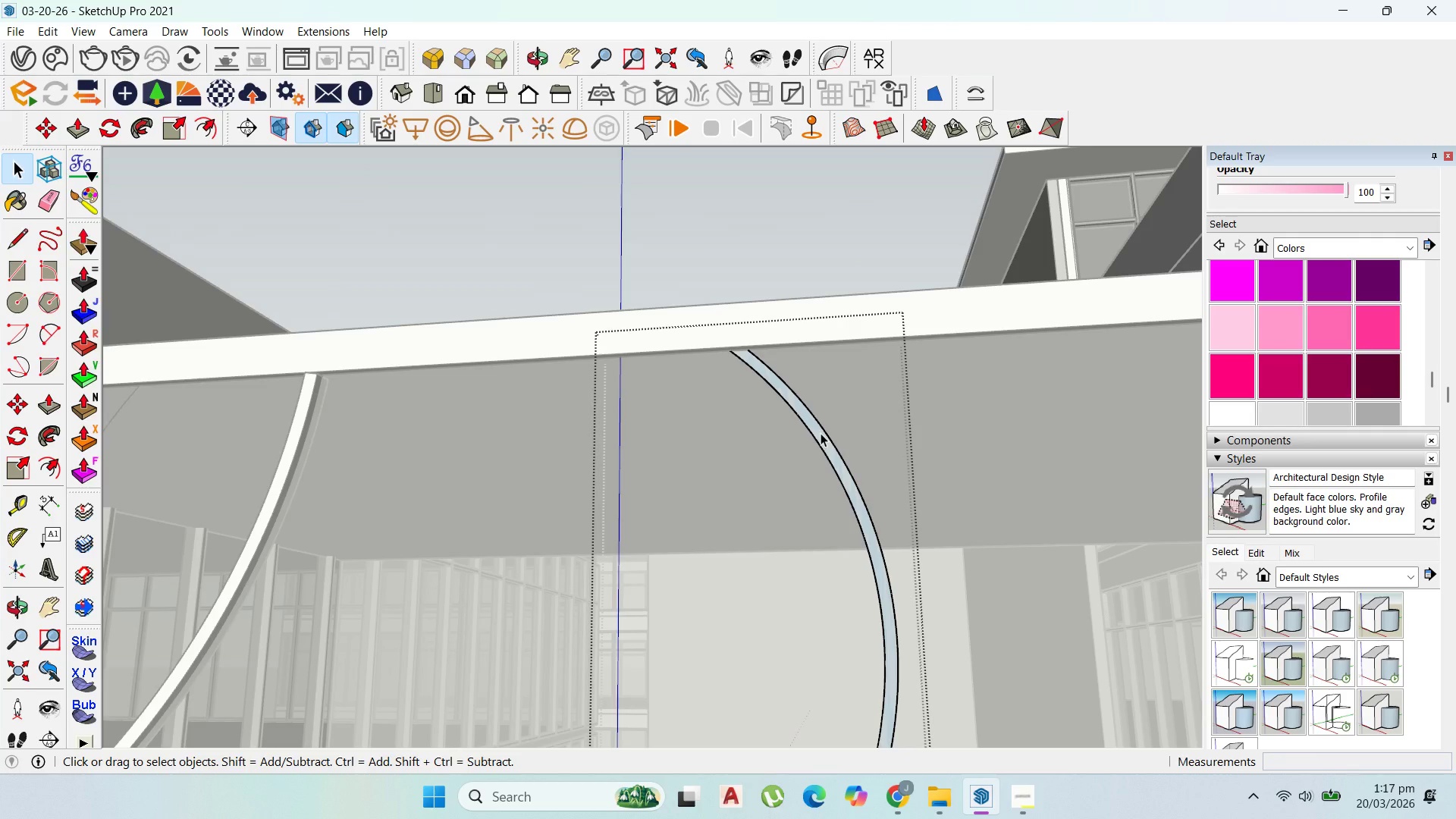 
key(P)
 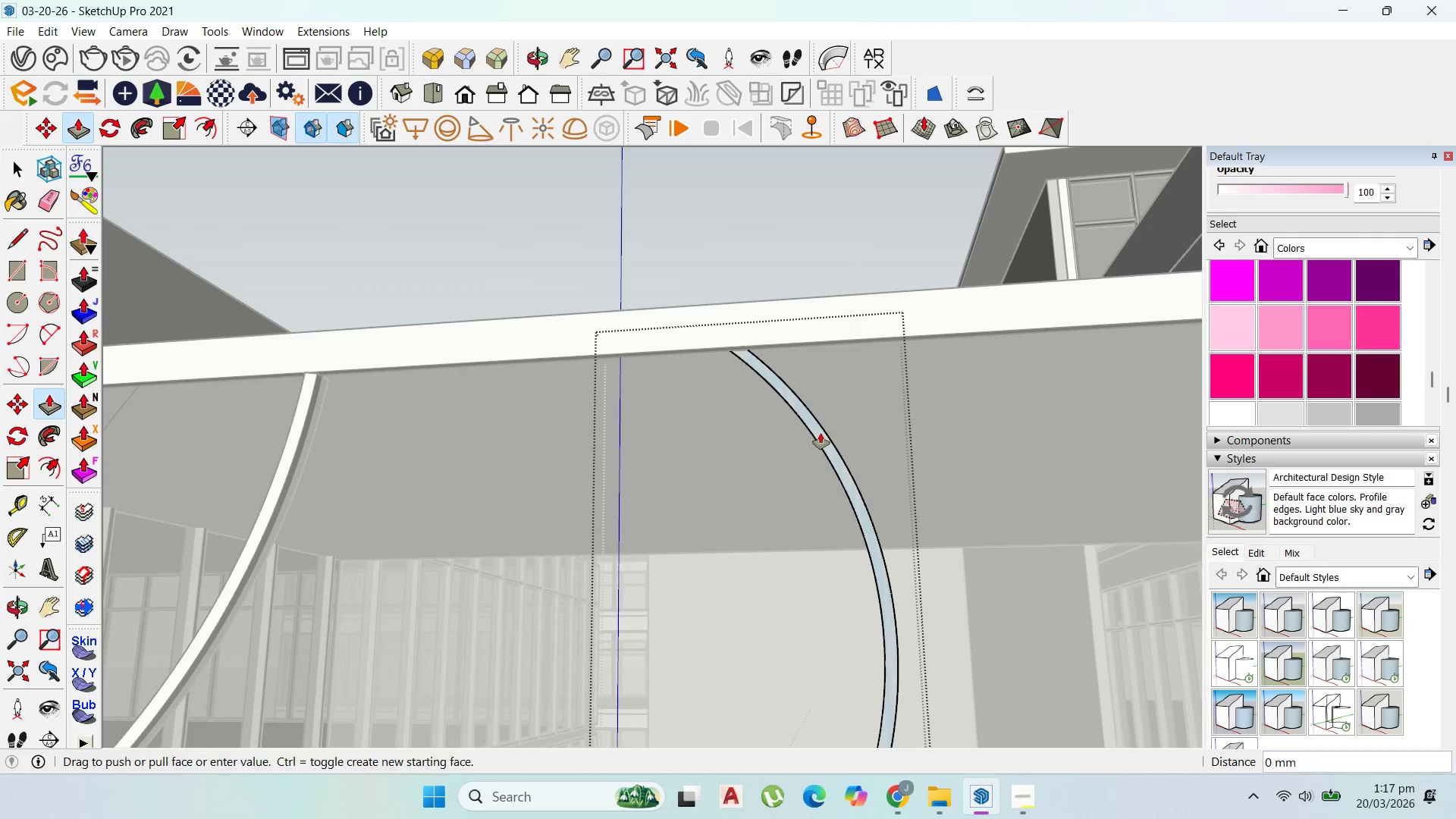 
left_click([821, 433])
 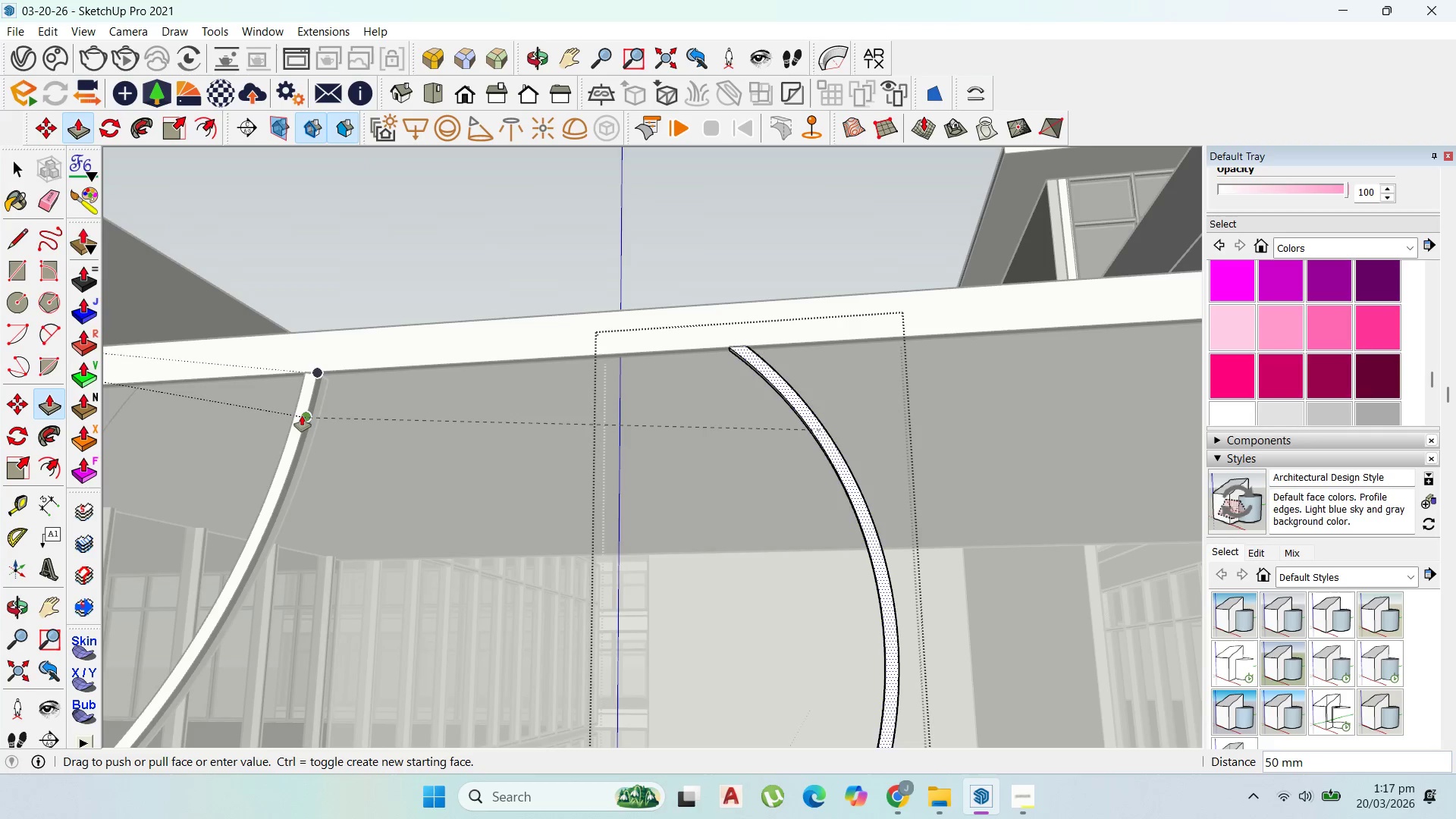 
left_click([302, 416])
 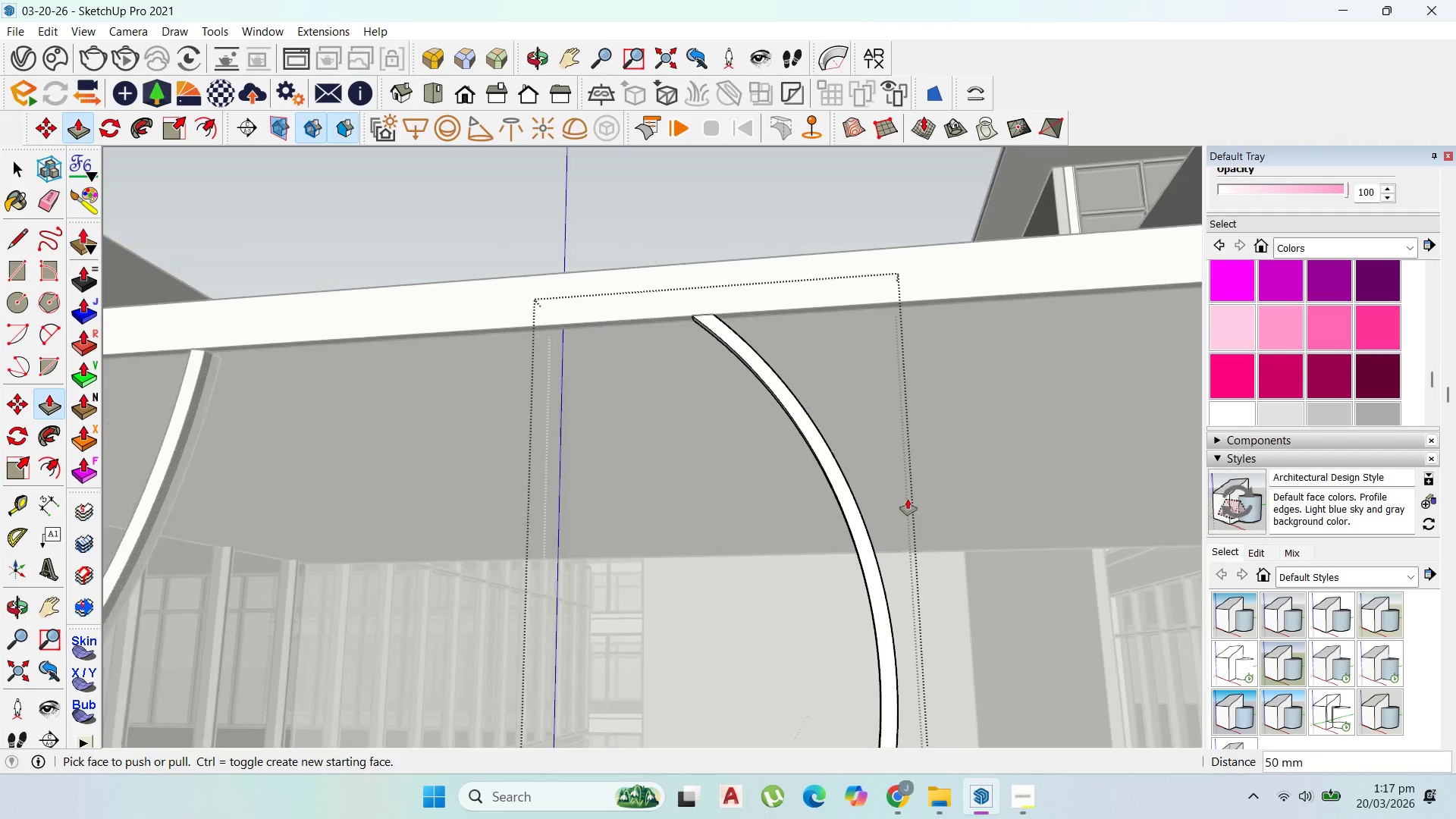 
scroll: coordinate [556, 463], scroll_direction: up, amount: 5.0
 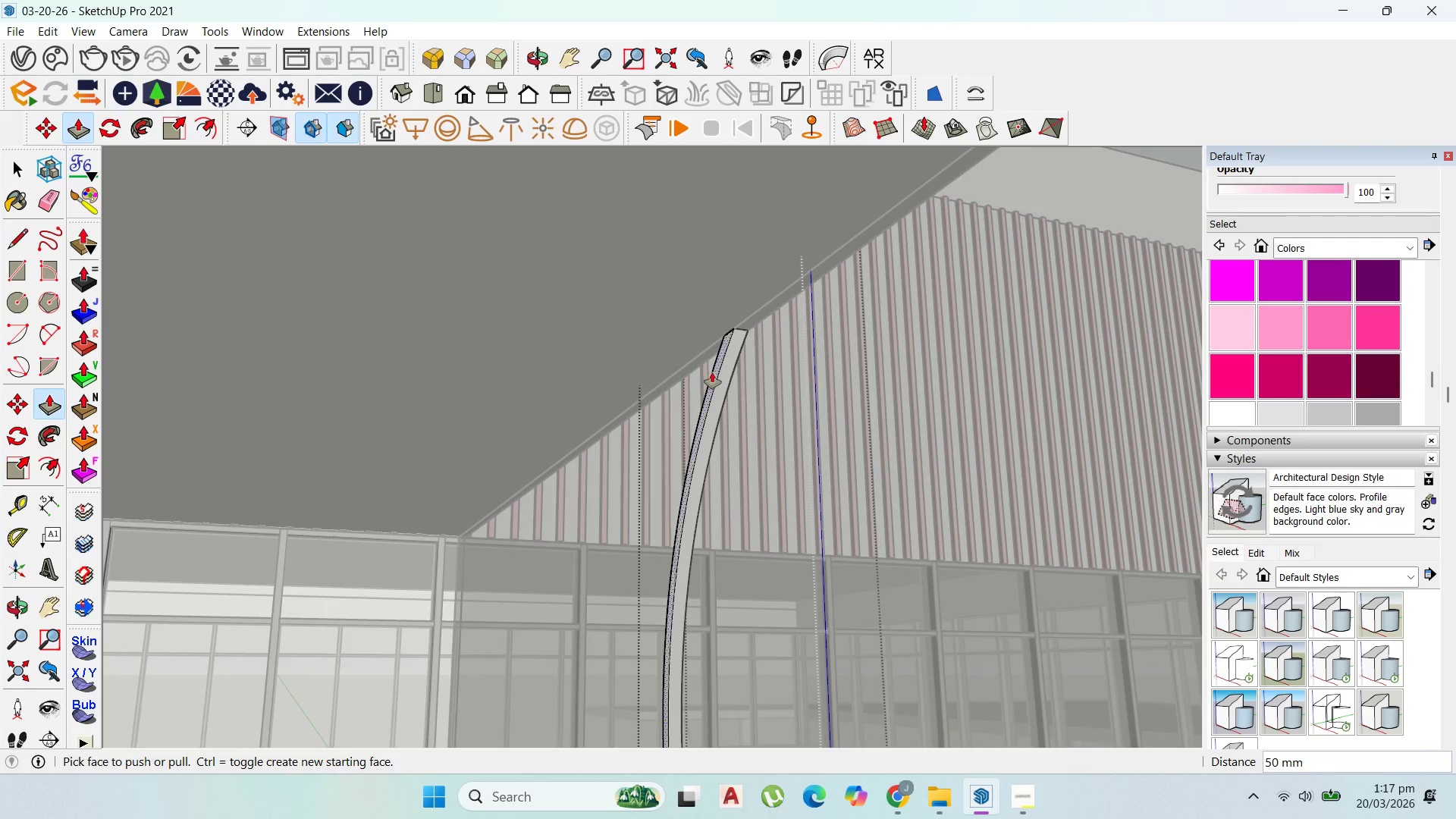 
left_click([714, 372])
 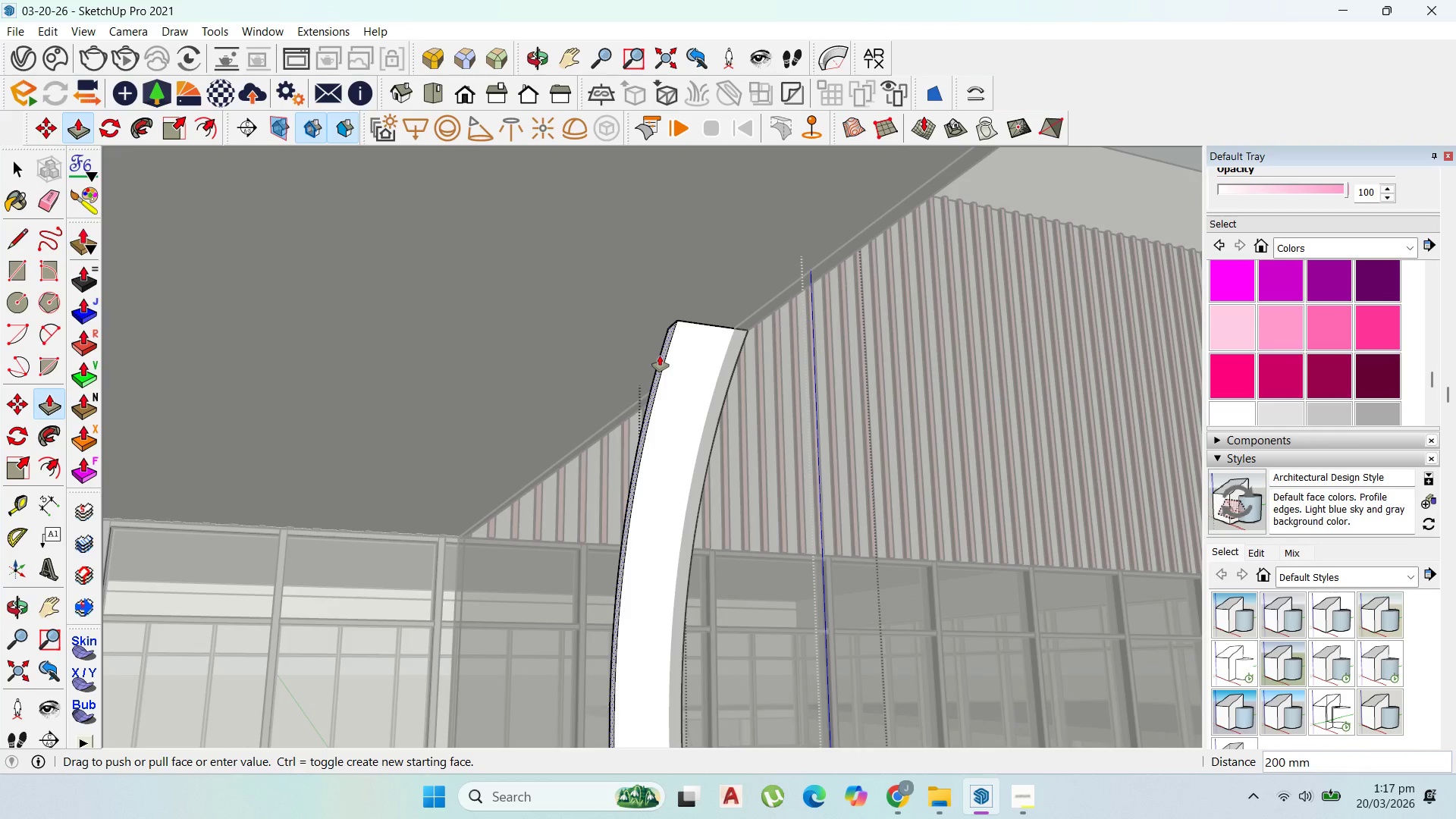 
type(50)
 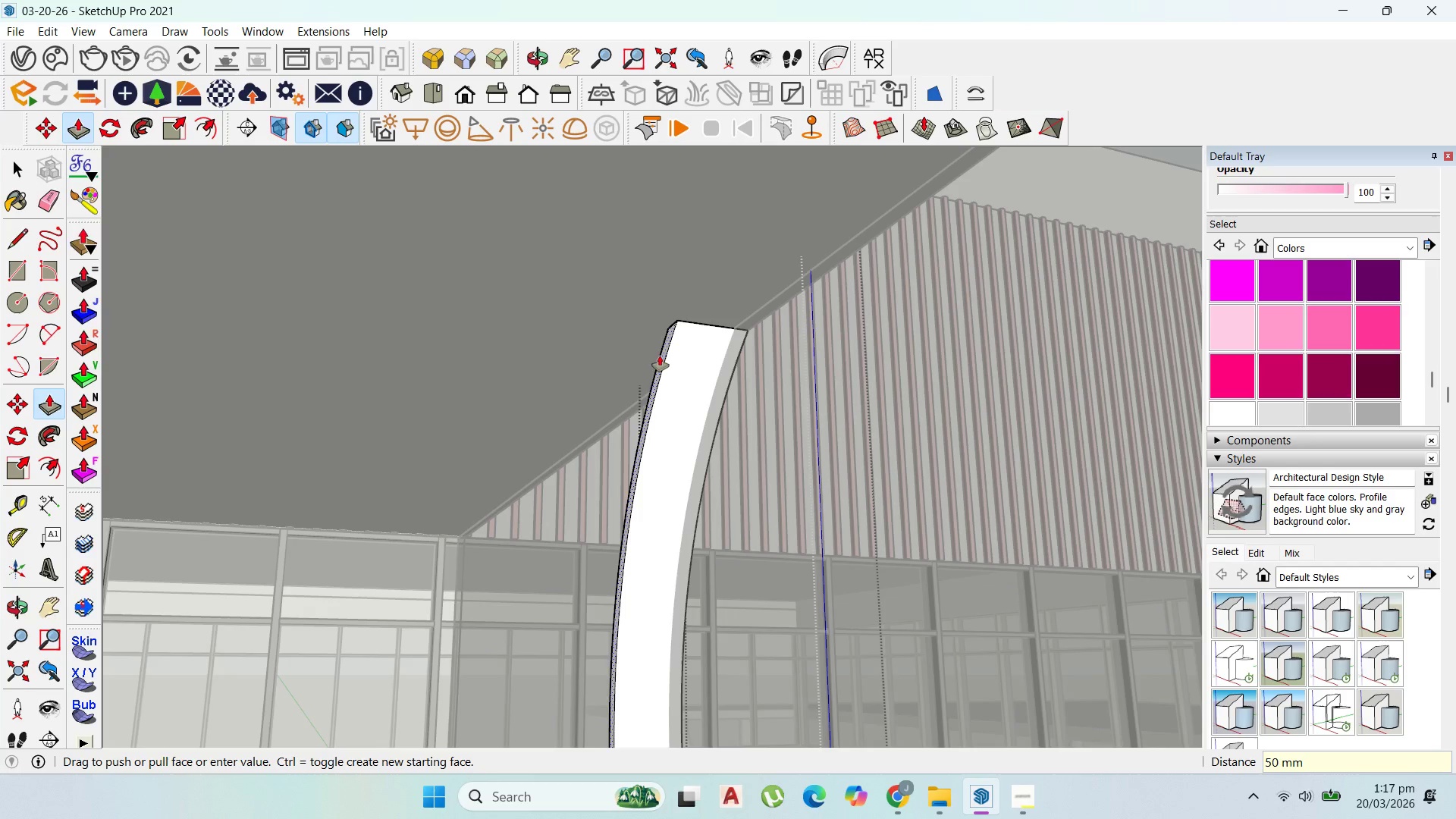 
key(Enter)
 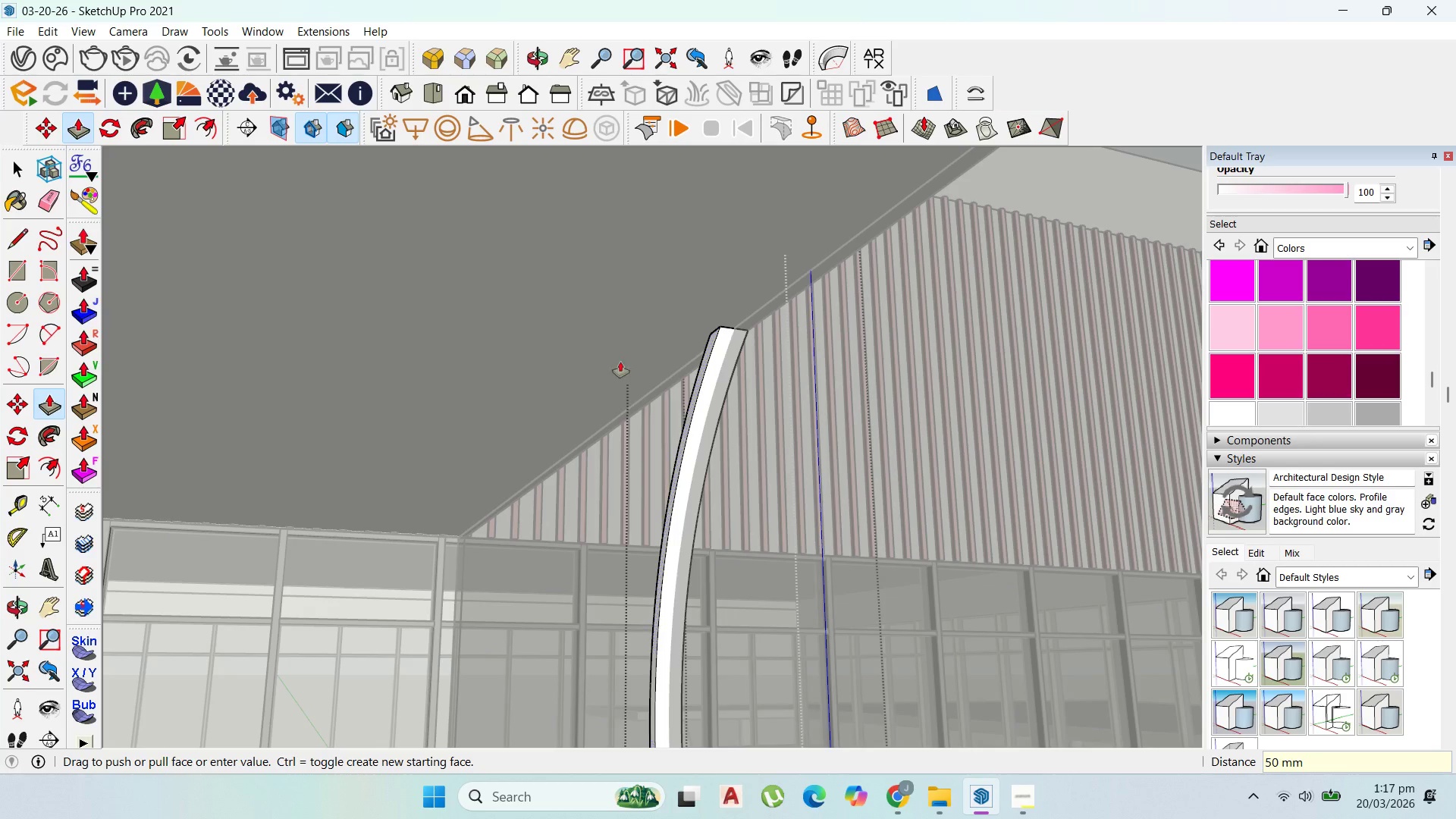 
wait(5.33)
 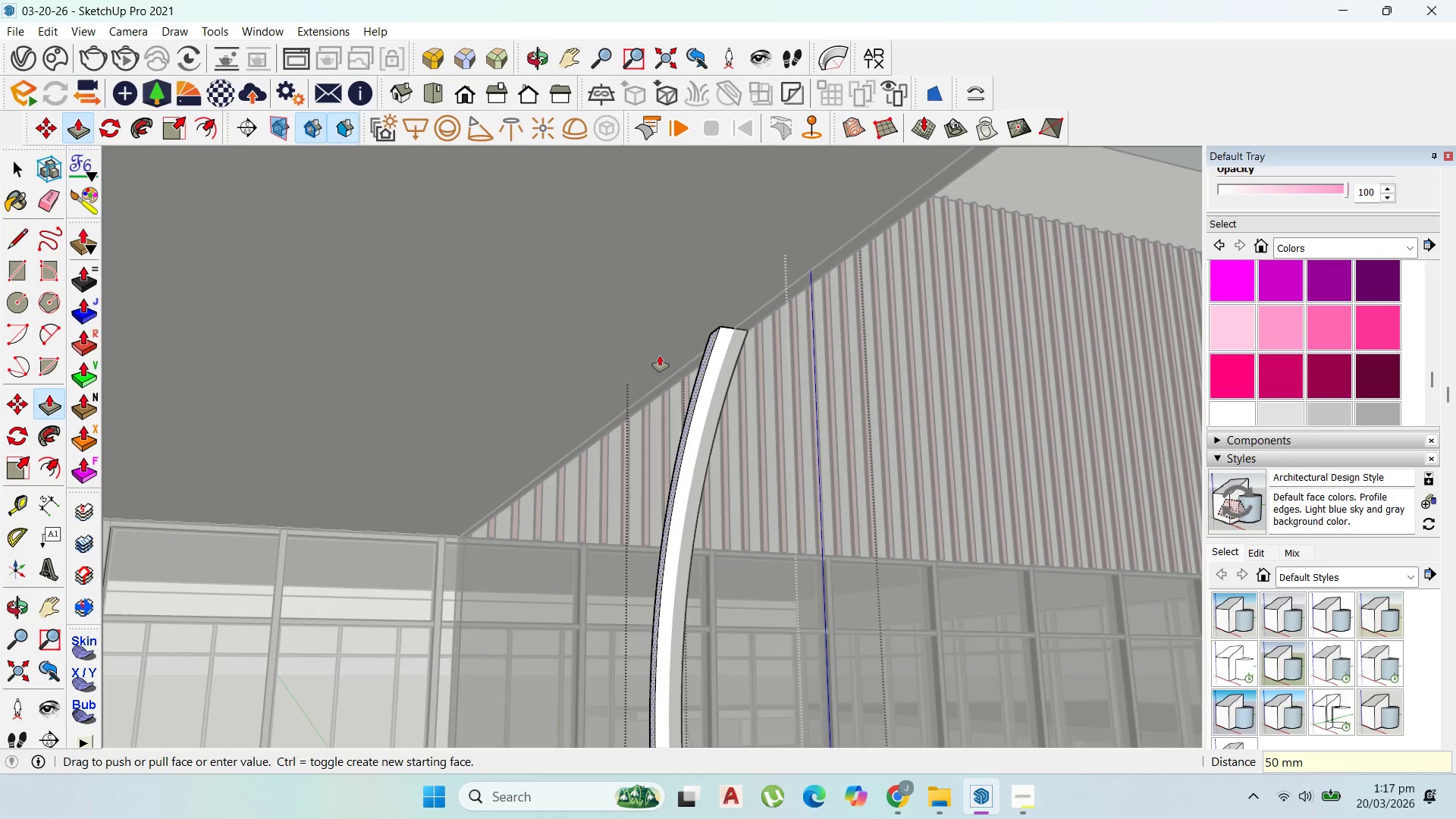 
scroll: coordinate [809, 375], scroll_direction: down, amount: 13.0
 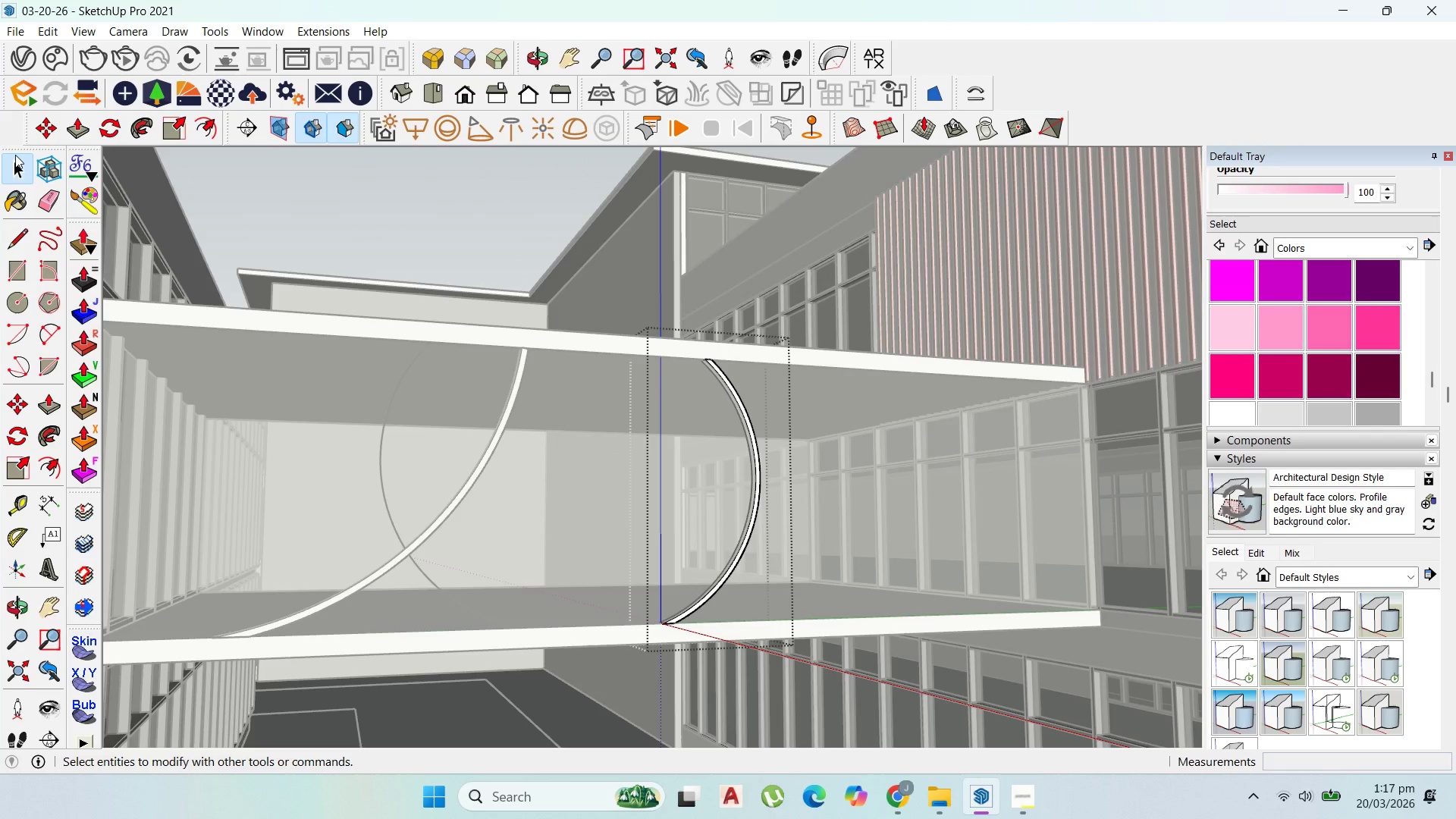 
left_click([15, 158])
 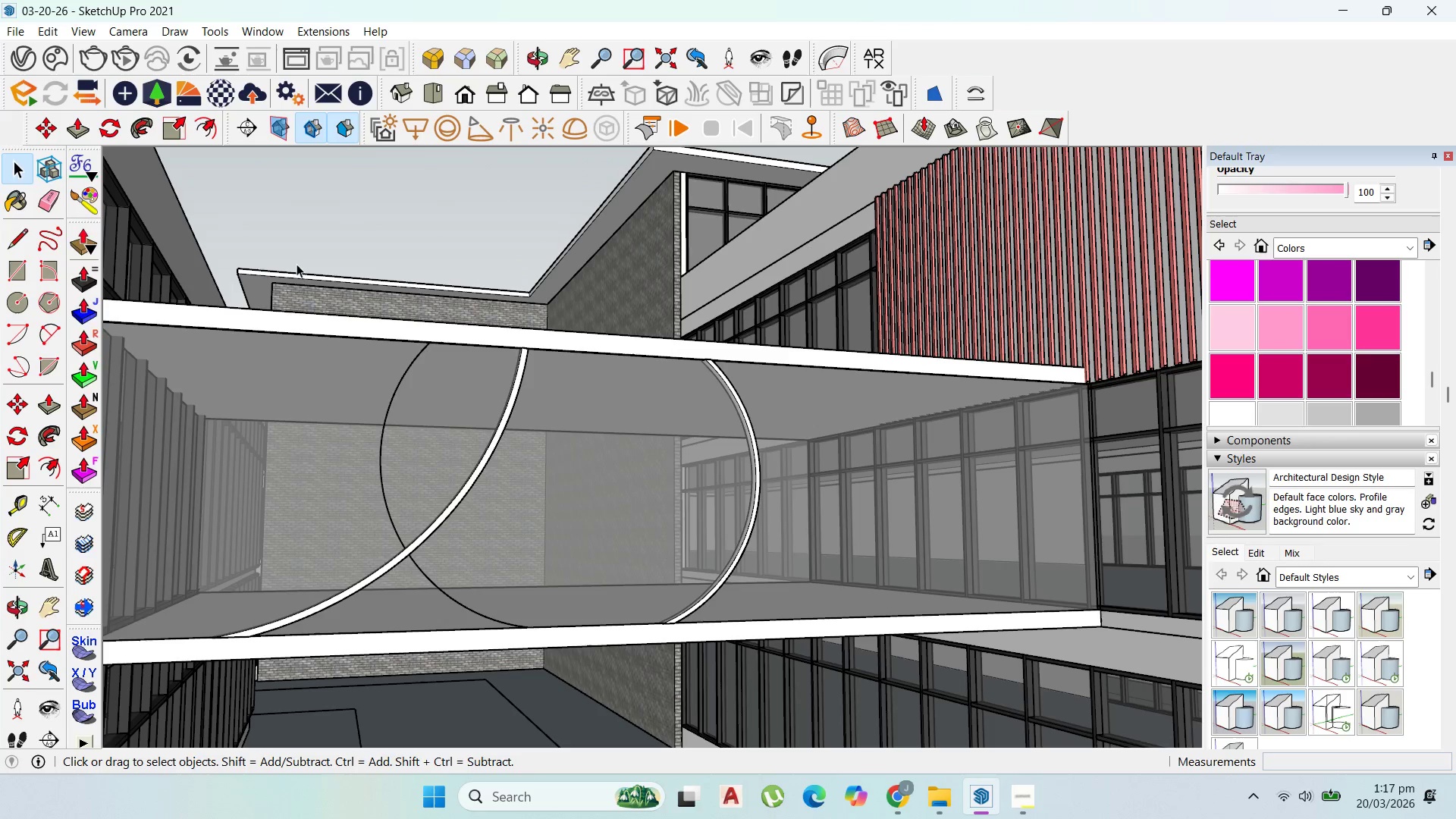 
key(Escape)
 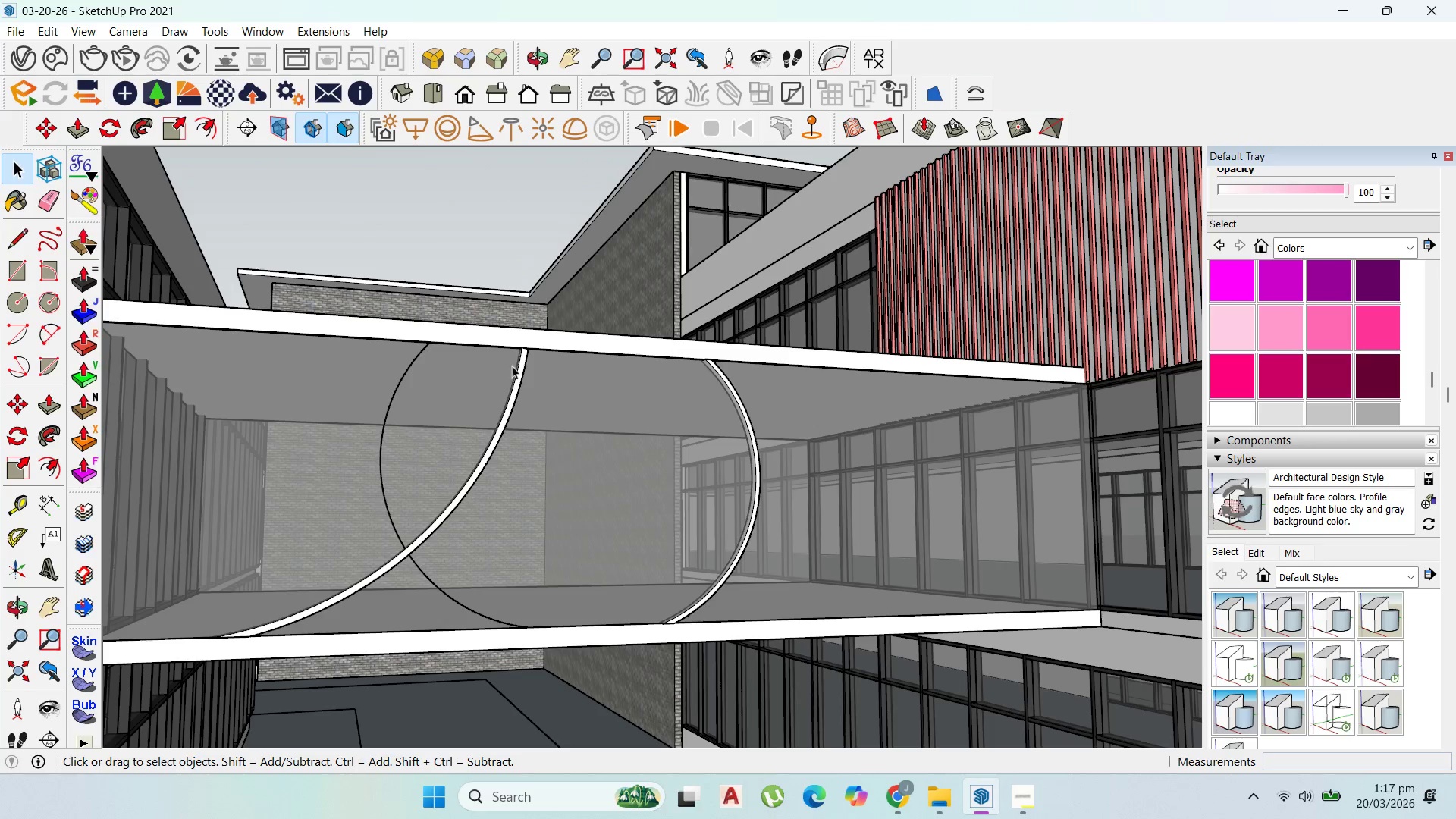 
key(Escape)
 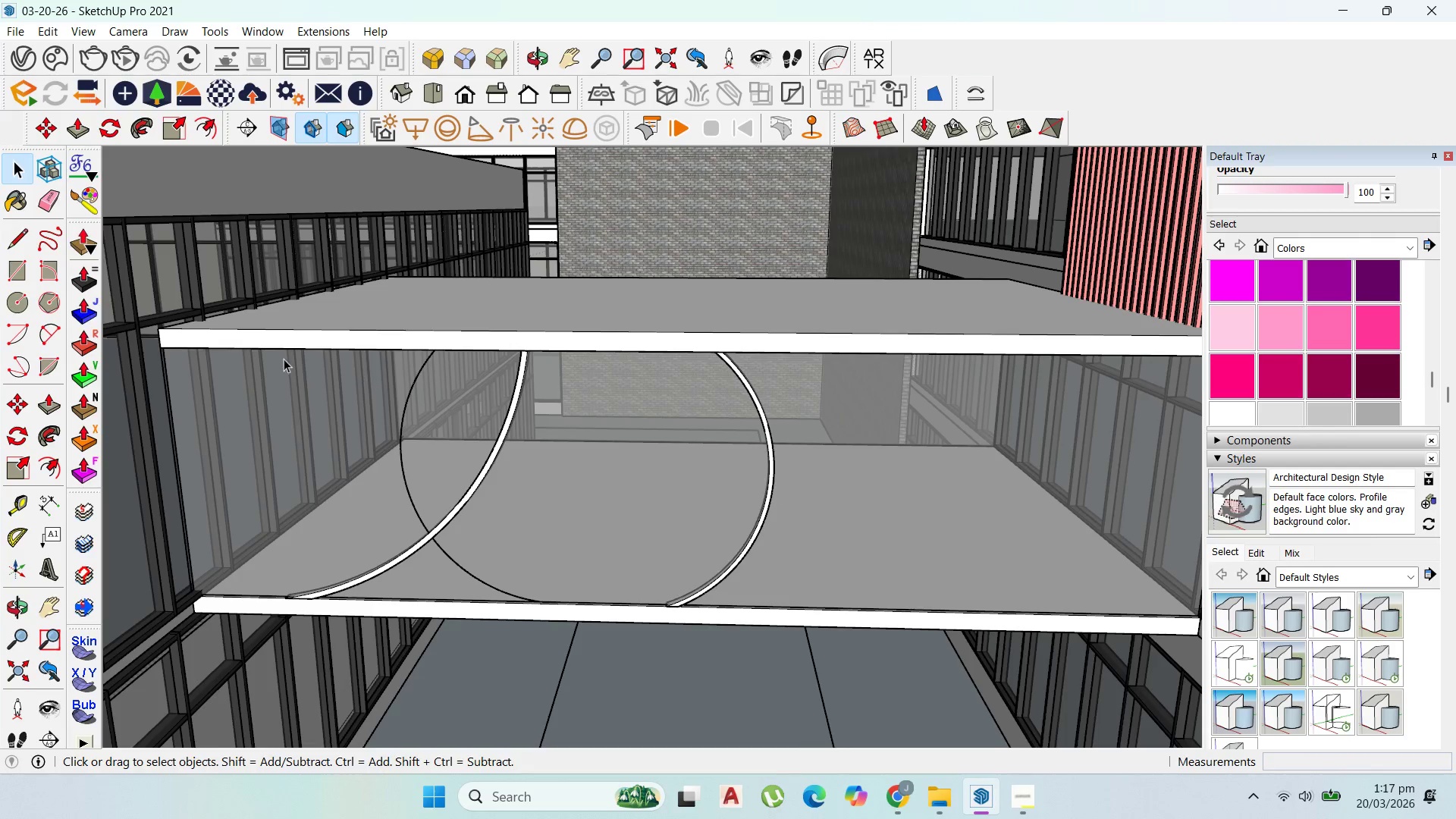 
wait(5.45)
 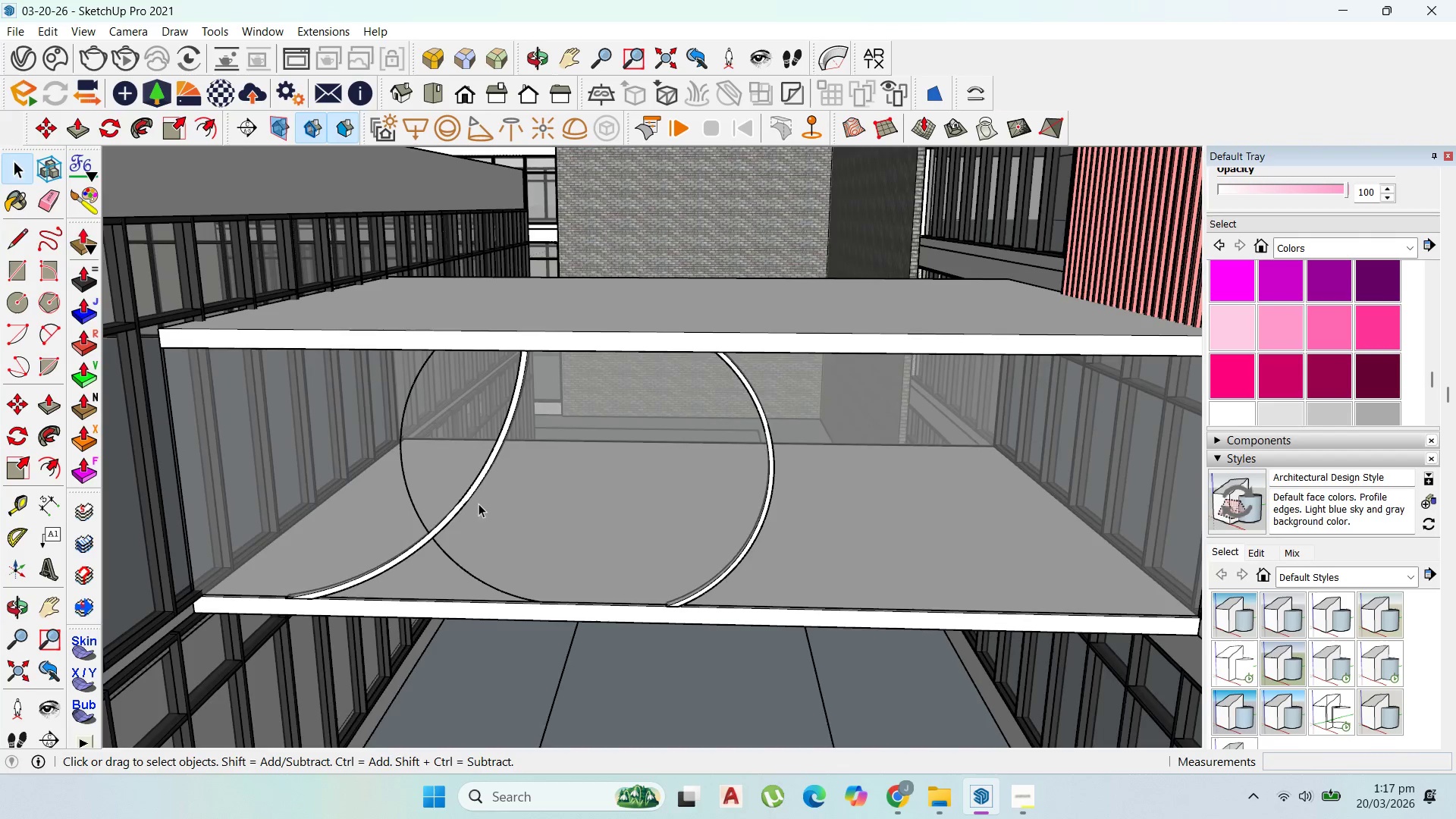 
scroll: coordinate [498, 336], scroll_direction: up, amount: 7.0
 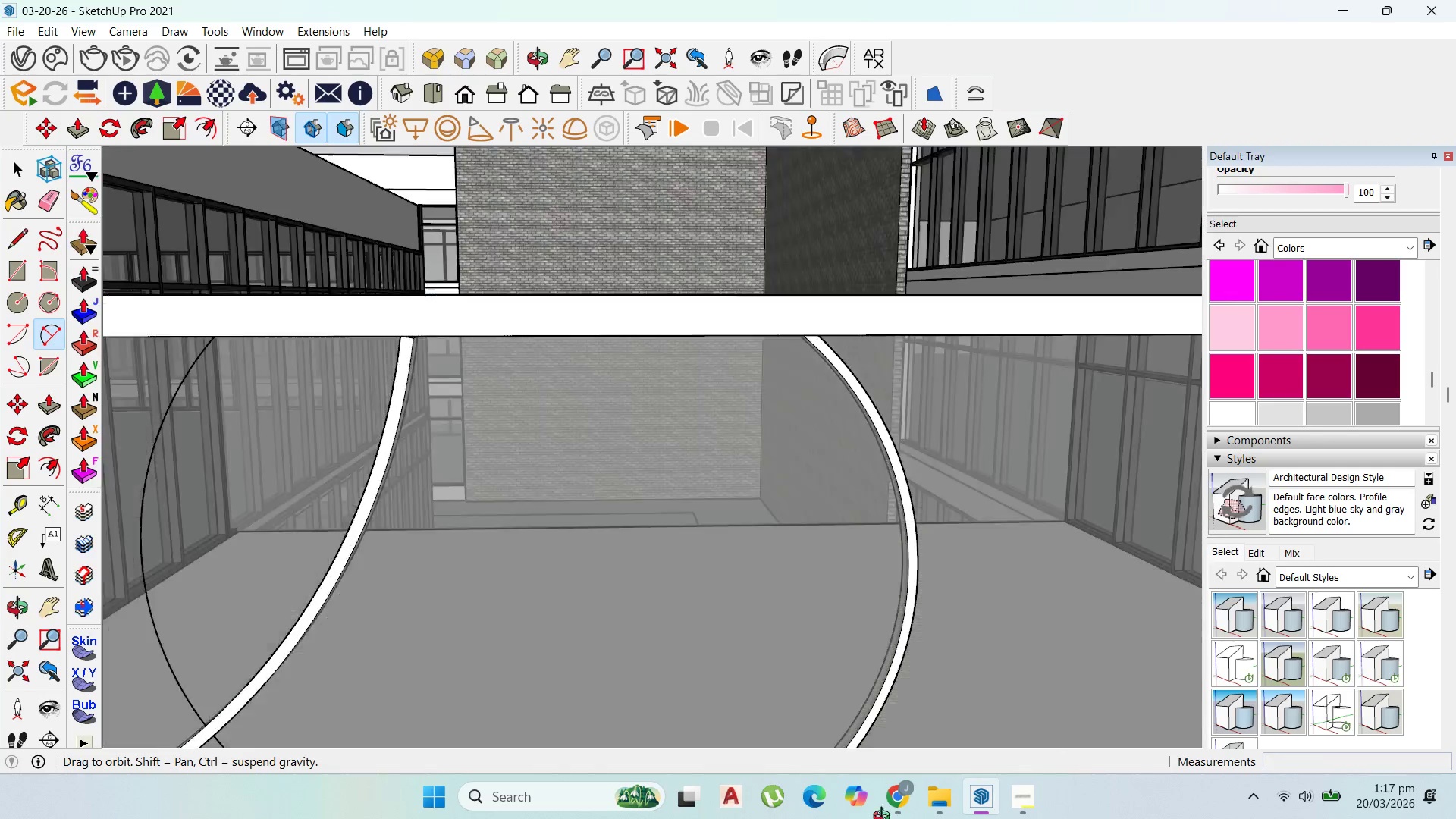 
scroll: coordinate [883, 617], scroll_direction: down, amount: 3.0
 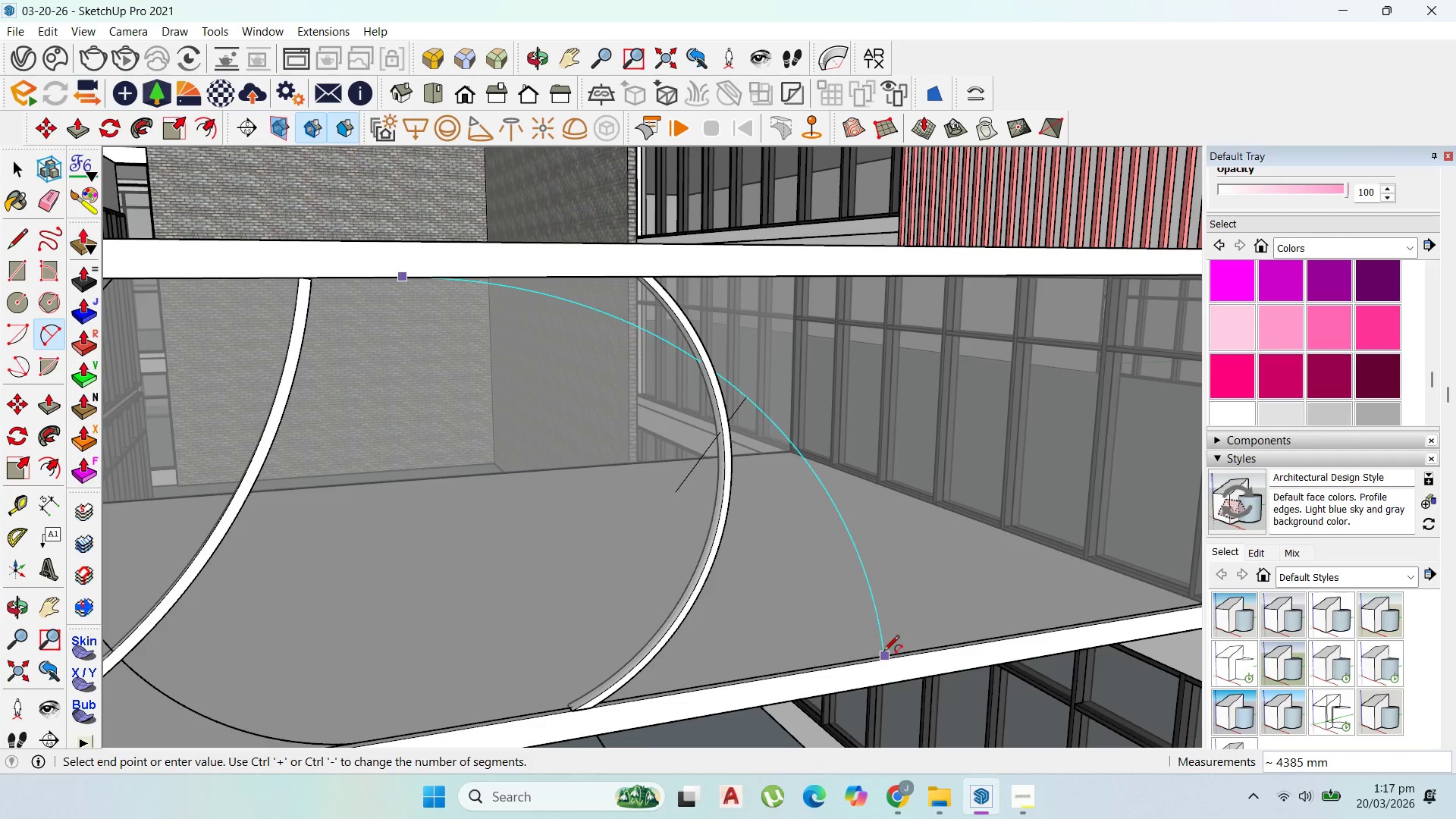 
left_click([883, 652])
 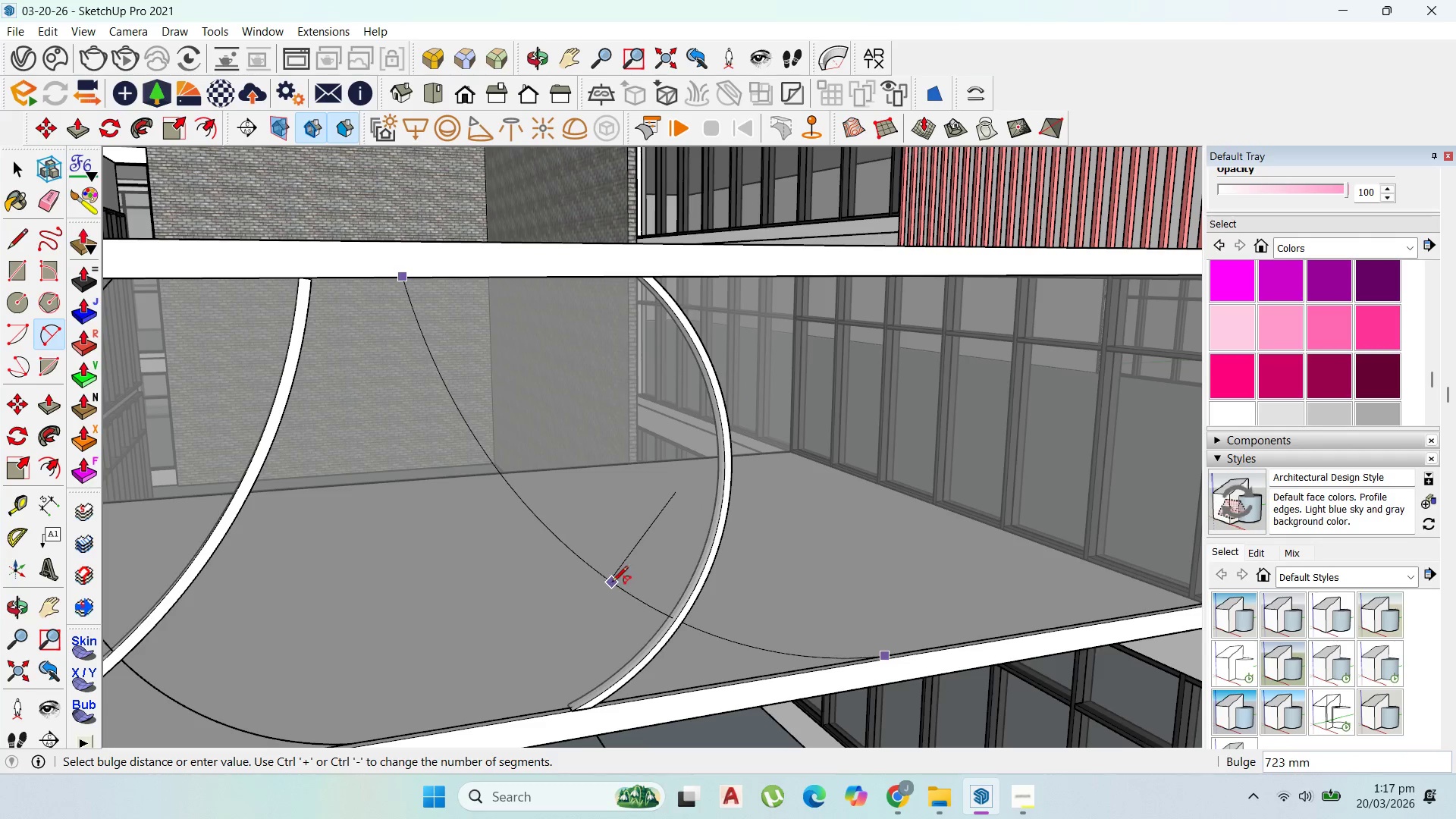 
left_click([611, 585])
 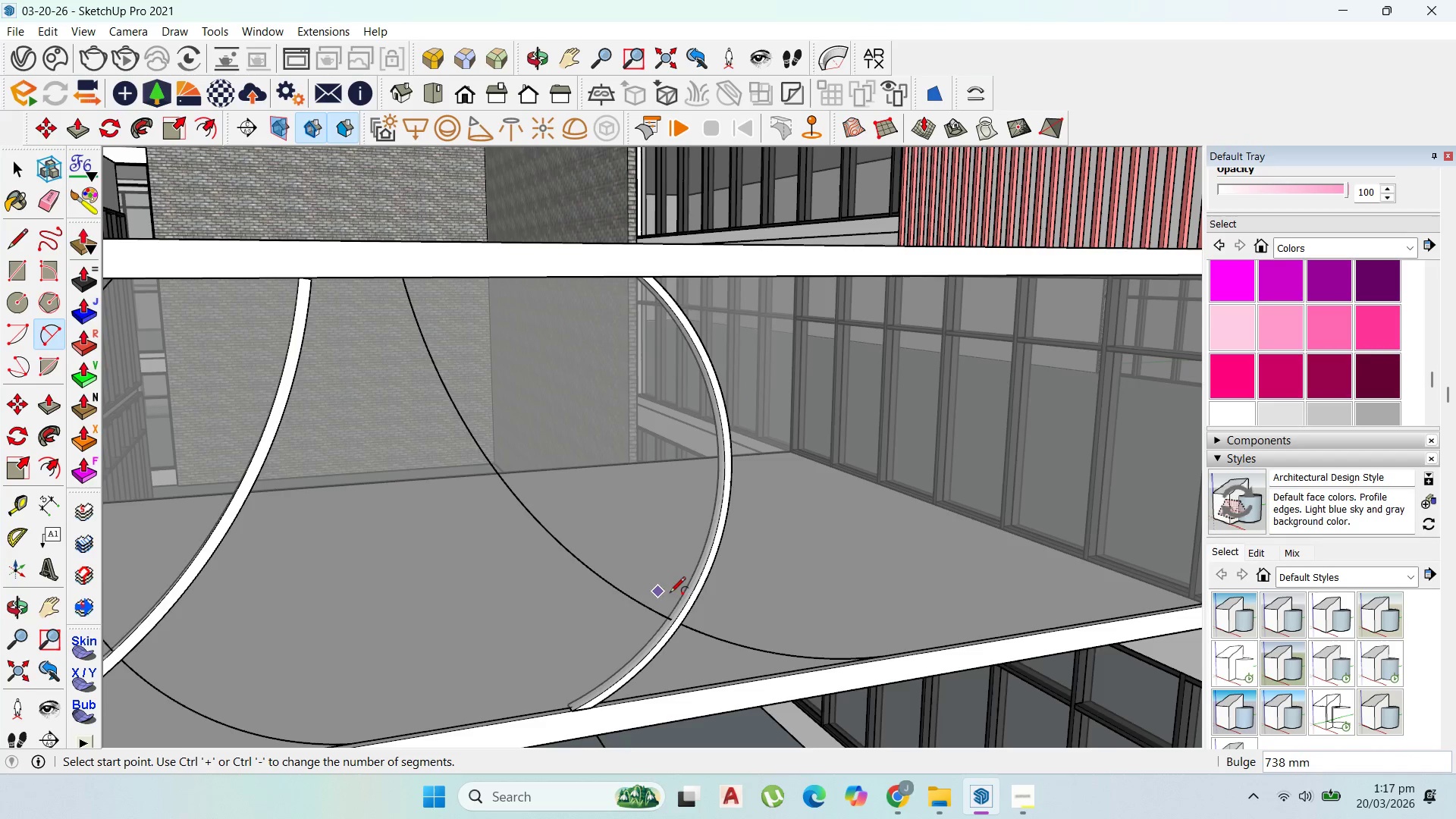 
scroll: coordinate [670, 594], scroll_direction: up, amount: 1.0
 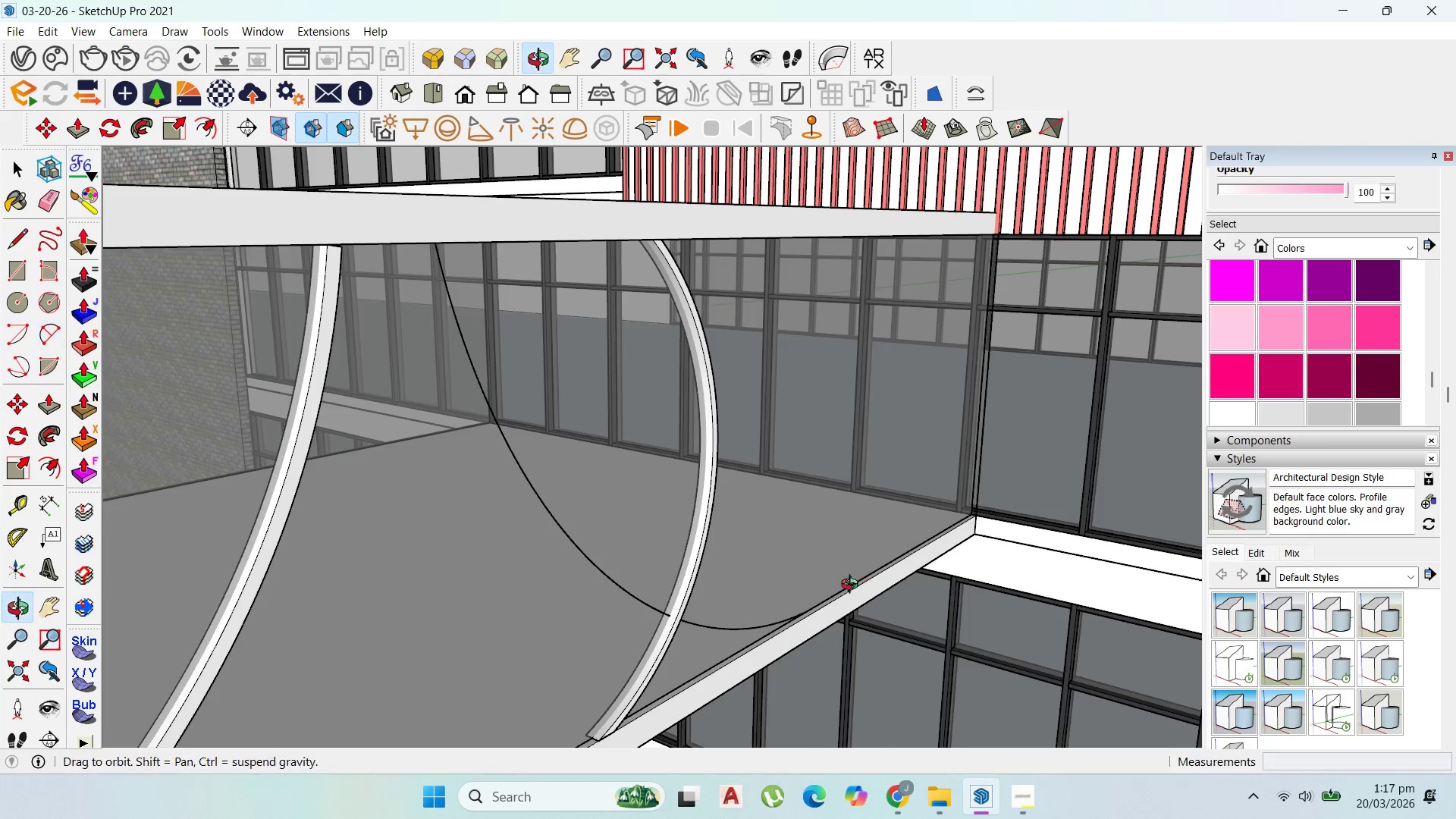 
scroll: coordinate [694, 491], scroll_direction: down, amount: 5.0
 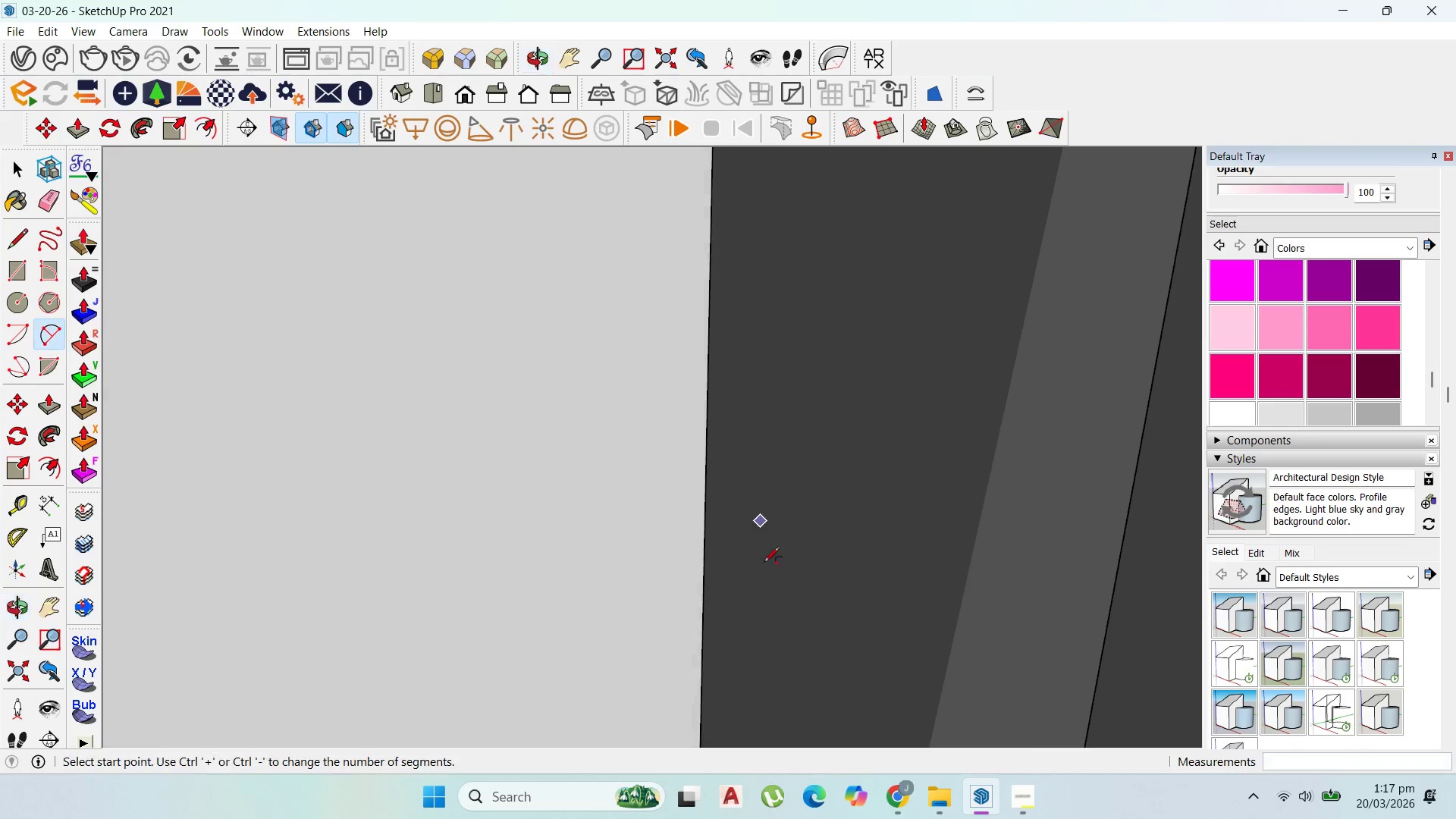 
scroll: coordinate [665, 495], scroll_direction: up, amount: 34.0
 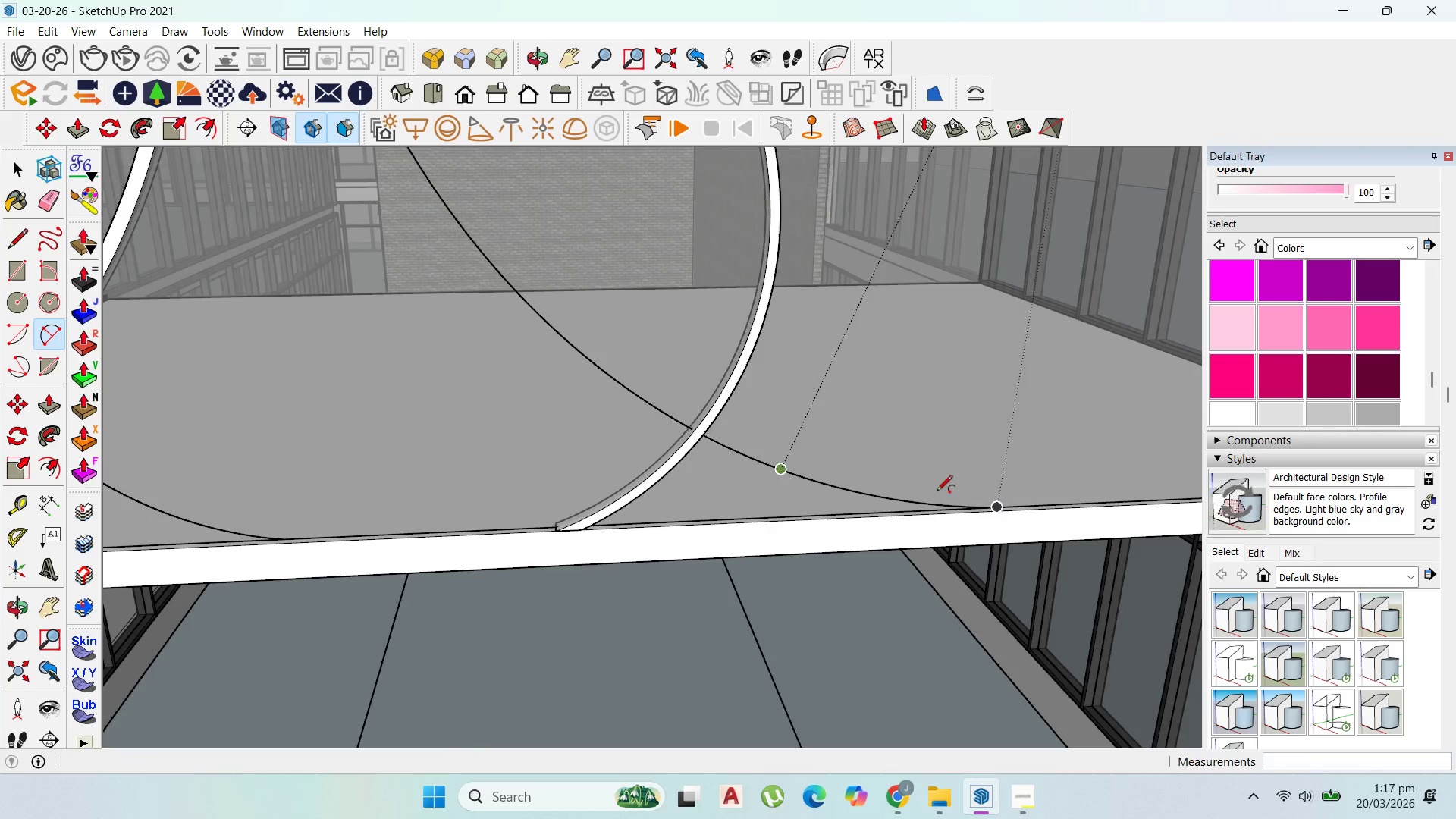 
scroll: coordinate [870, 560], scroll_direction: down, amount: 5.0
 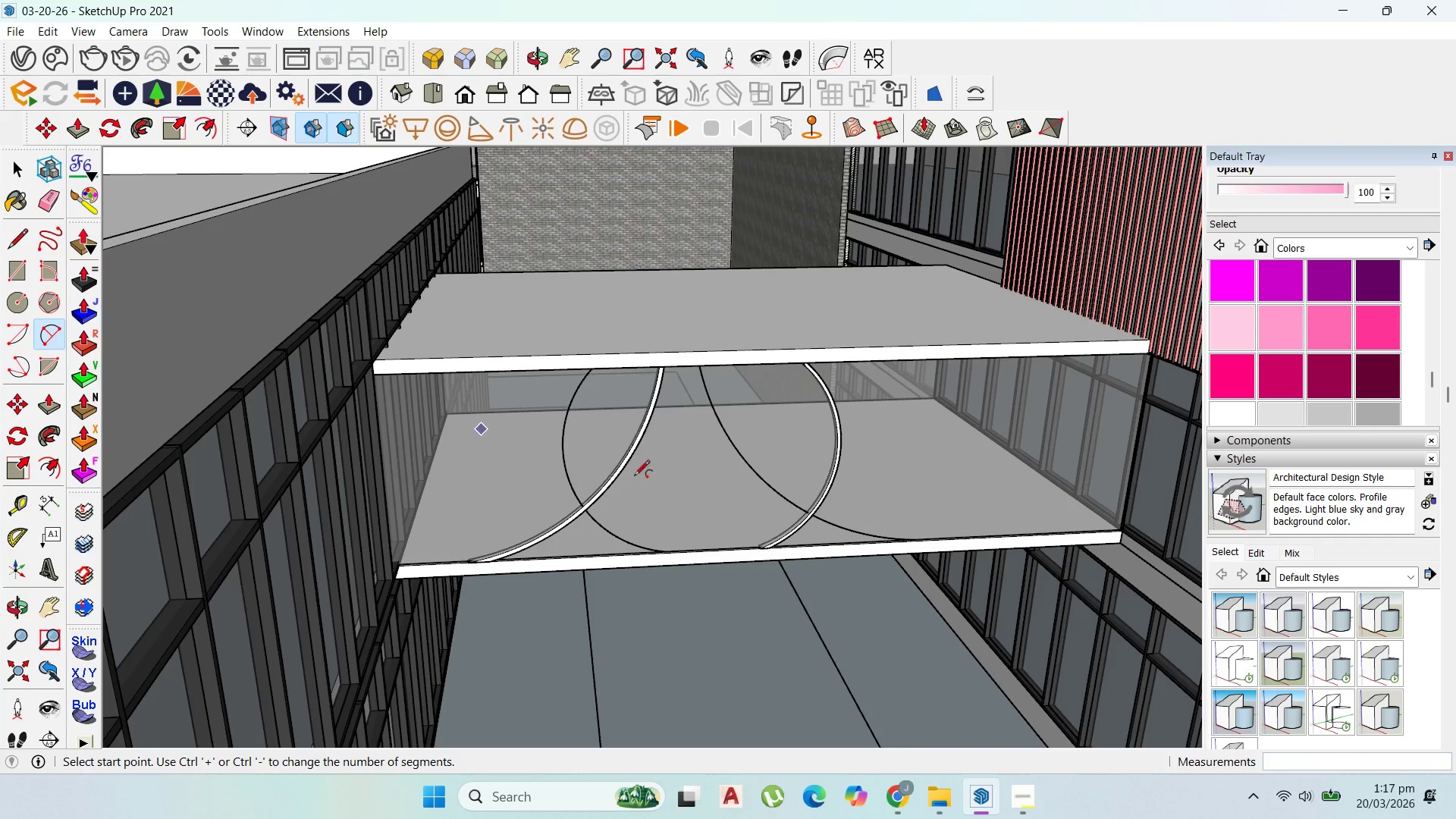 
scroll: coordinate [799, 534], scroll_direction: up, amount: 5.0
 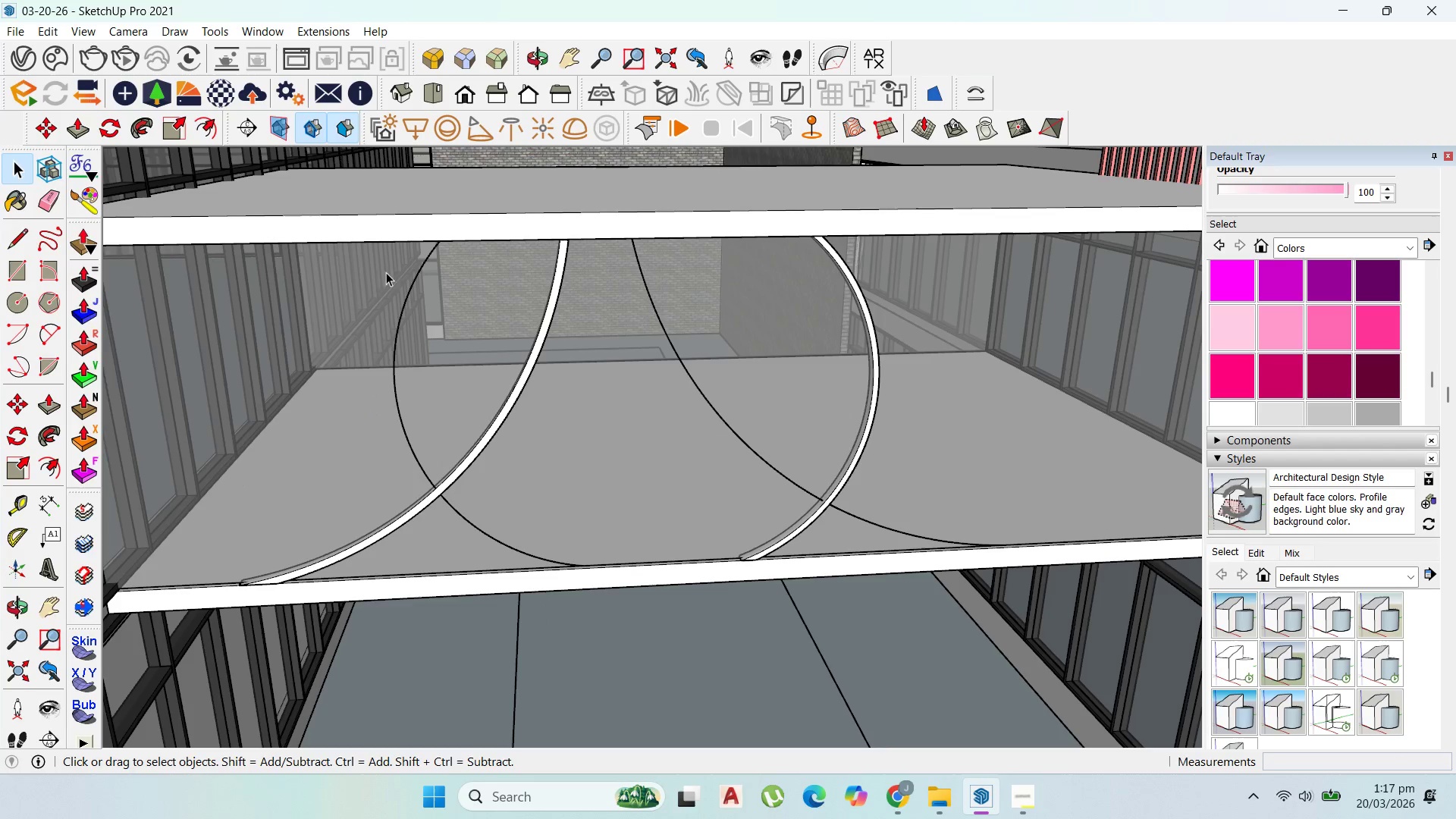 
left_click([400, 321])
 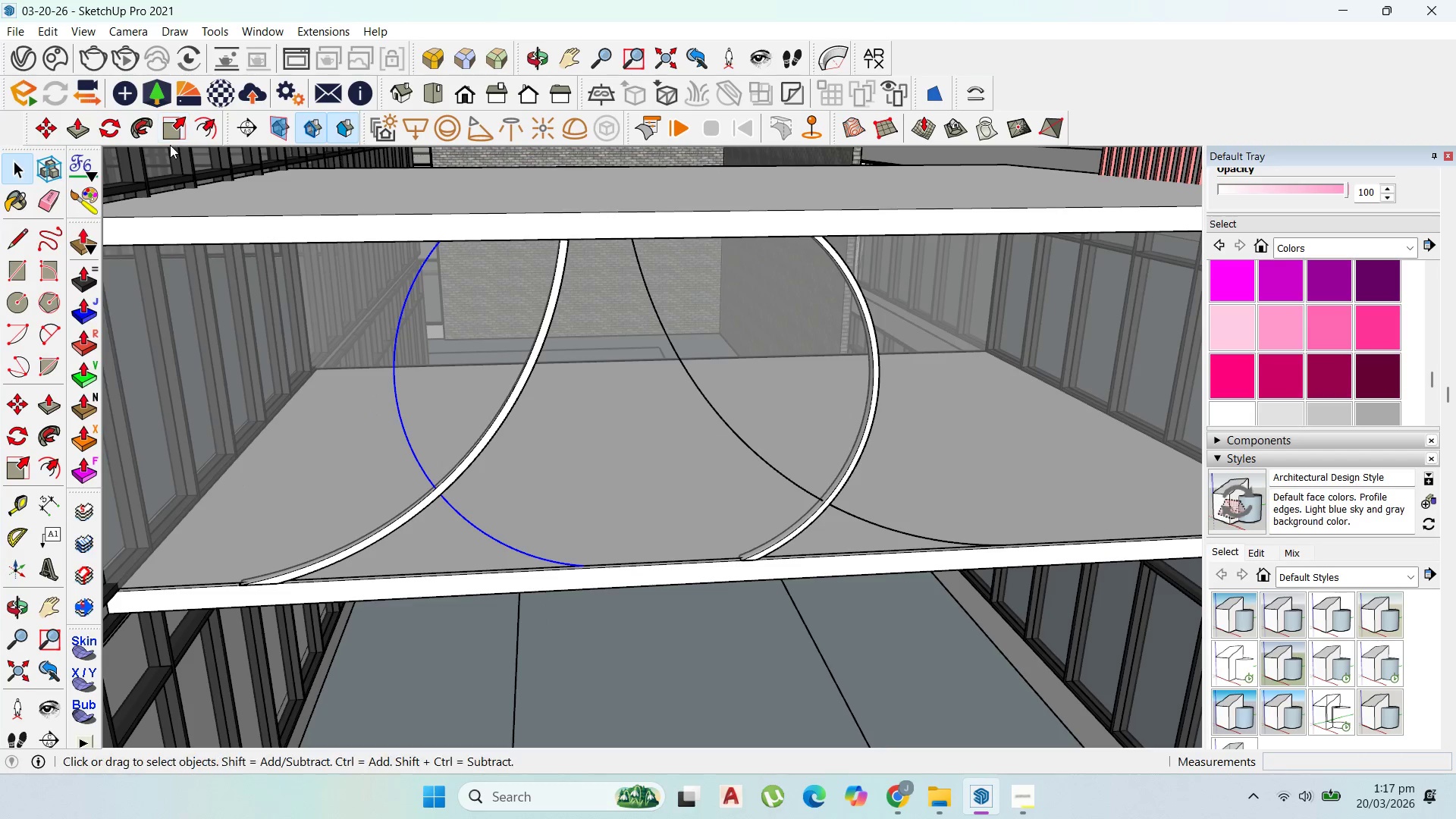 
left_click([202, 134])
 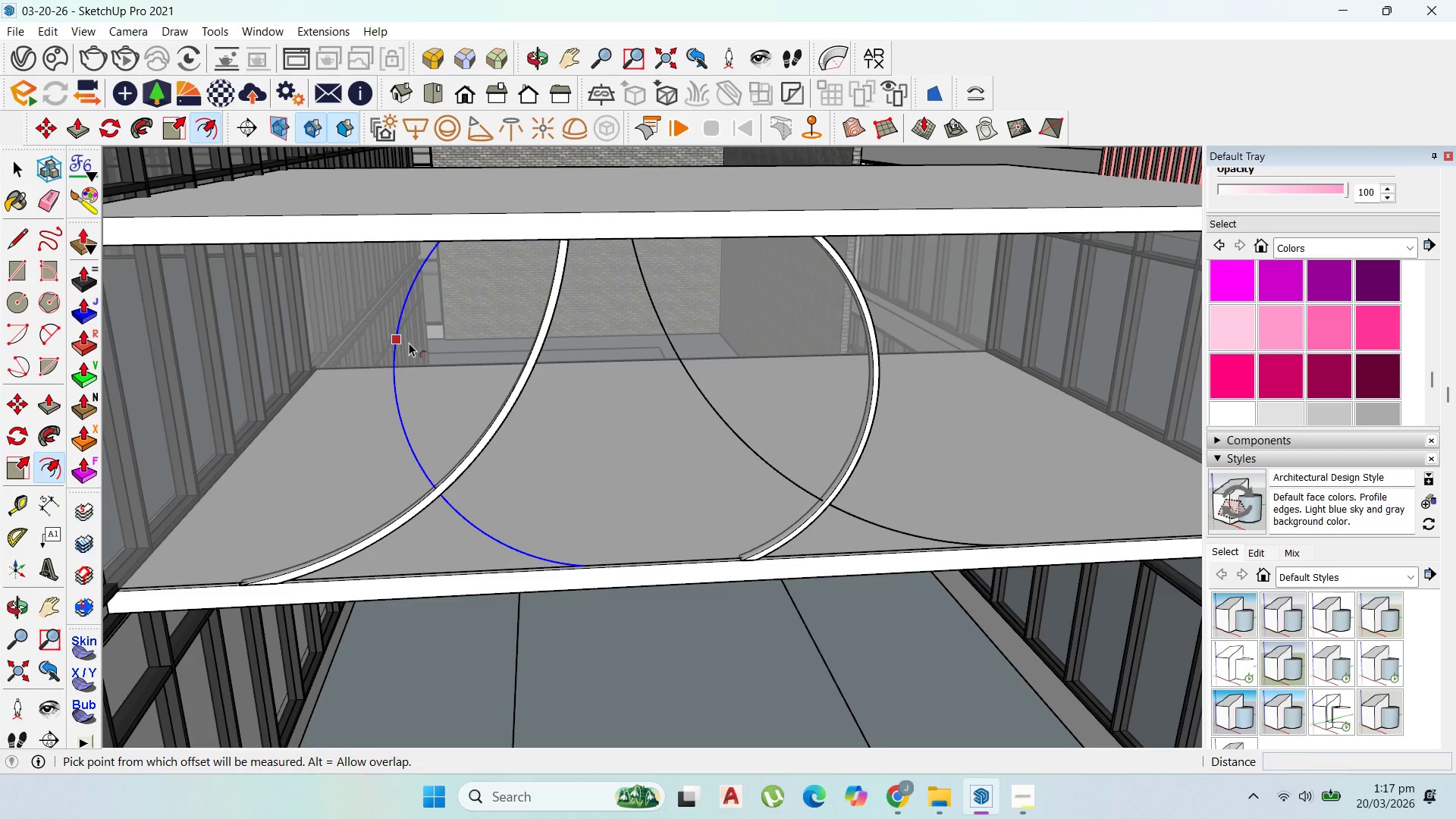 
left_click_drag(start_coordinate=[408, 344], to_coordinate=[373, 359])
 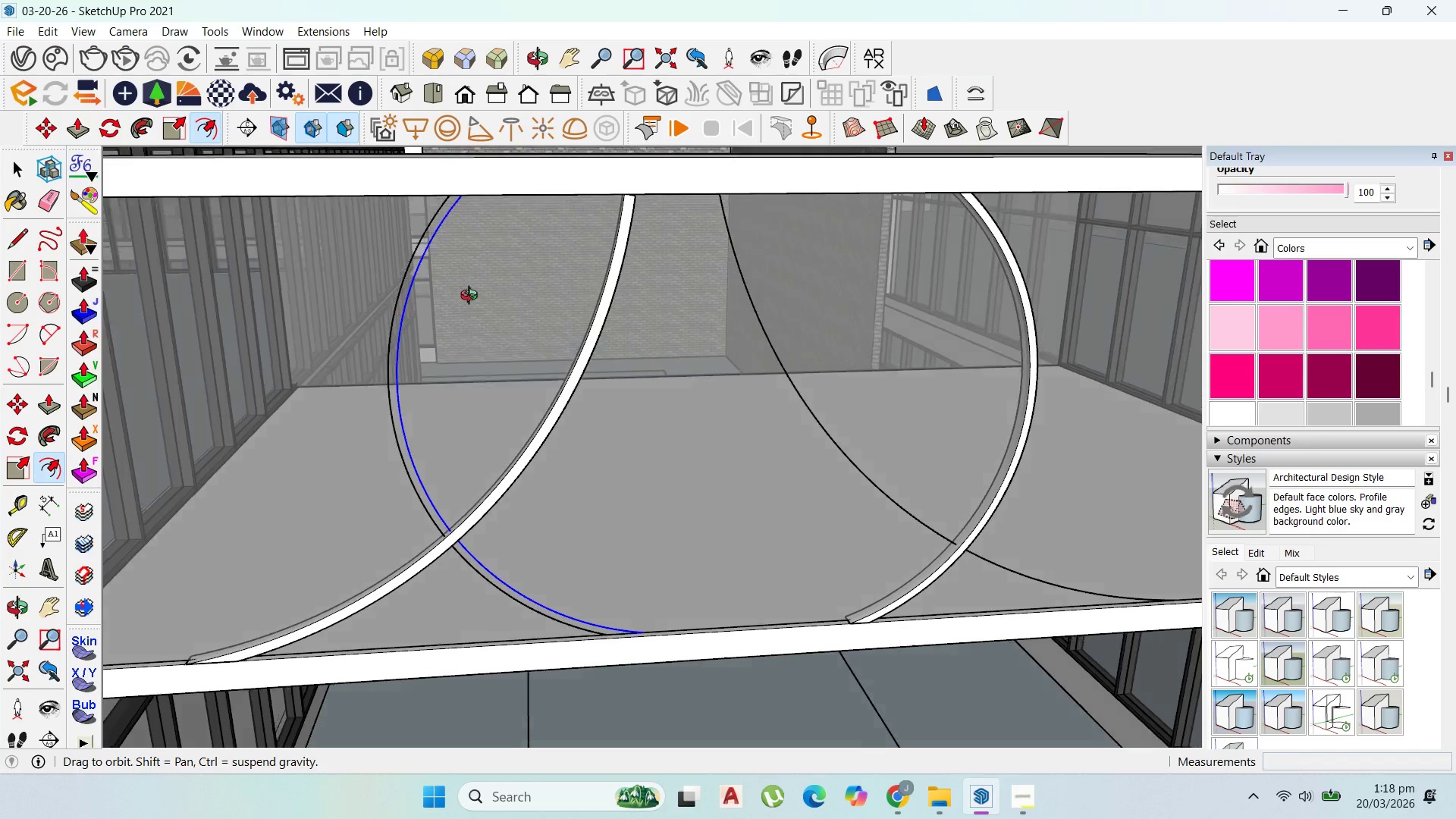 
type(50)
 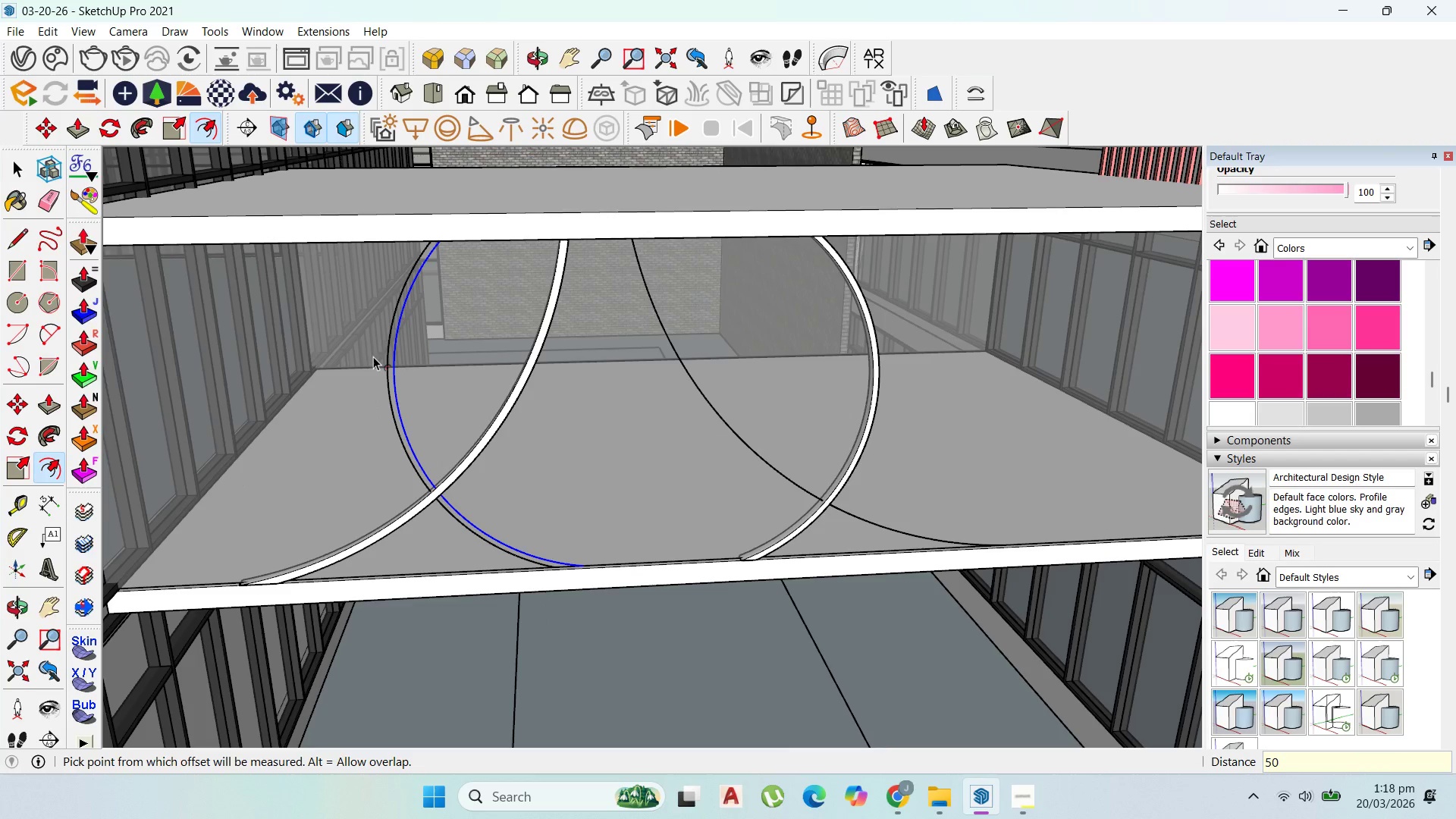 
key(Enter)
 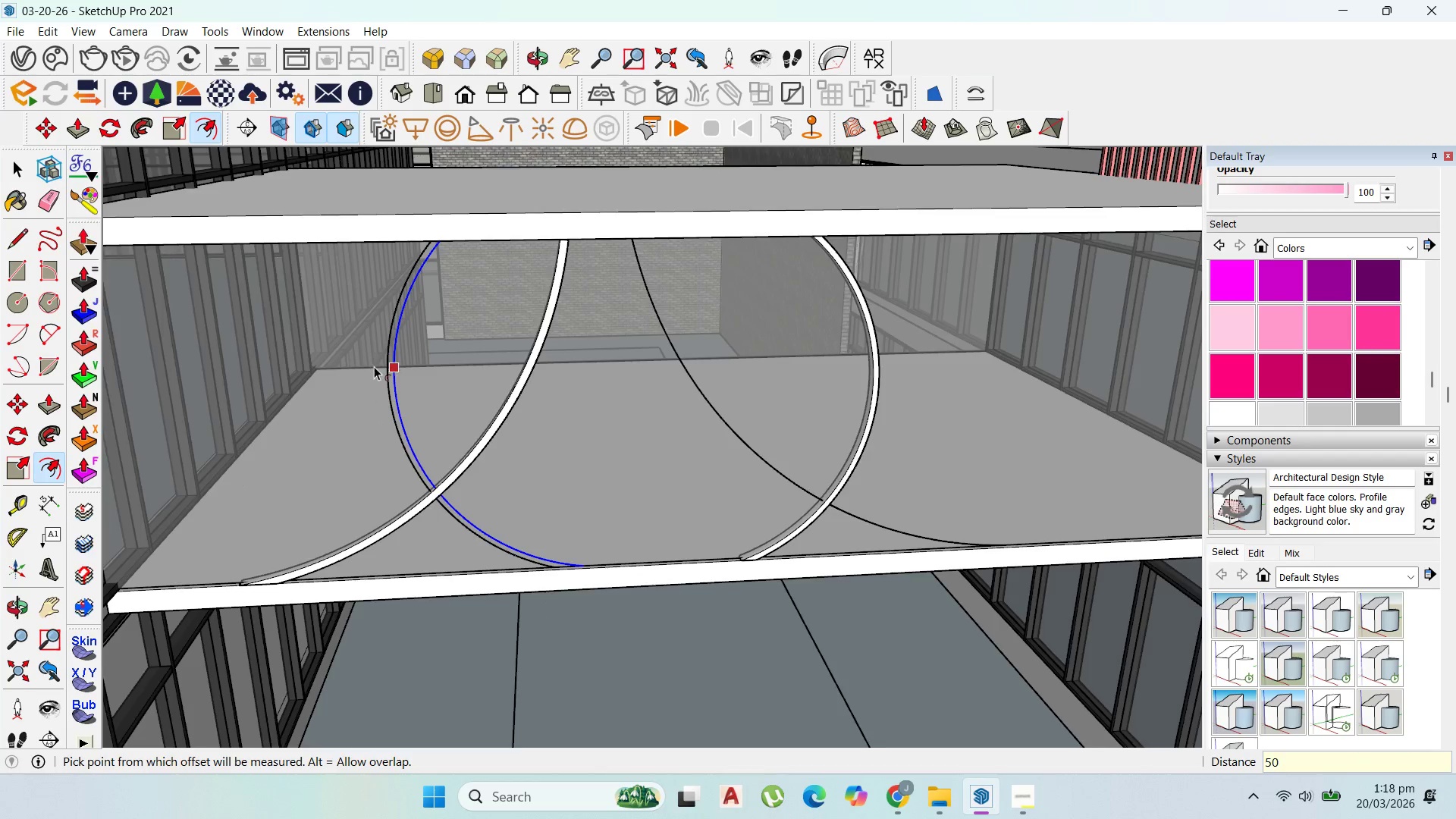 
scroll: coordinate [406, 349], scroll_direction: up, amount: 3.0
 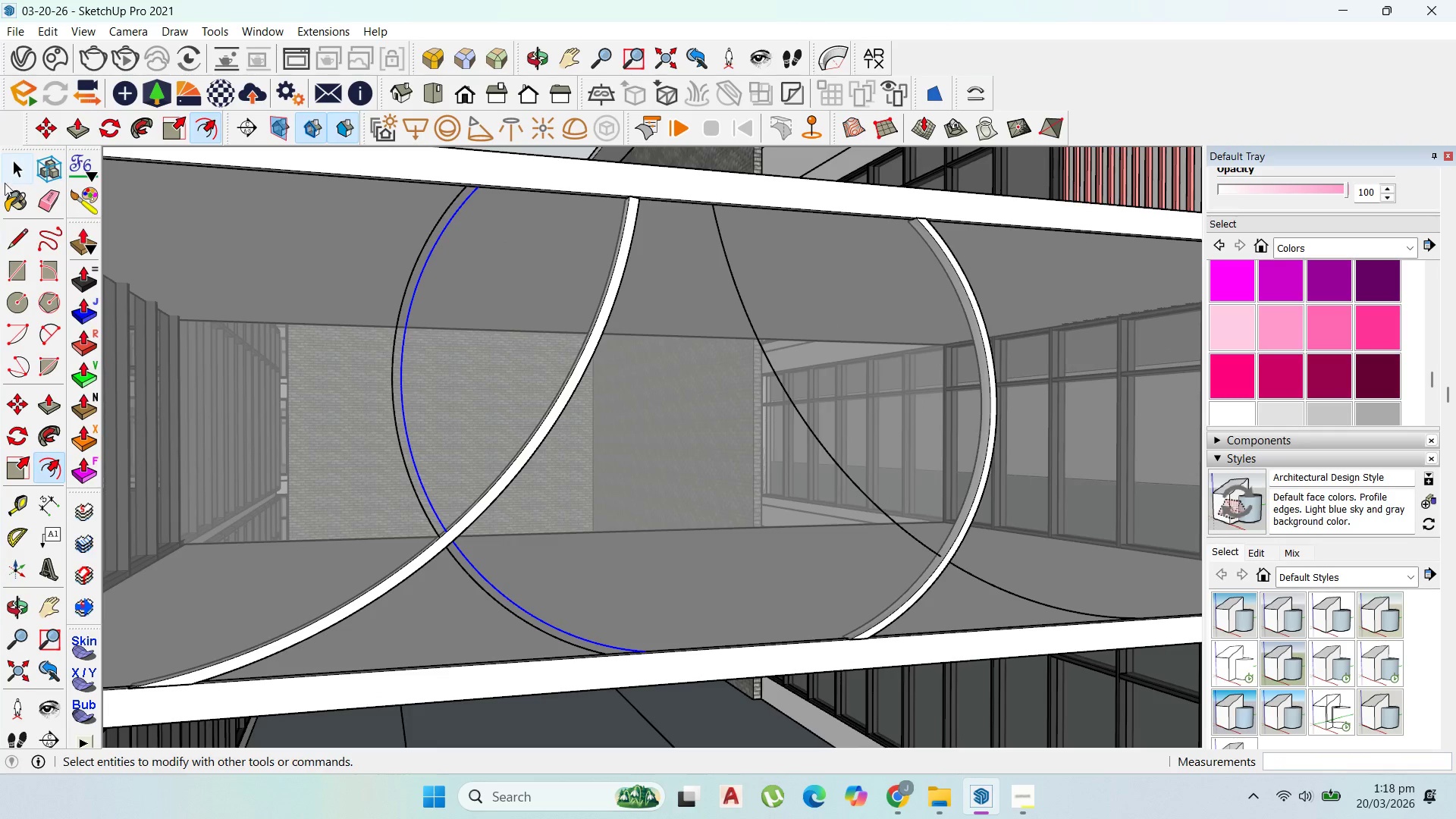 
left_click([10, 228])
 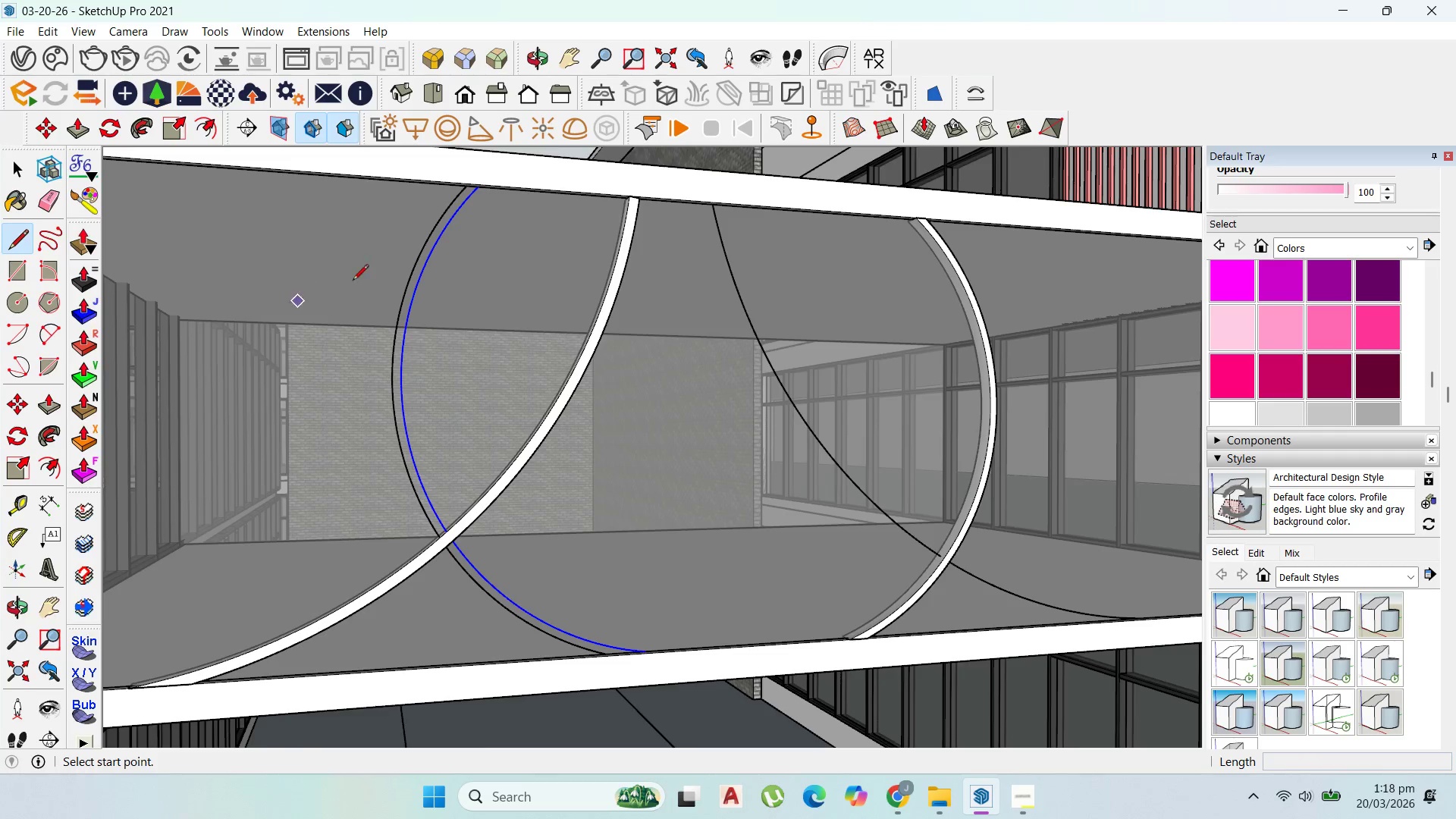 
scroll: coordinate [519, 171], scroll_direction: up, amount: 14.0
 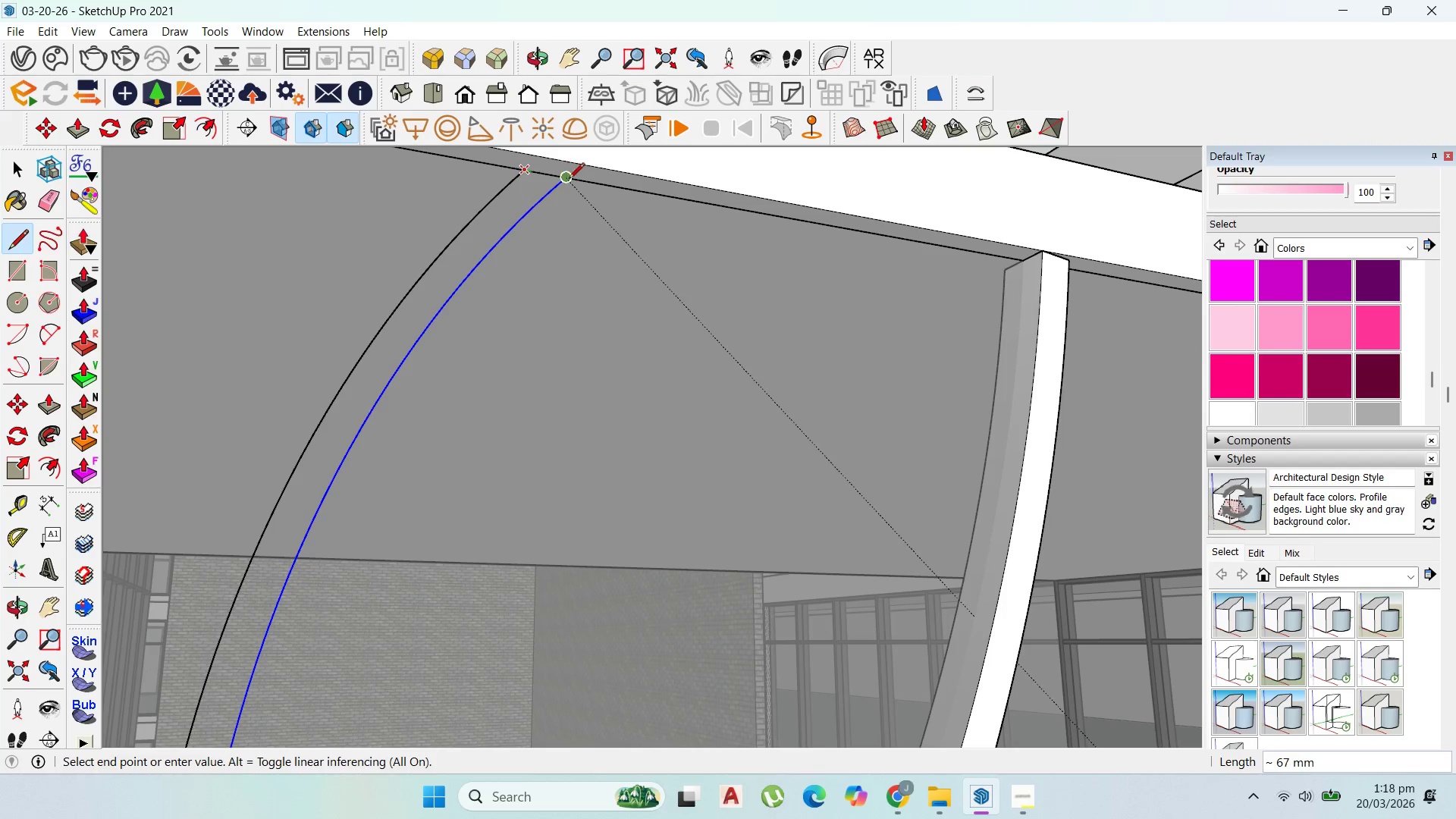 
left_click([569, 180])
 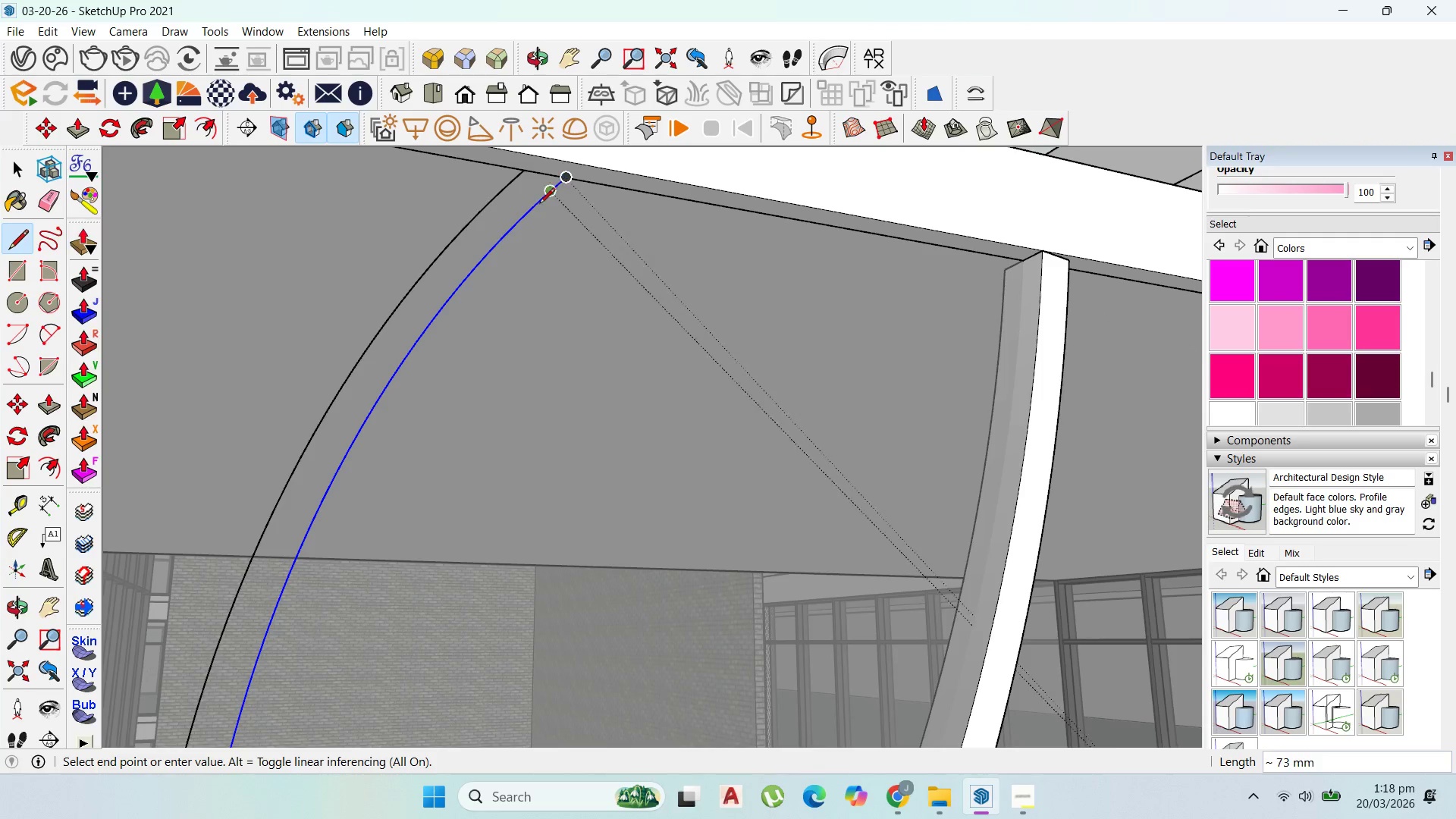 
key(Escape)
 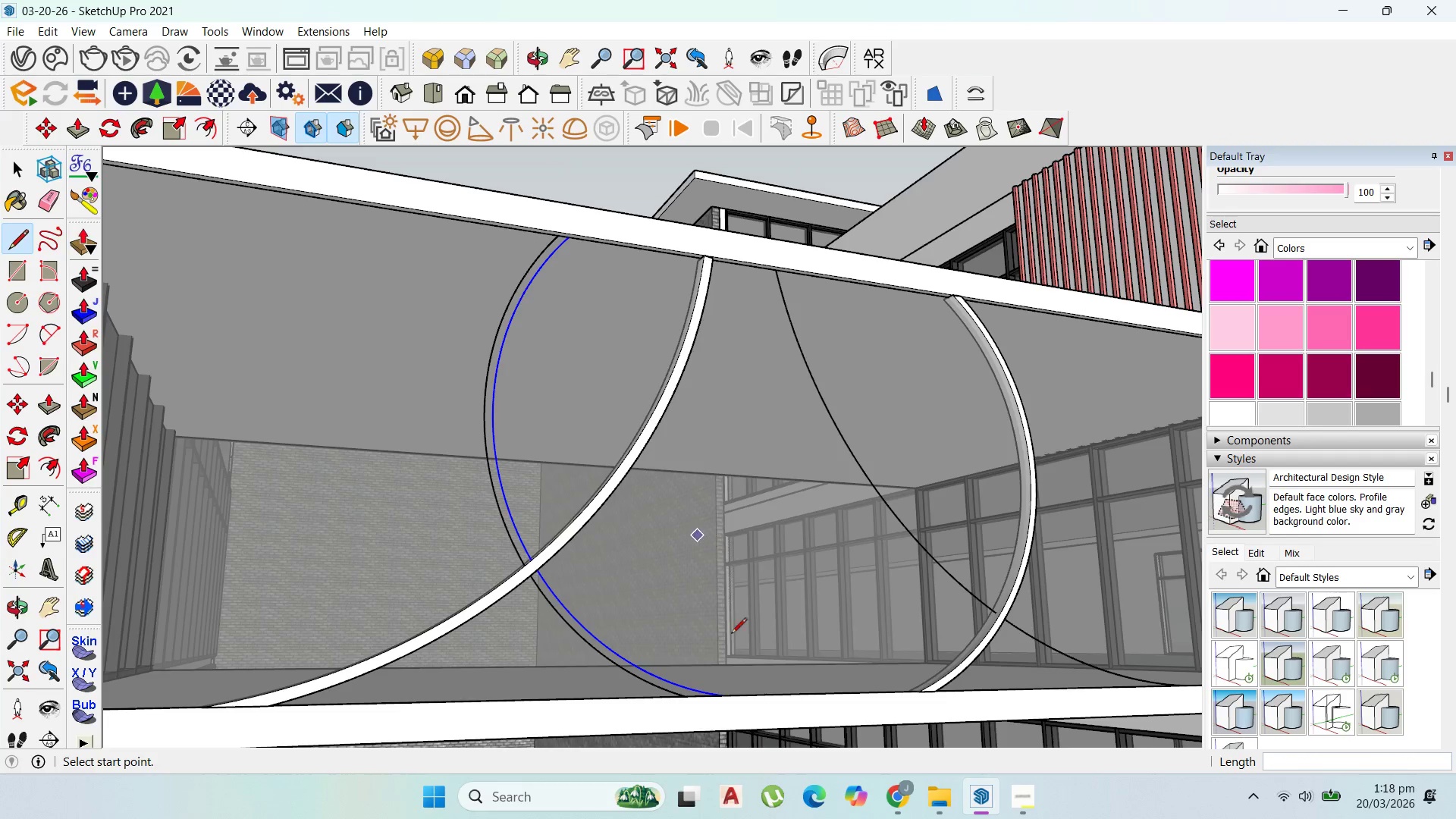 
scroll: coordinate [600, 284], scroll_direction: down, amount: 15.0
 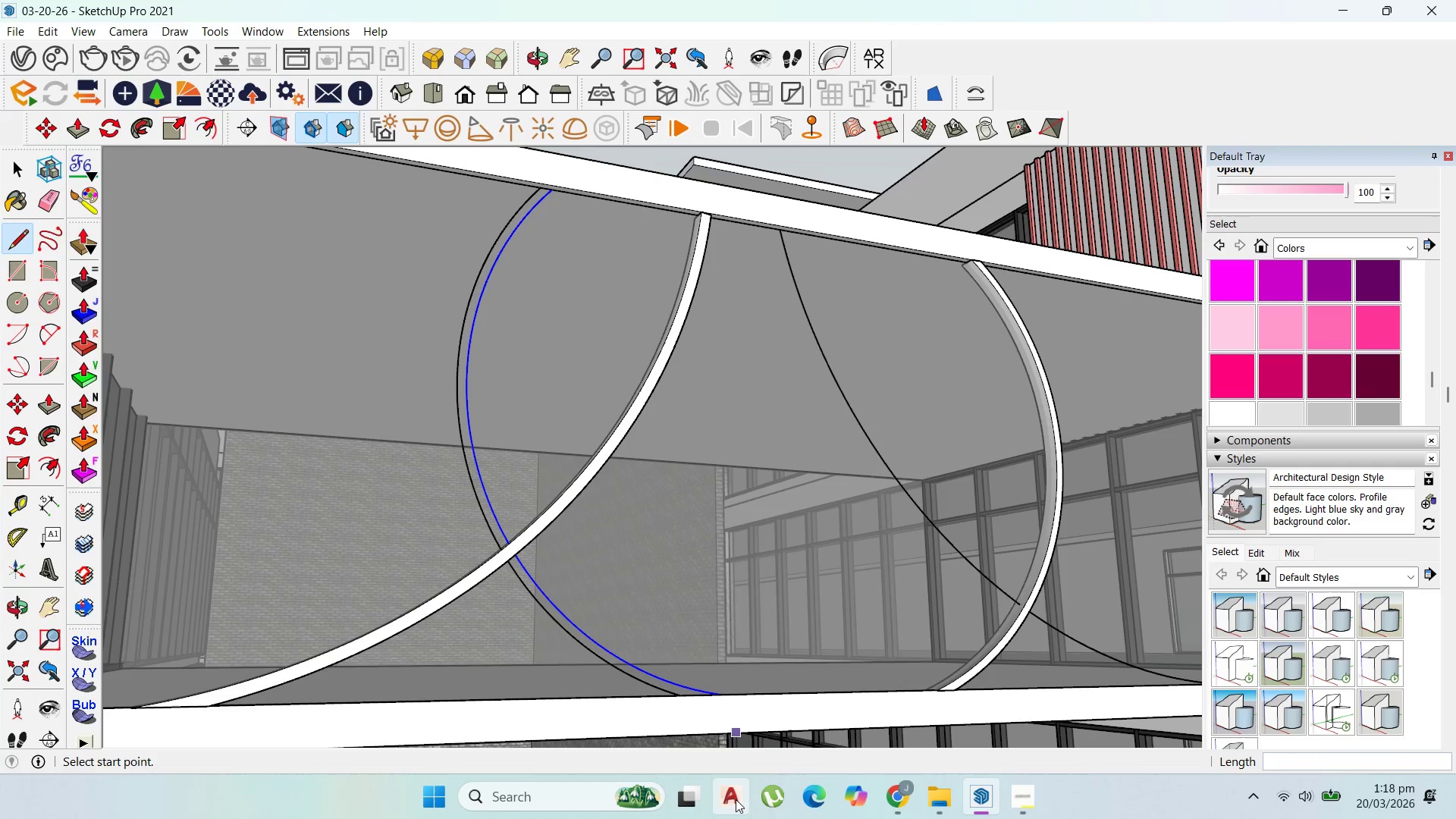 
scroll: coordinate [701, 711], scroll_direction: up, amount: 5.0
 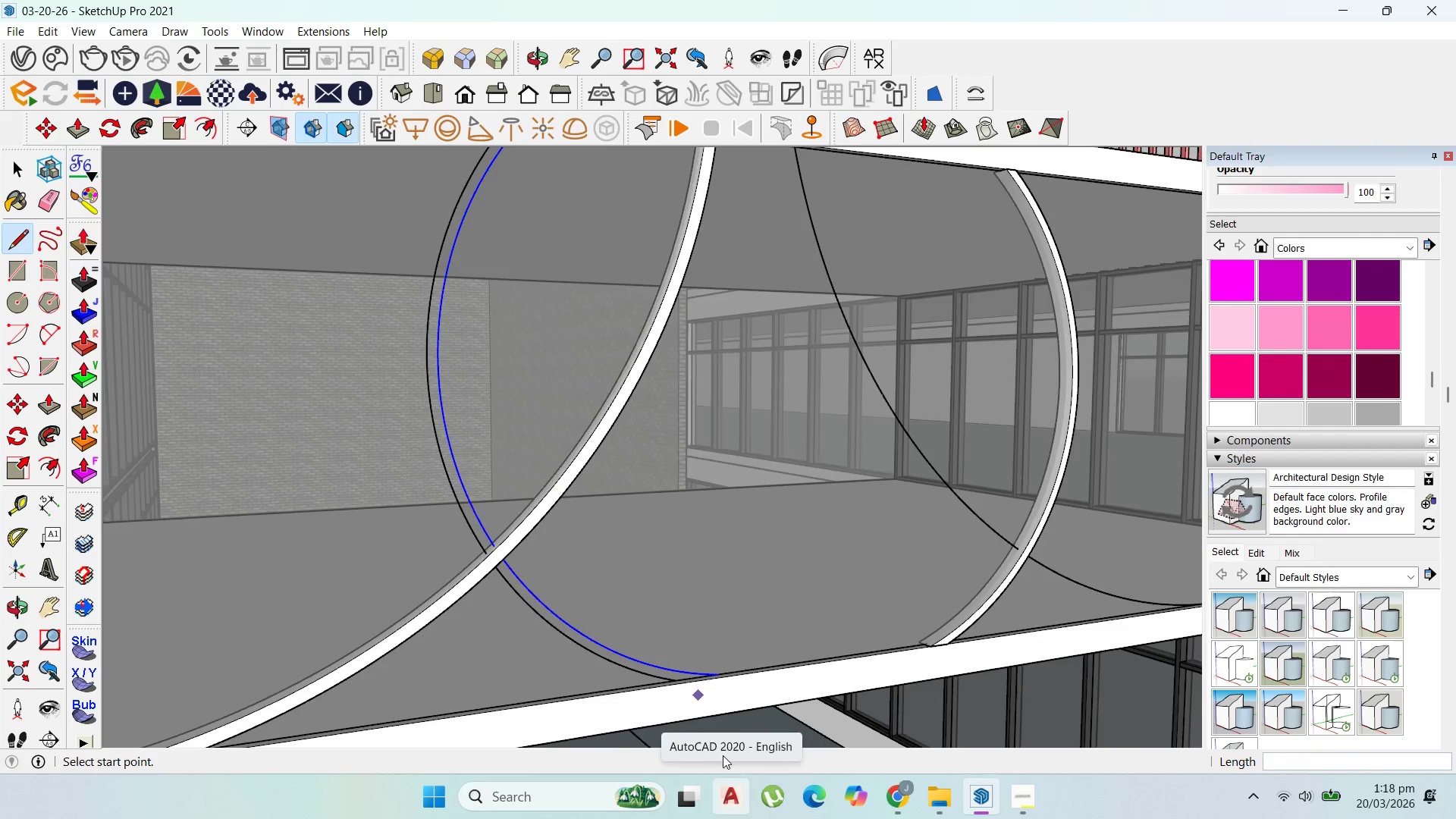 
scroll: coordinate [682, 657], scroll_direction: down, amount: 2.0
 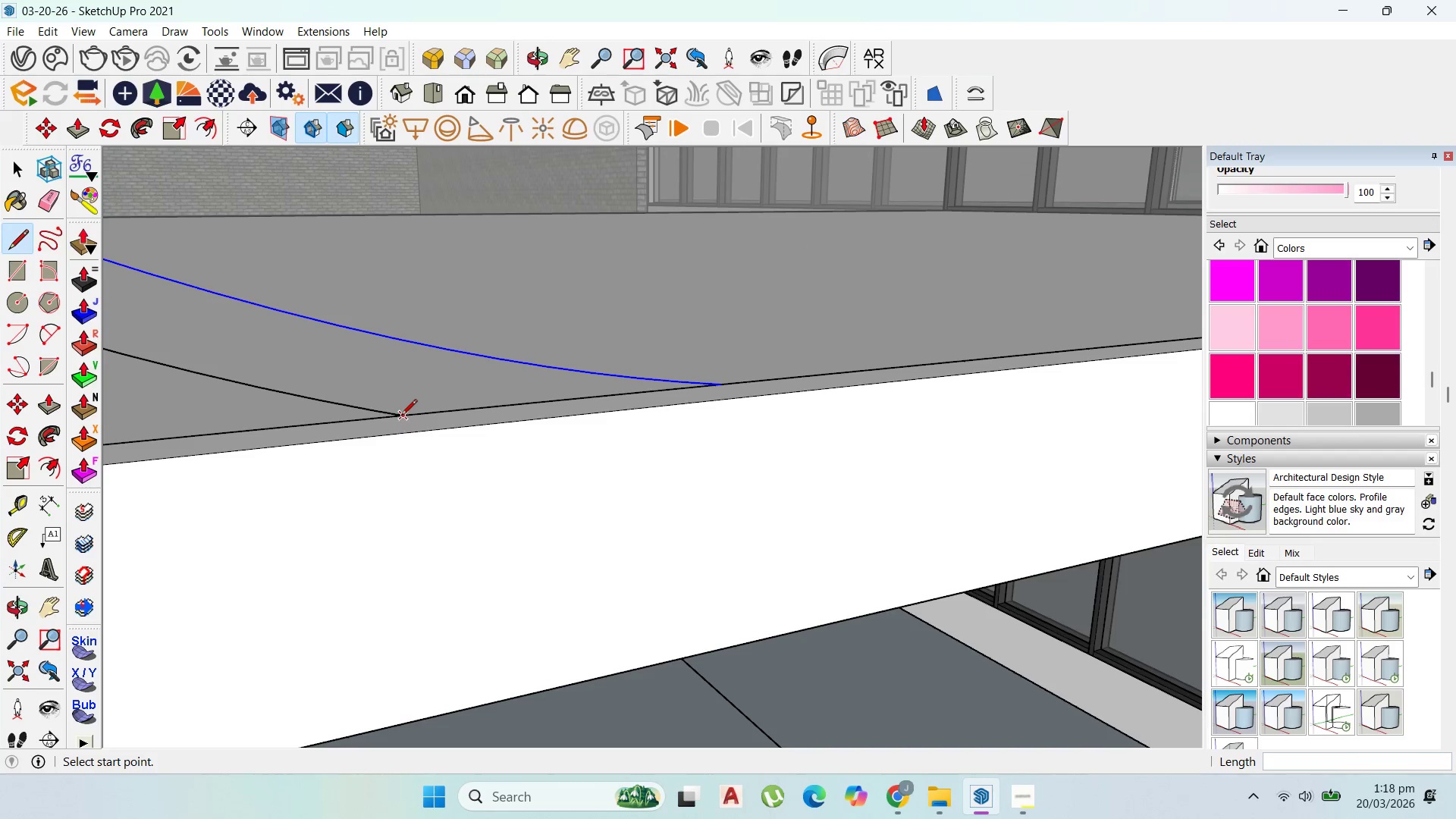 
left_click_drag(start_coordinate=[401, 416], to_coordinate=[428, 410])
 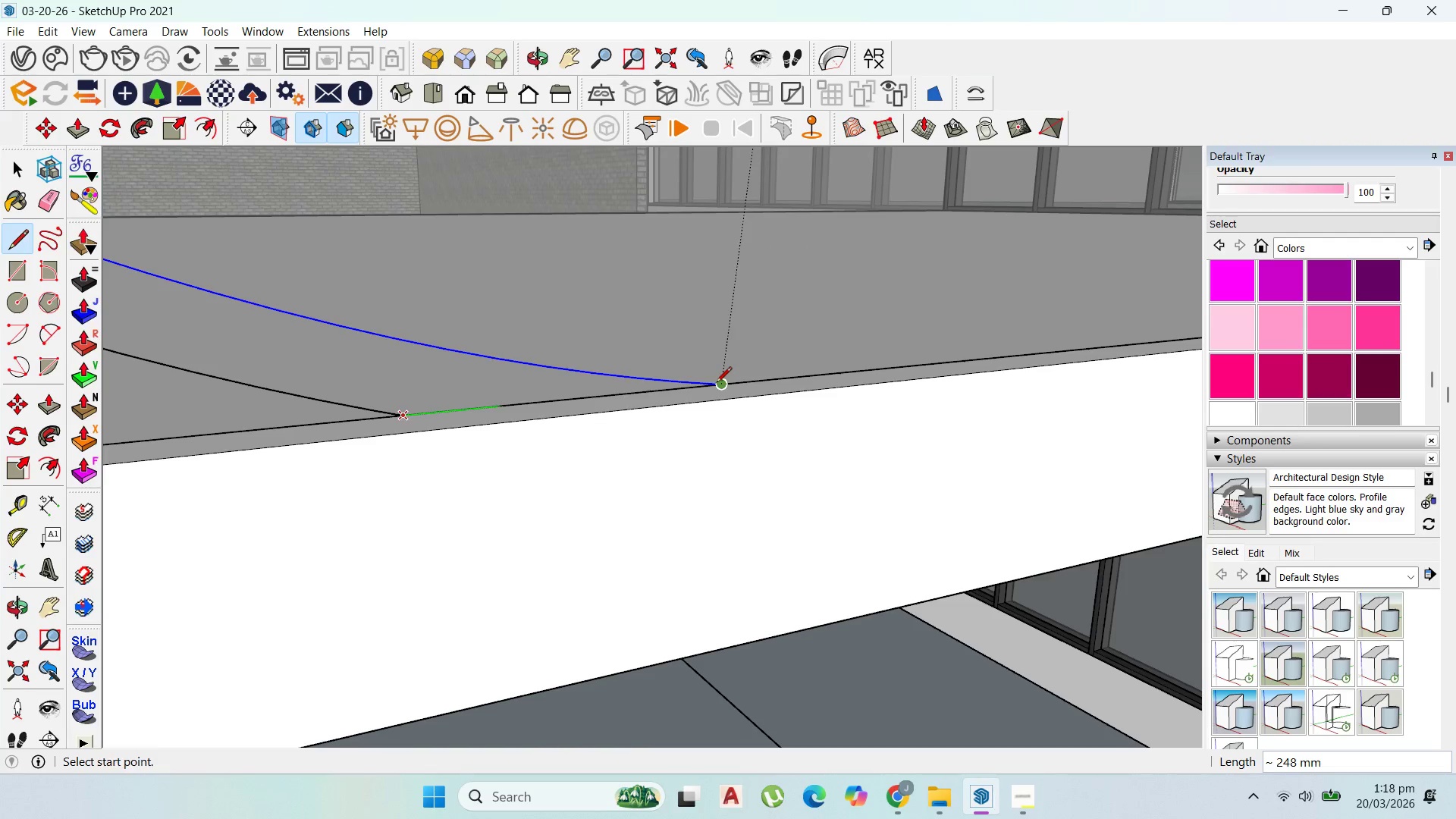 
scroll: coordinate [803, 585], scroll_direction: down, amount: 19.0
 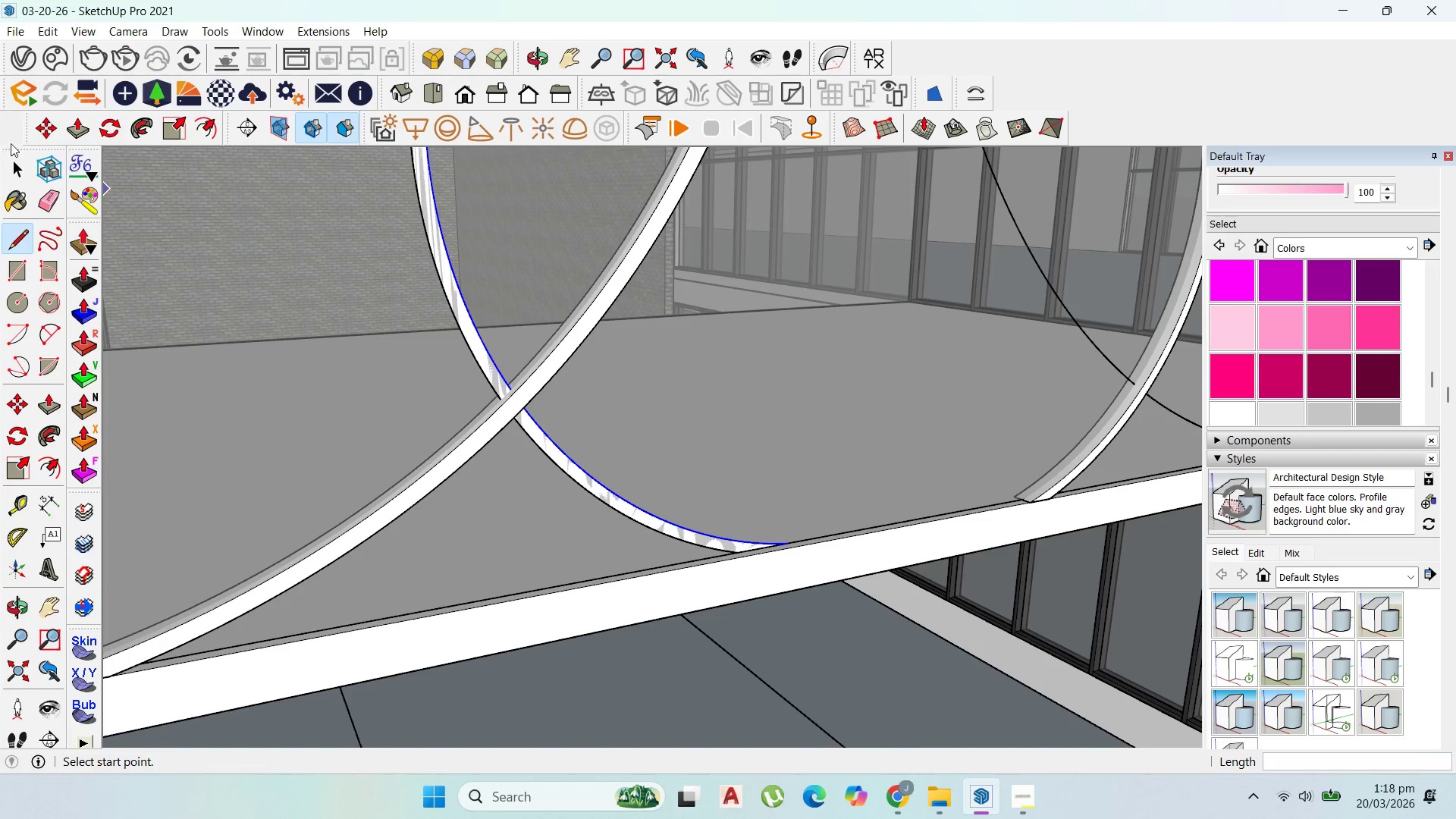 
left_click([10, 160])
 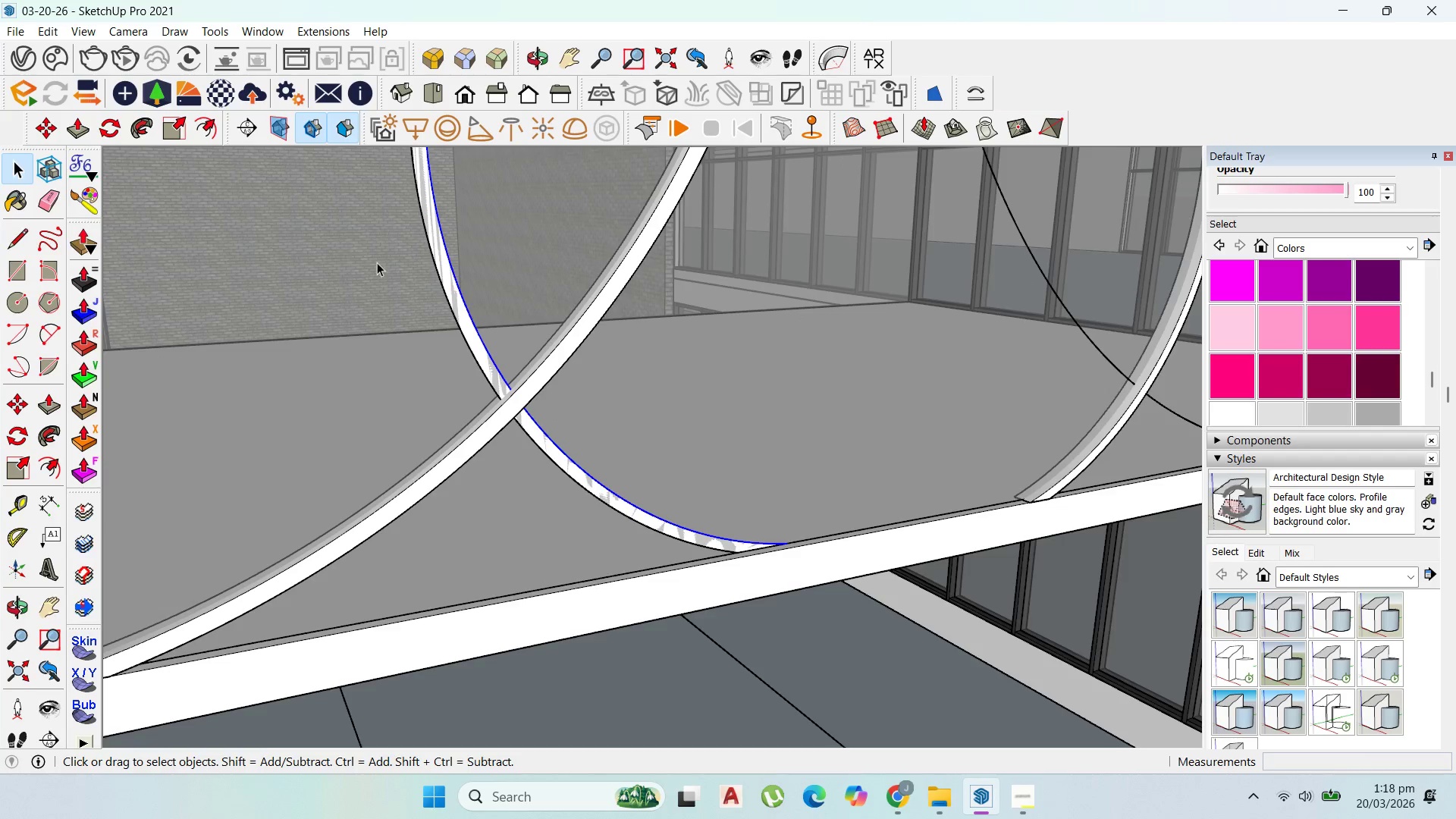 
left_click([492, 366])
 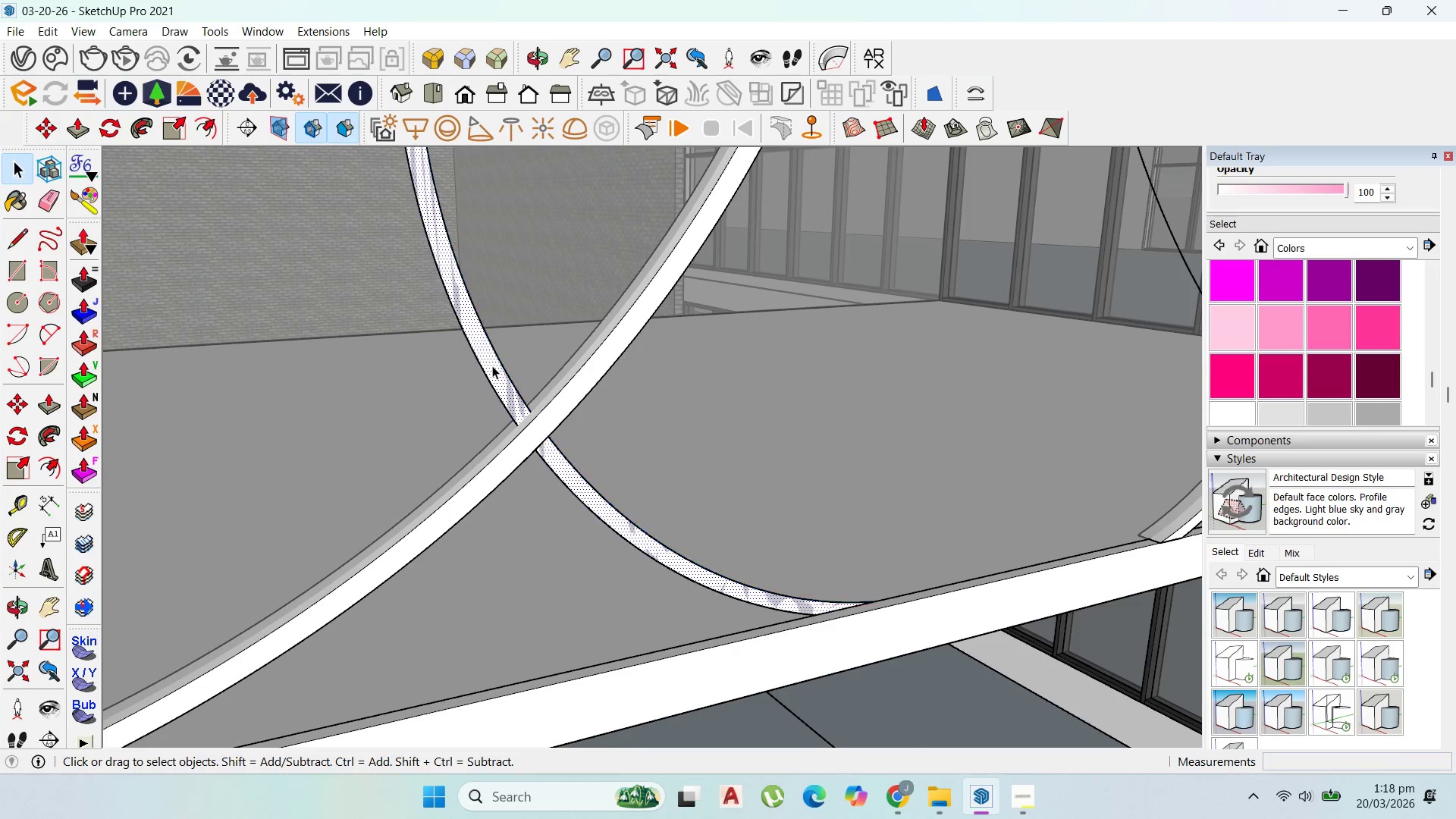 
scroll: coordinate [485, 347], scroll_direction: up, amount: 3.0
 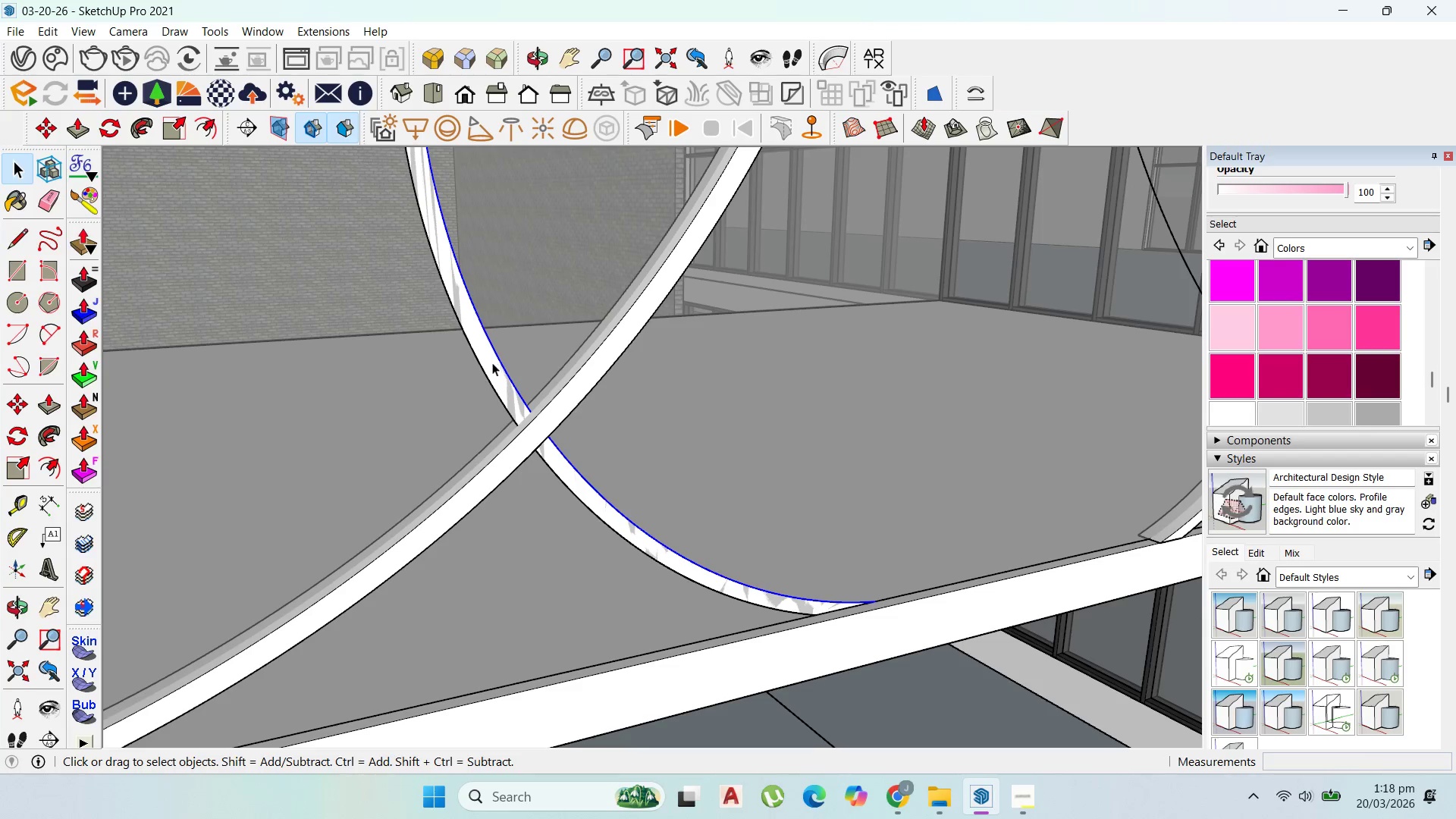 
double_click([492, 366])
 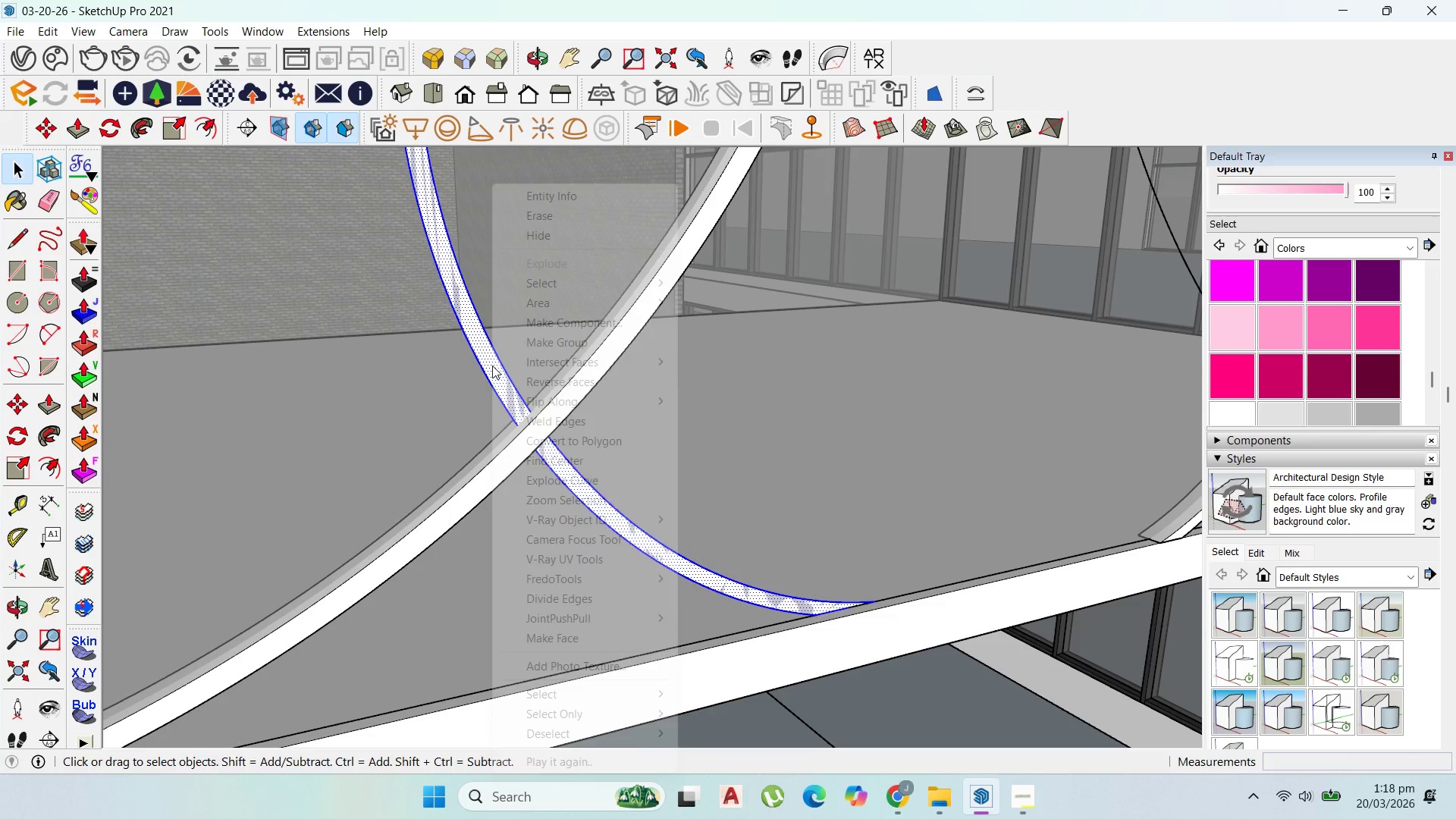 
right_click([492, 366])
 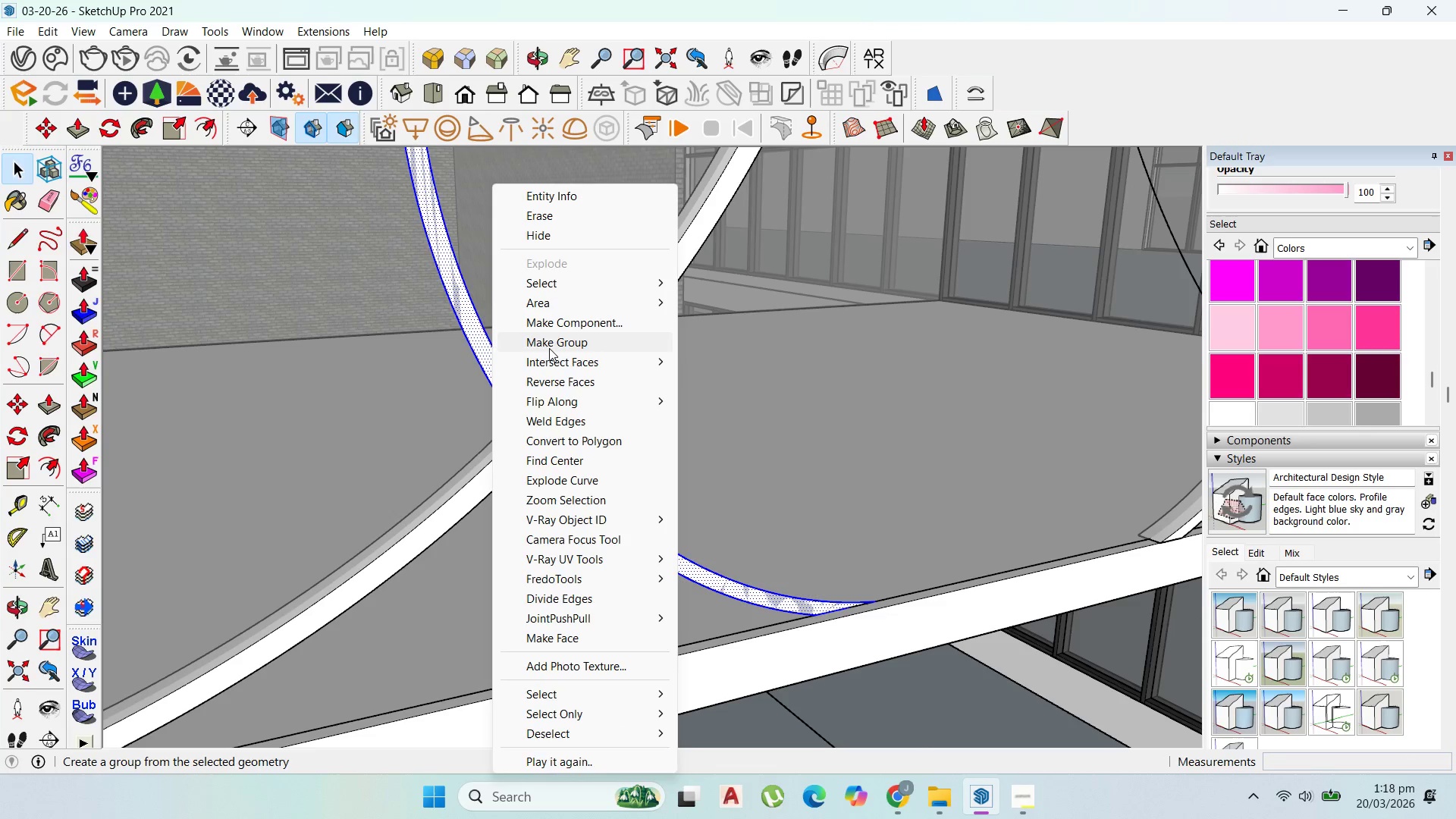 
left_click([551, 343])
 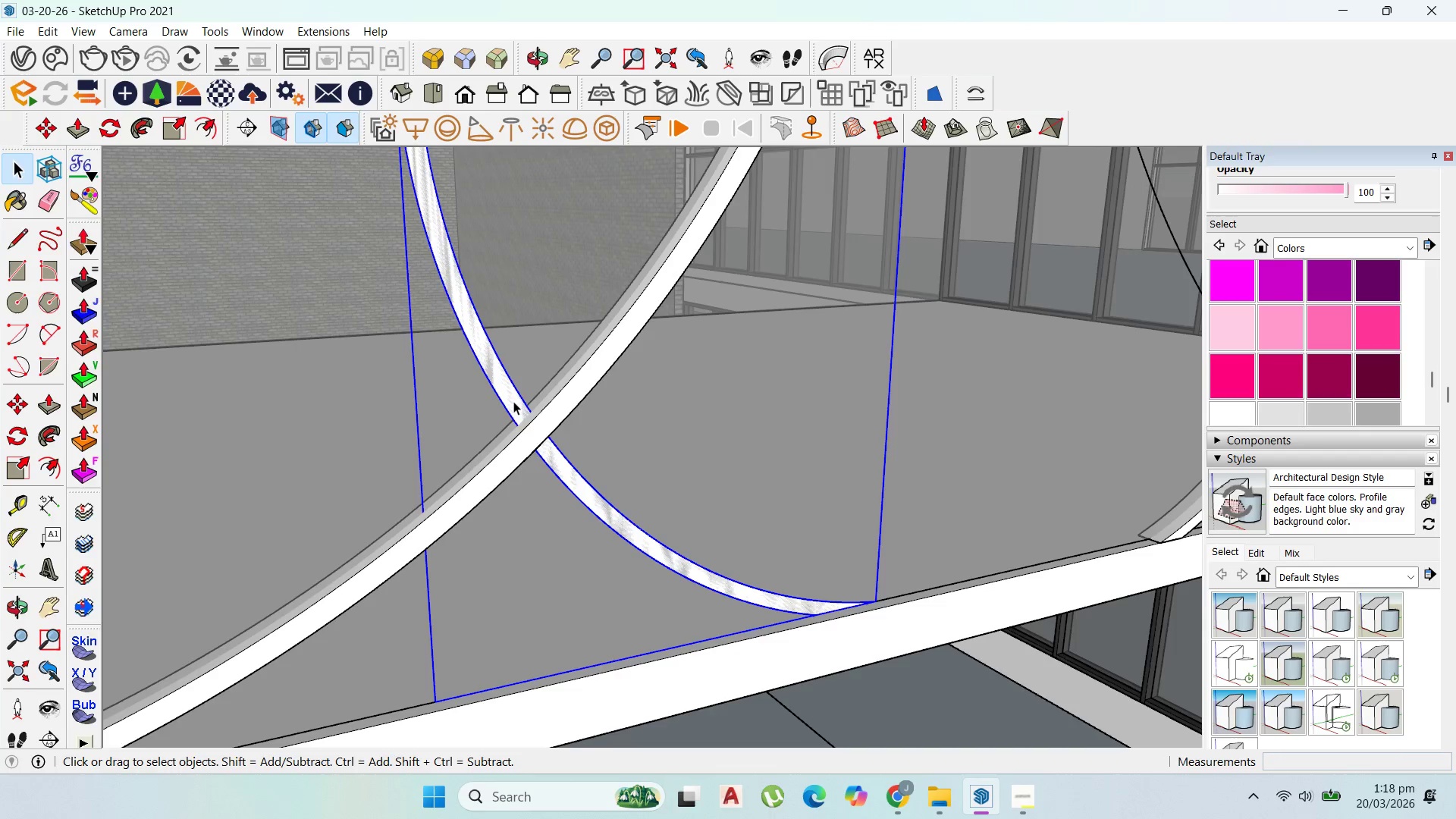 
double_click([513, 401])
 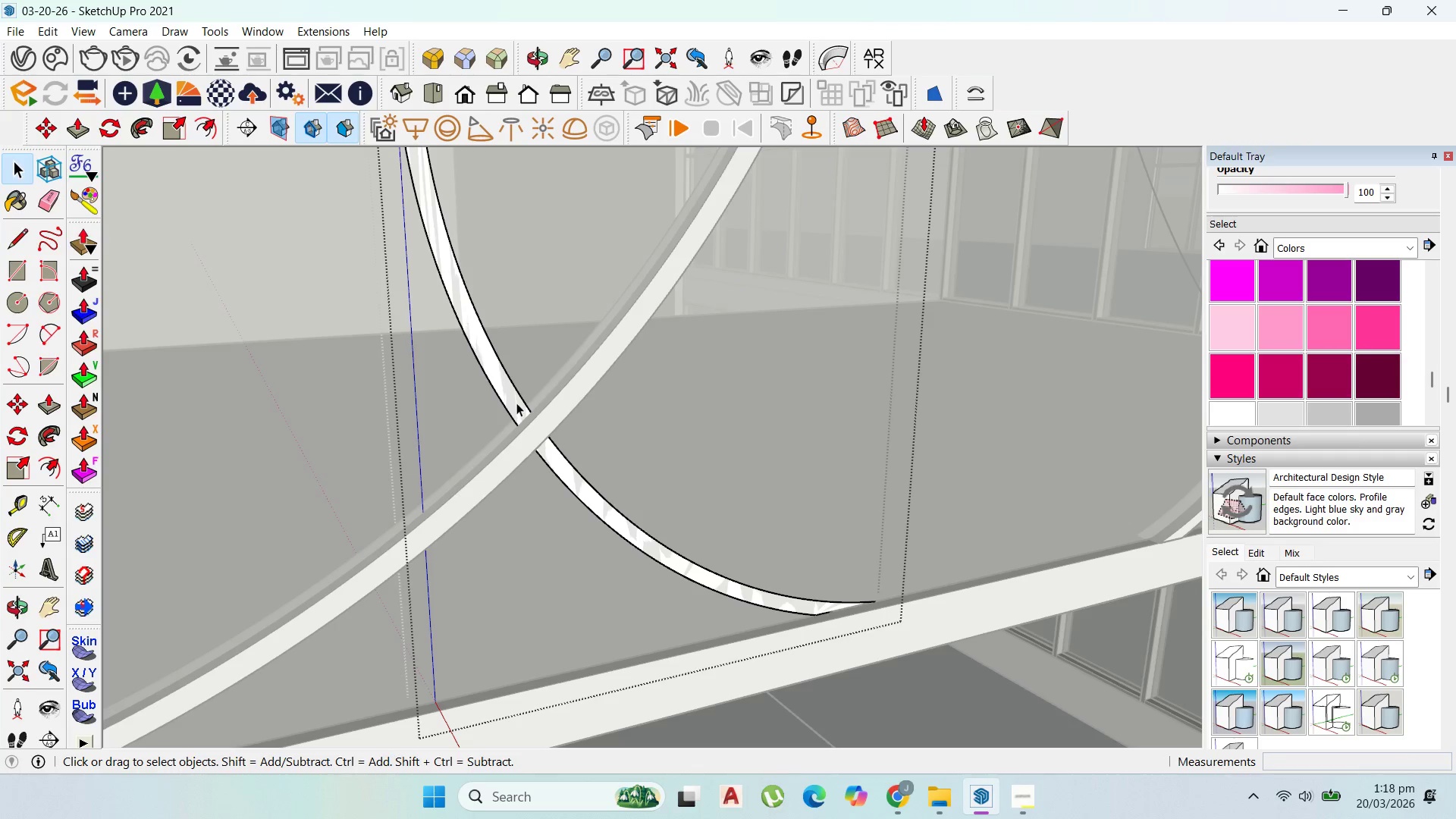 
key(P)
 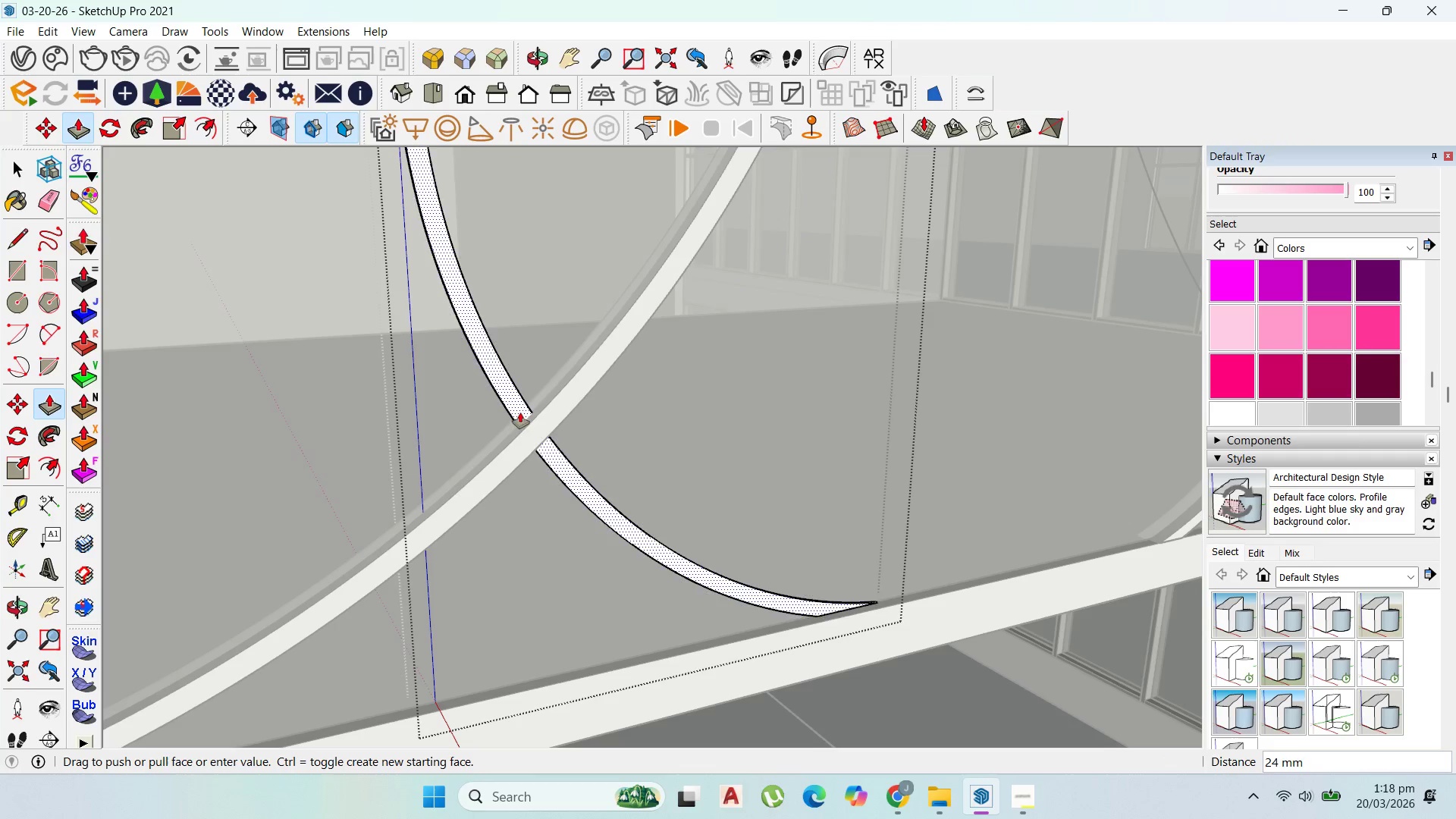 
left_click_drag(start_coordinate=[519, 406], to_coordinate=[524, 461])
 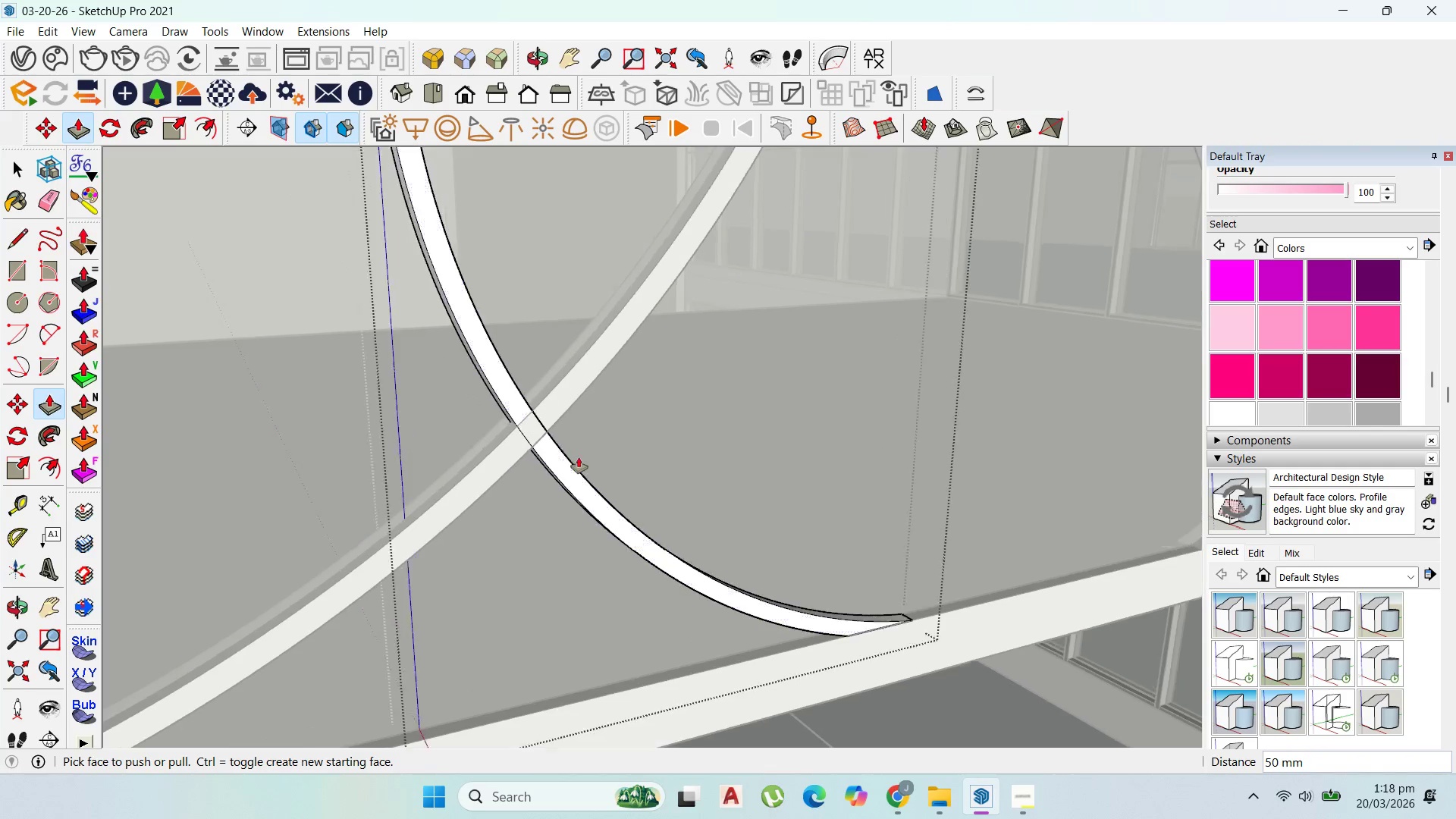 
scroll: coordinate [584, 454], scroll_direction: up, amount: 5.0
 